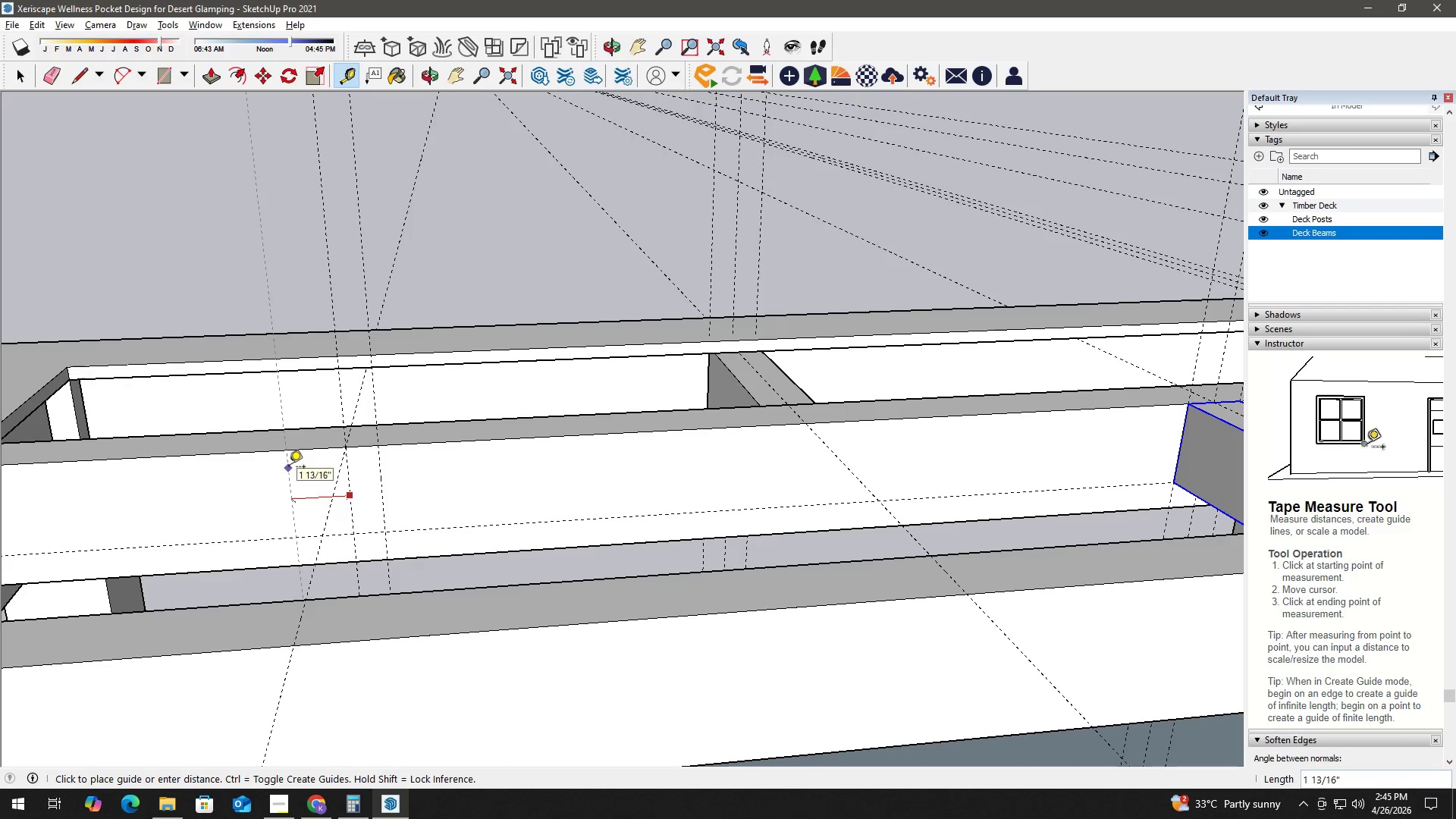 
scroll: coordinate [338, 472], scroll_direction: up, amount: 2.0
 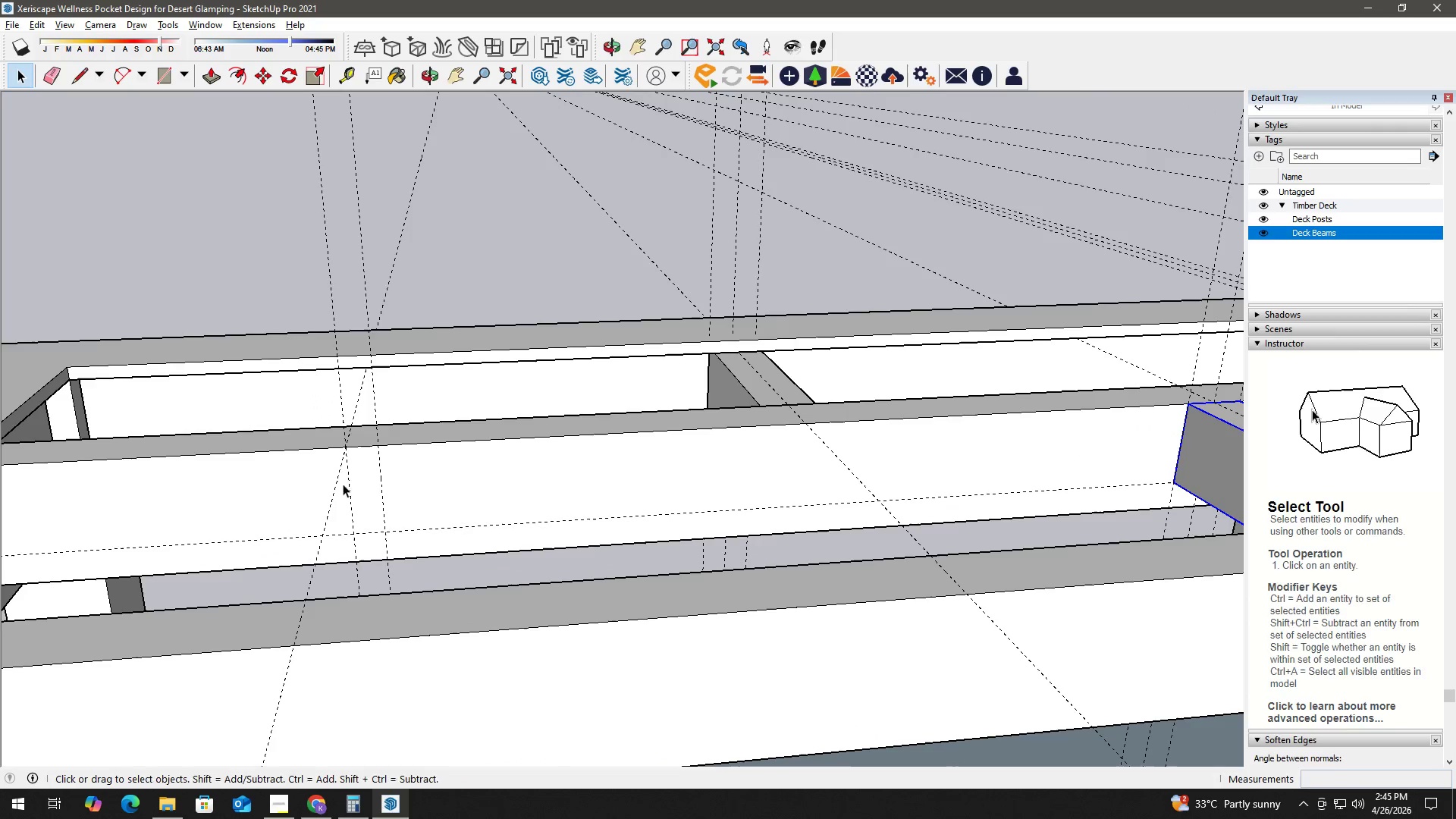 
key(Numpad1)
 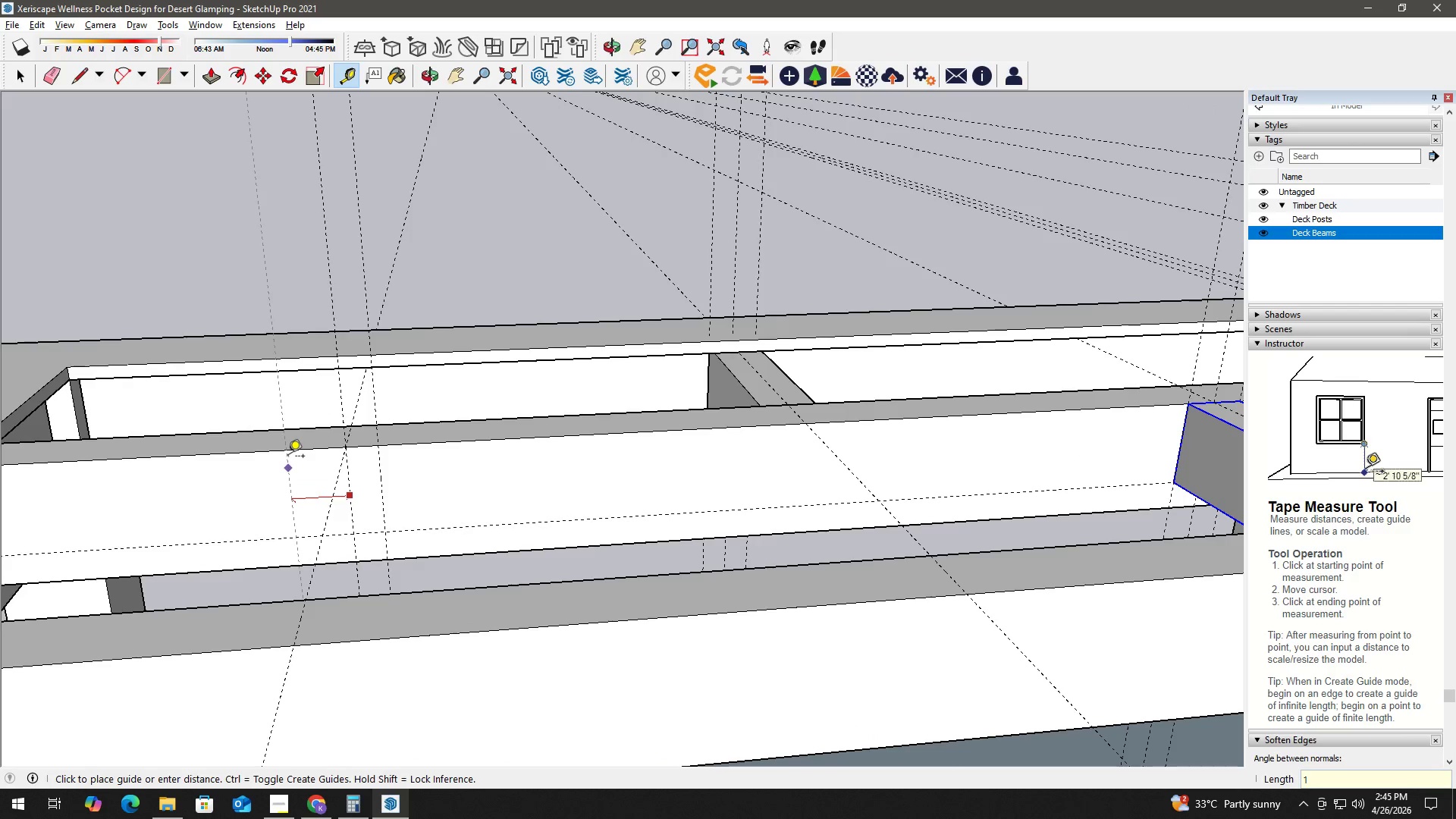 
key(NumpadDecimal)
 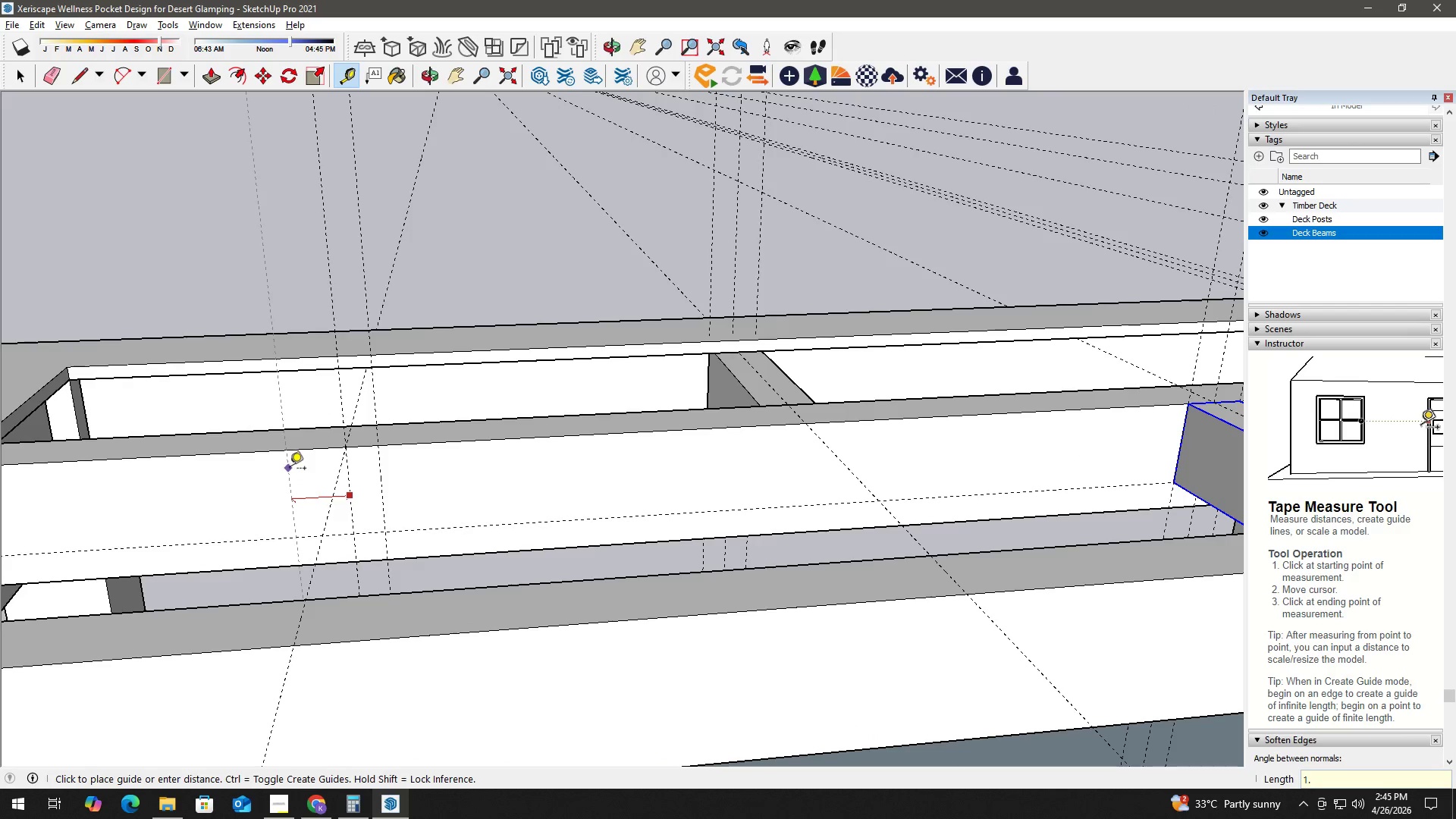 
key(Backspace)
 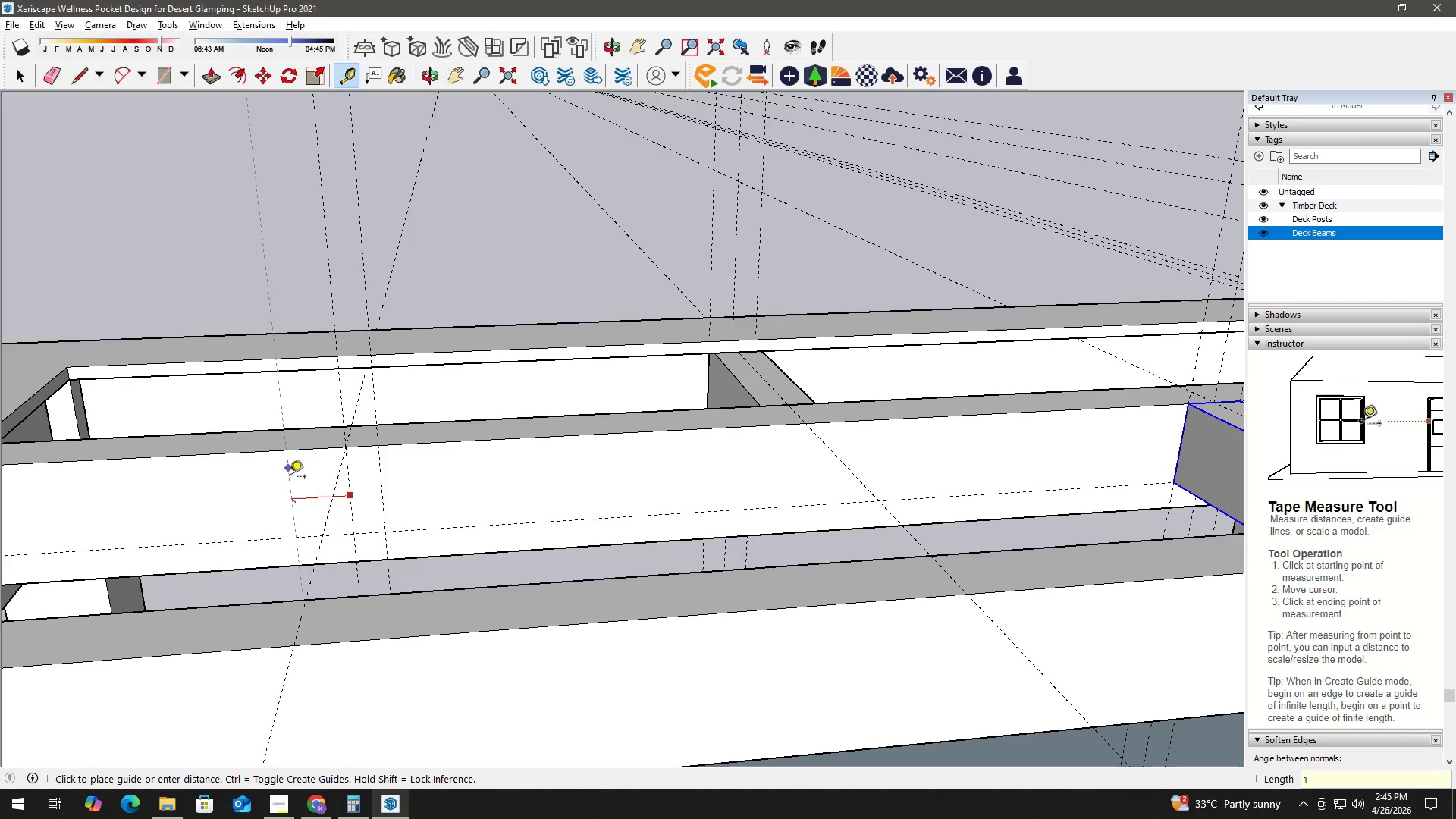 
key(NumpadEnter)
 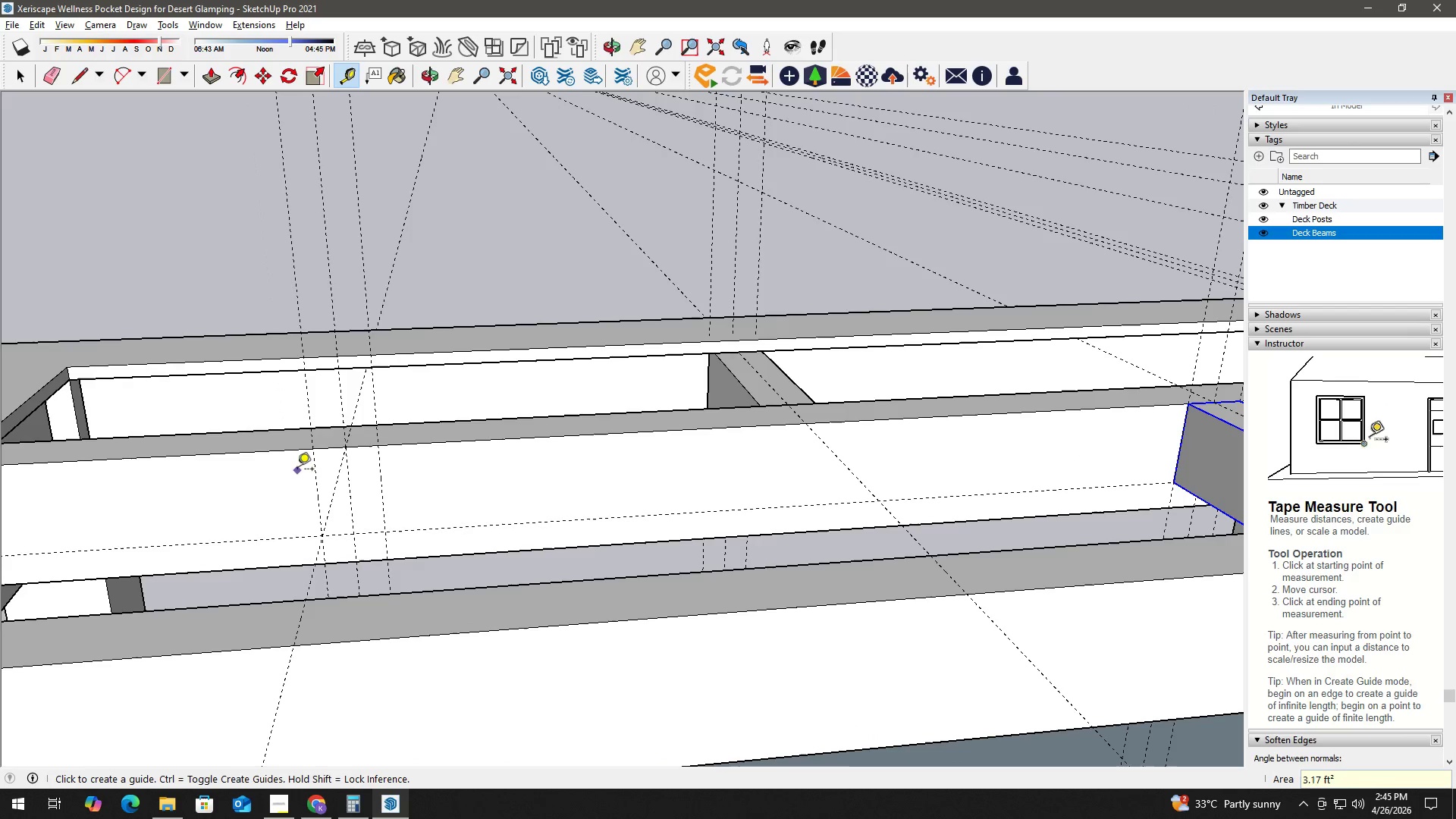 
key(Space)
 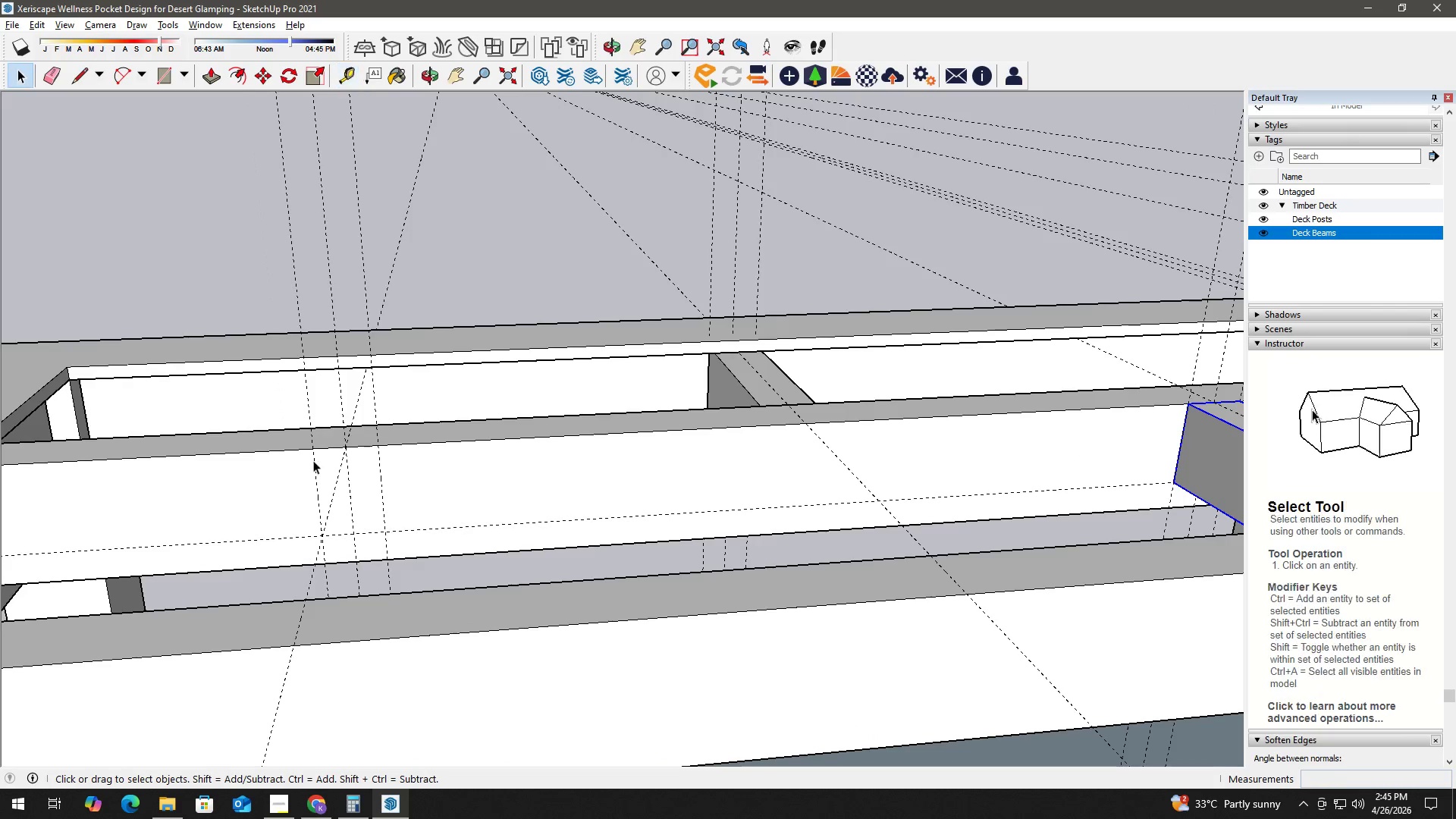 
key(R)
 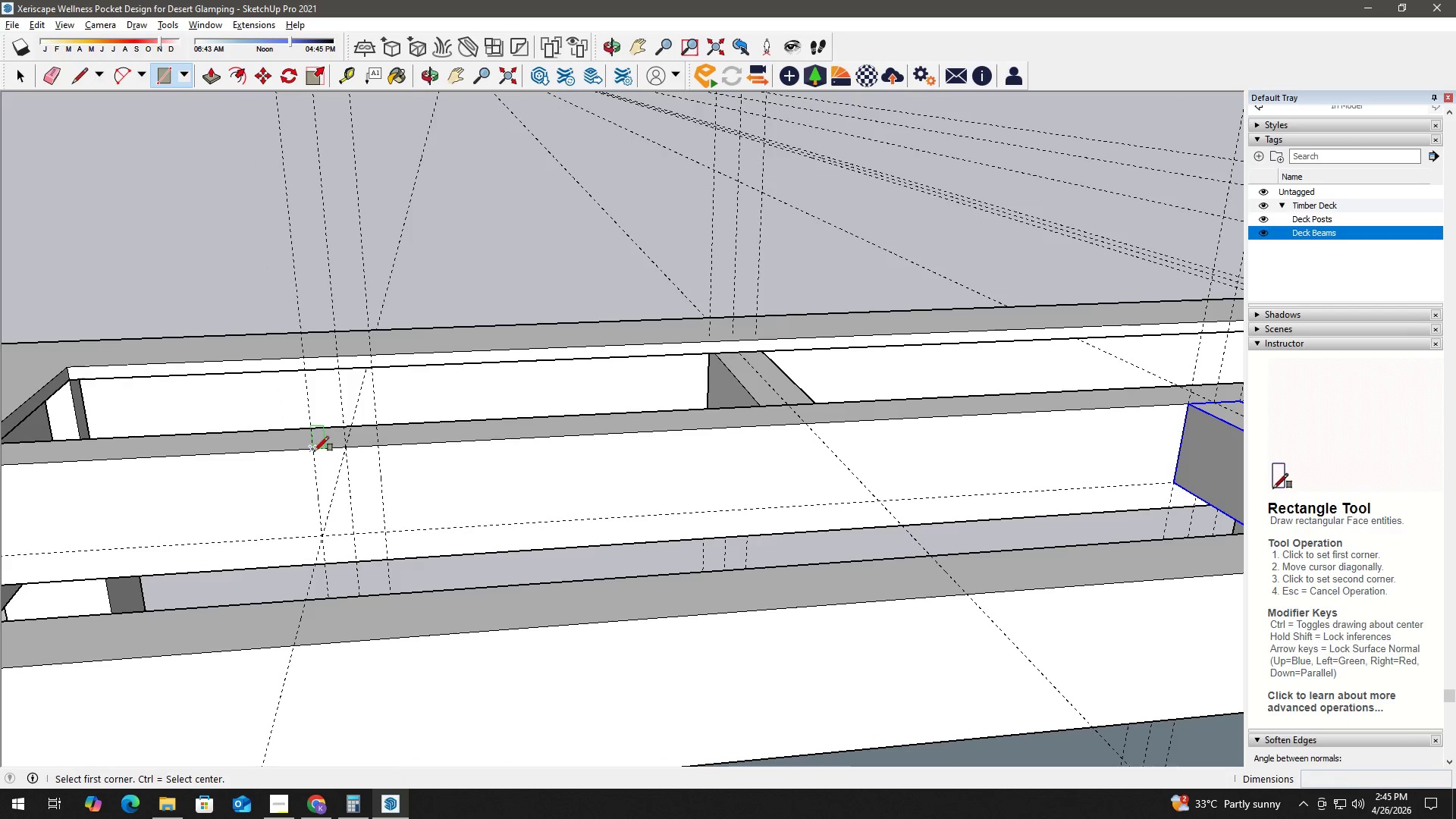 
left_click([314, 450])
 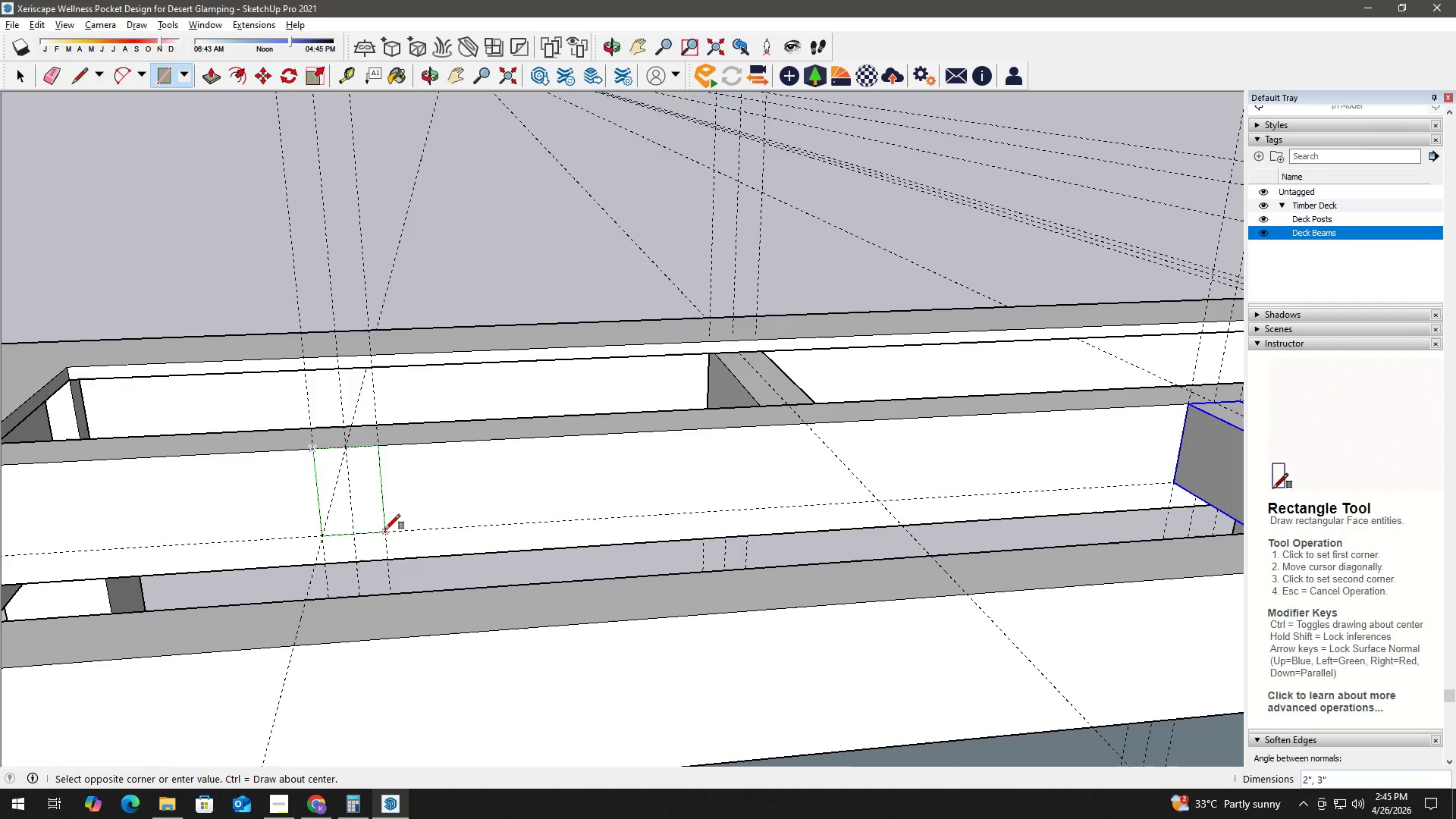 
left_click([385, 529])
 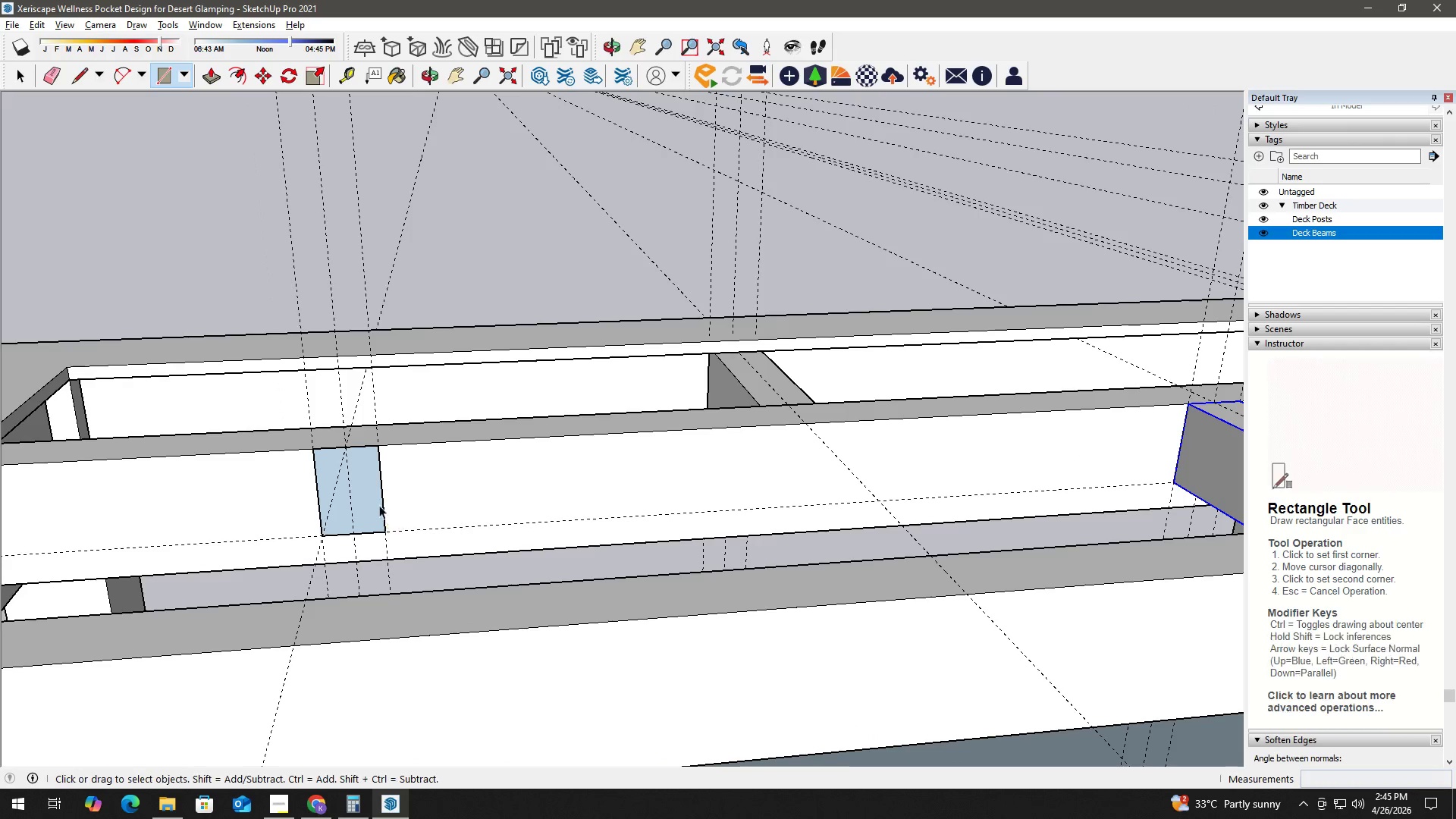 
key(Space)
 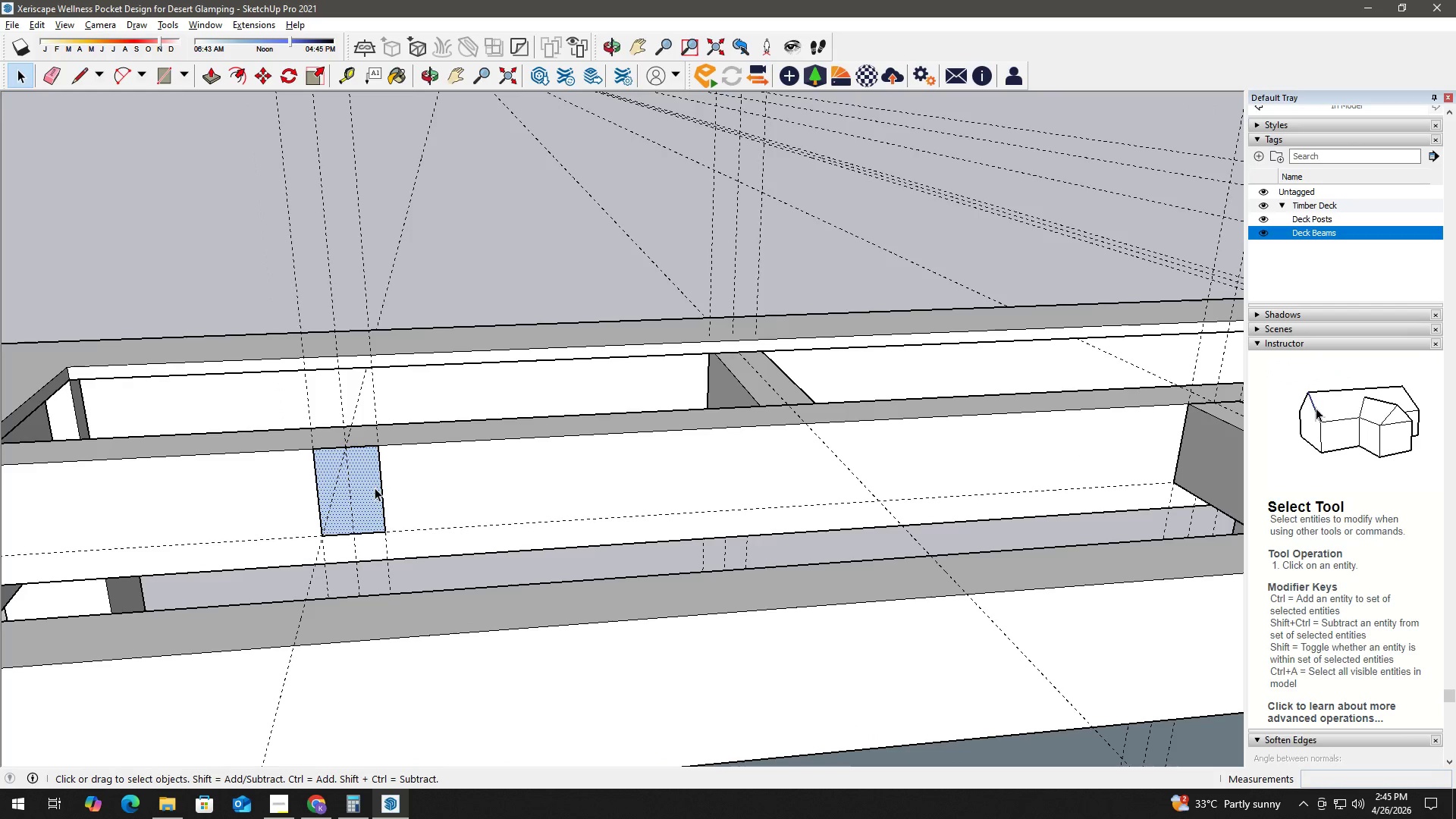 
key(P)
 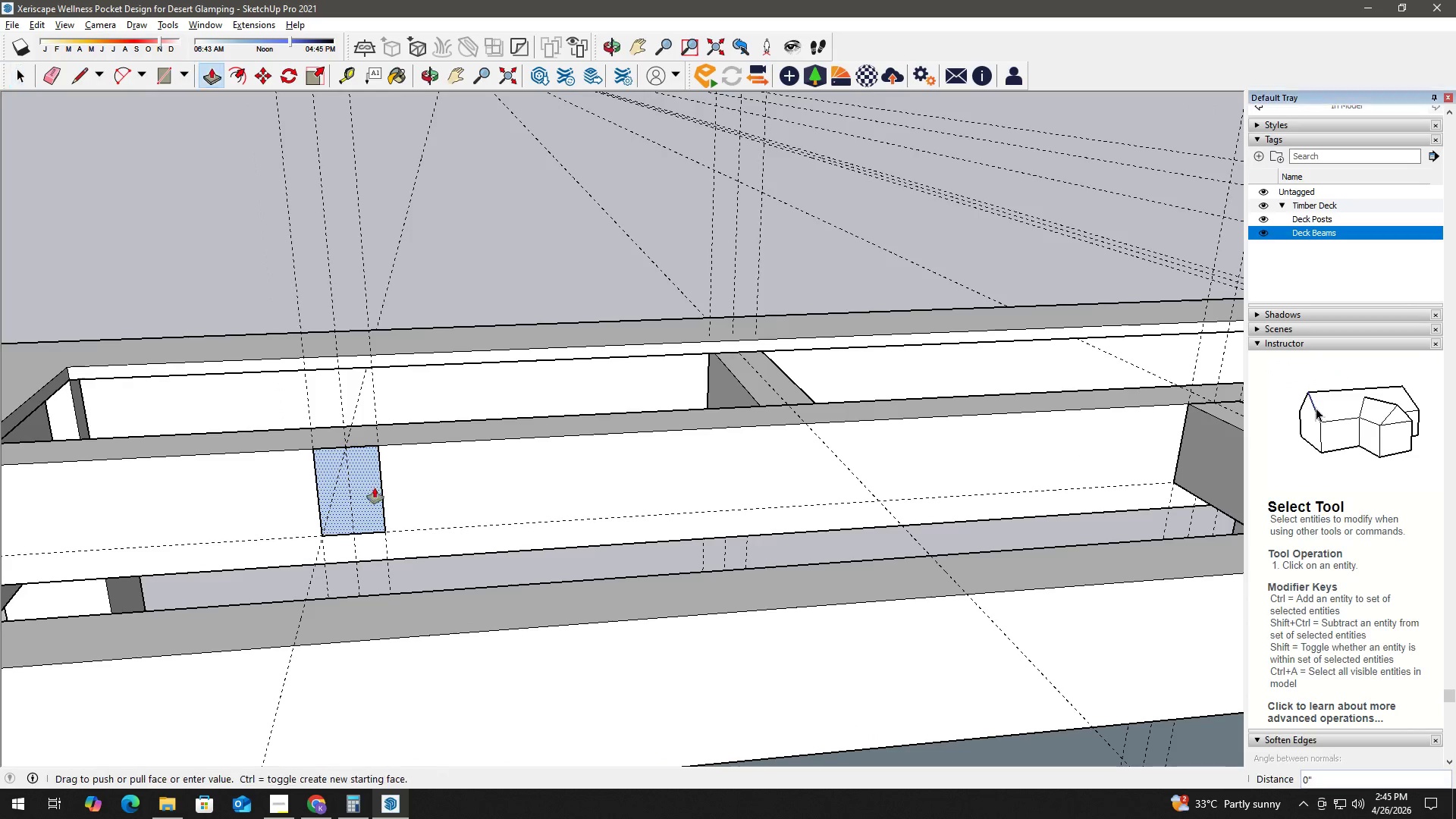 
left_click([375, 488])
 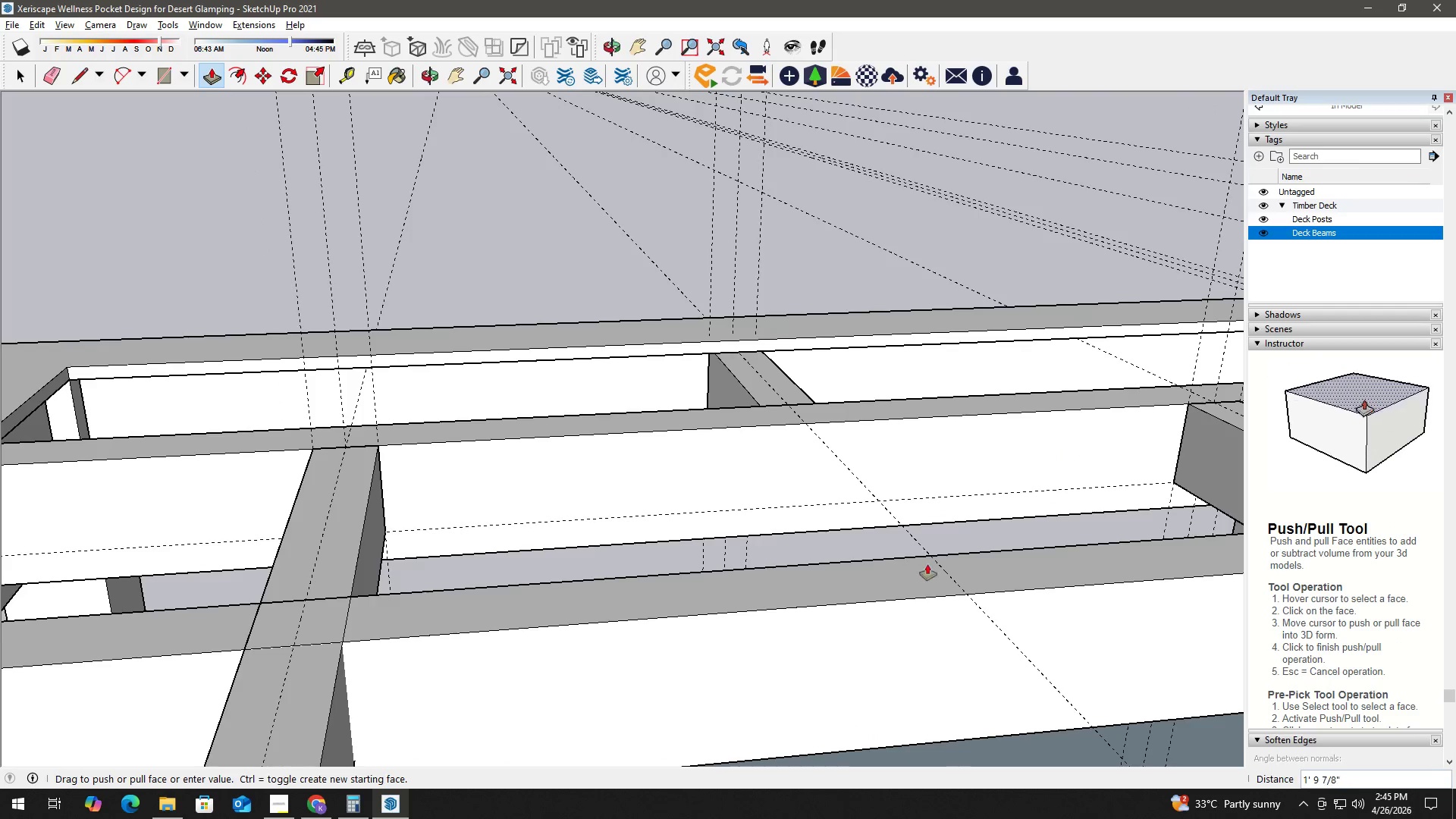 
left_click([936, 557])
 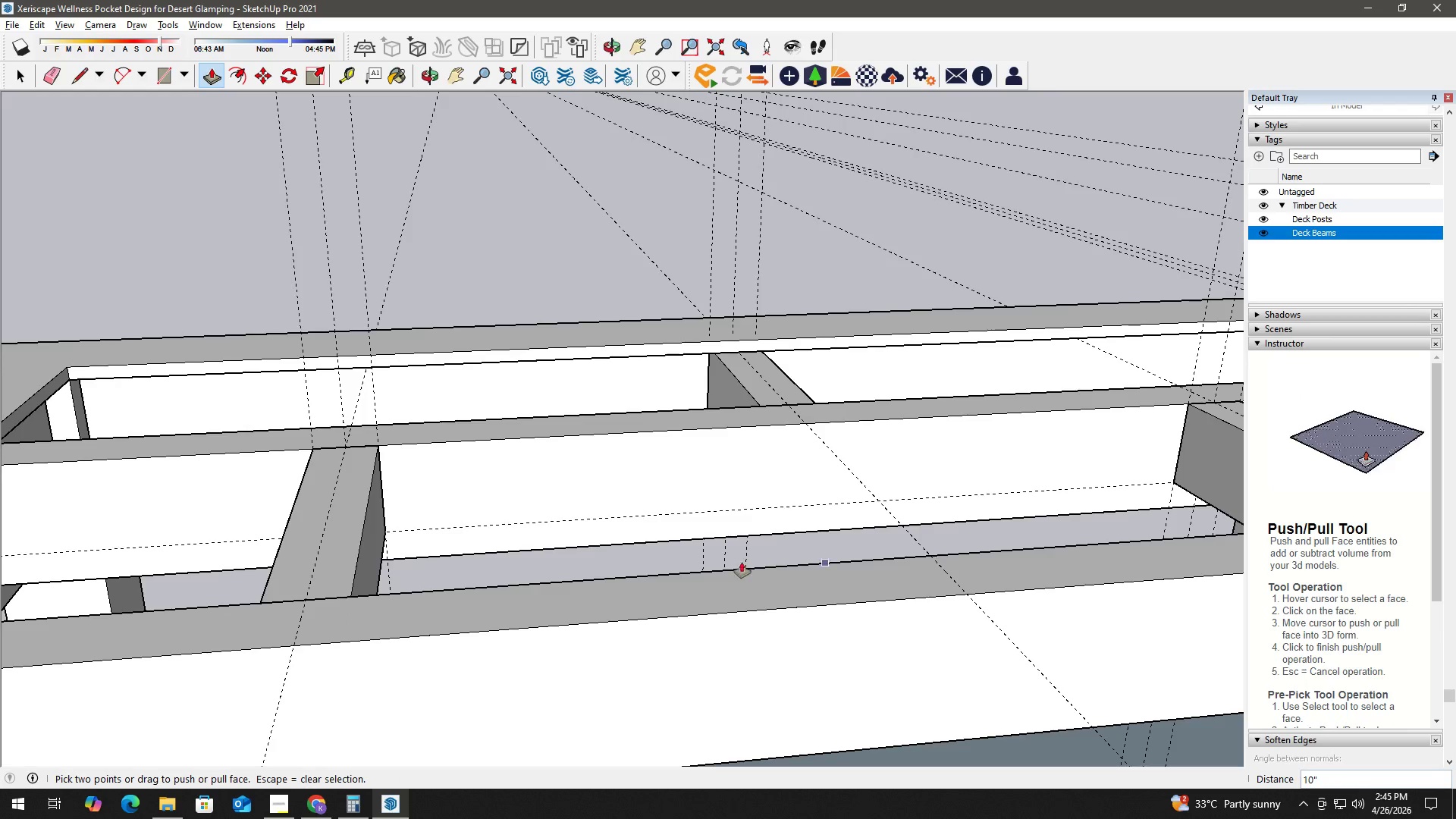 
key(Space)
 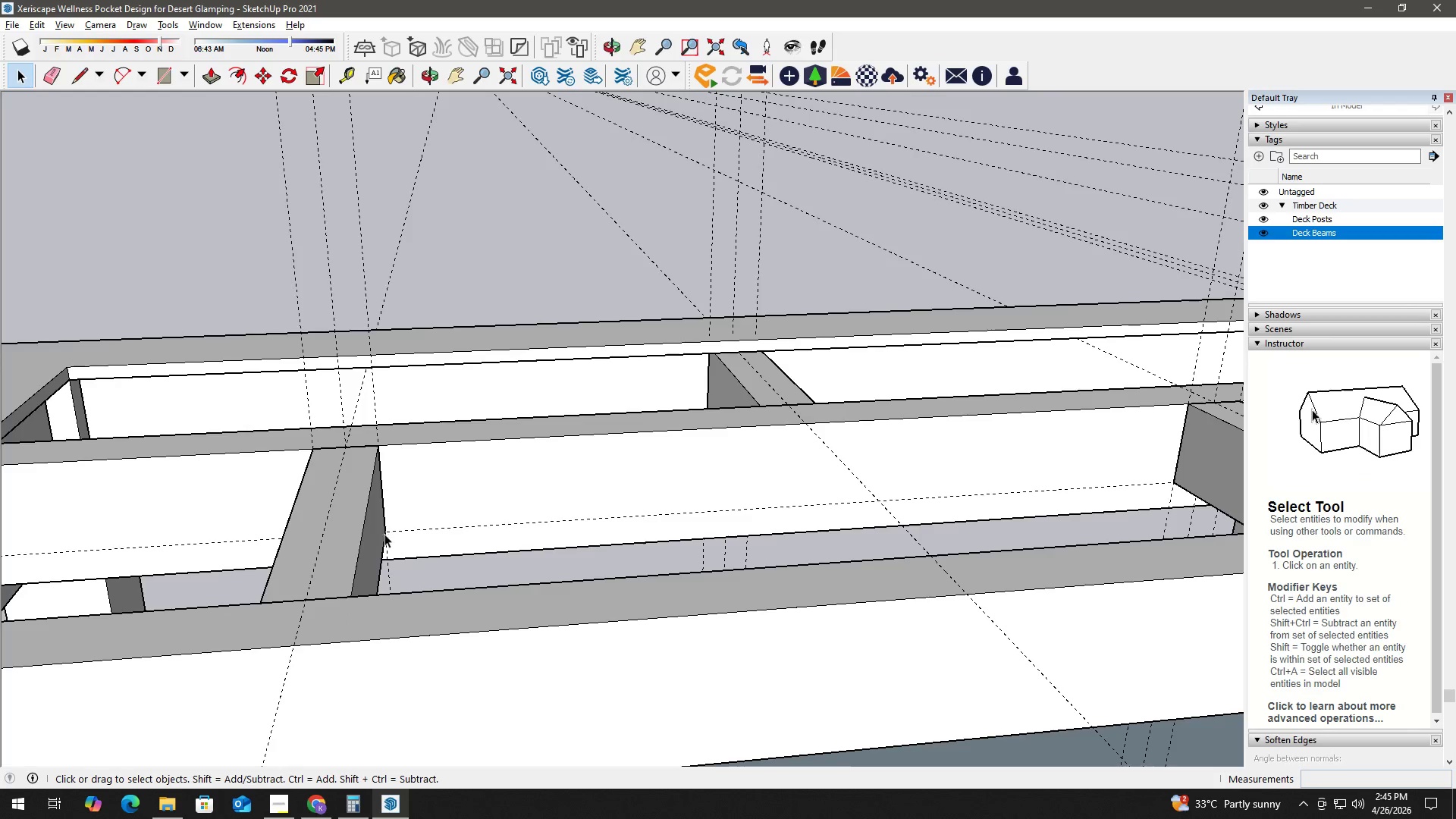 
left_click([364, 530])
 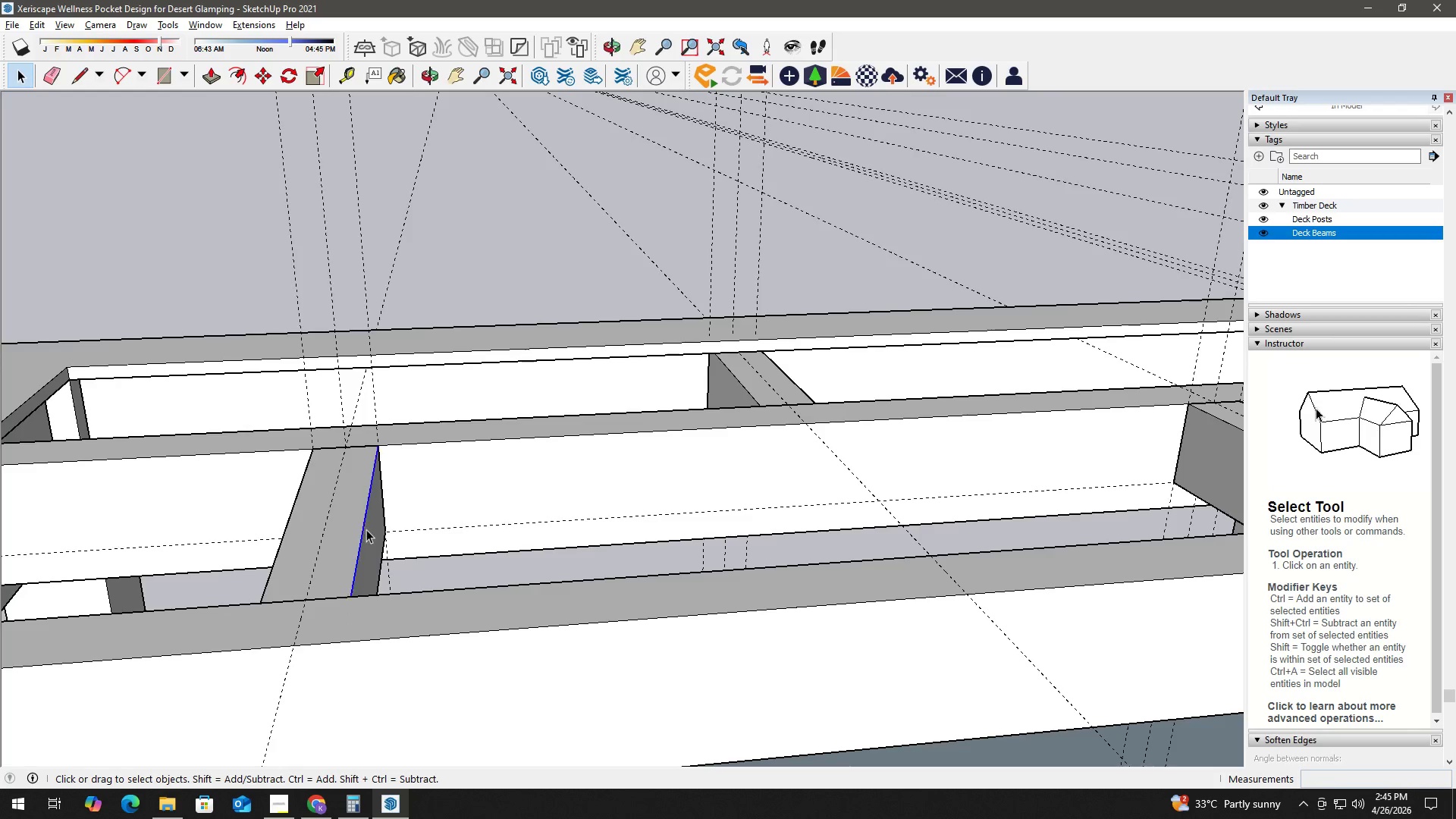 
right_click([366, 529])
 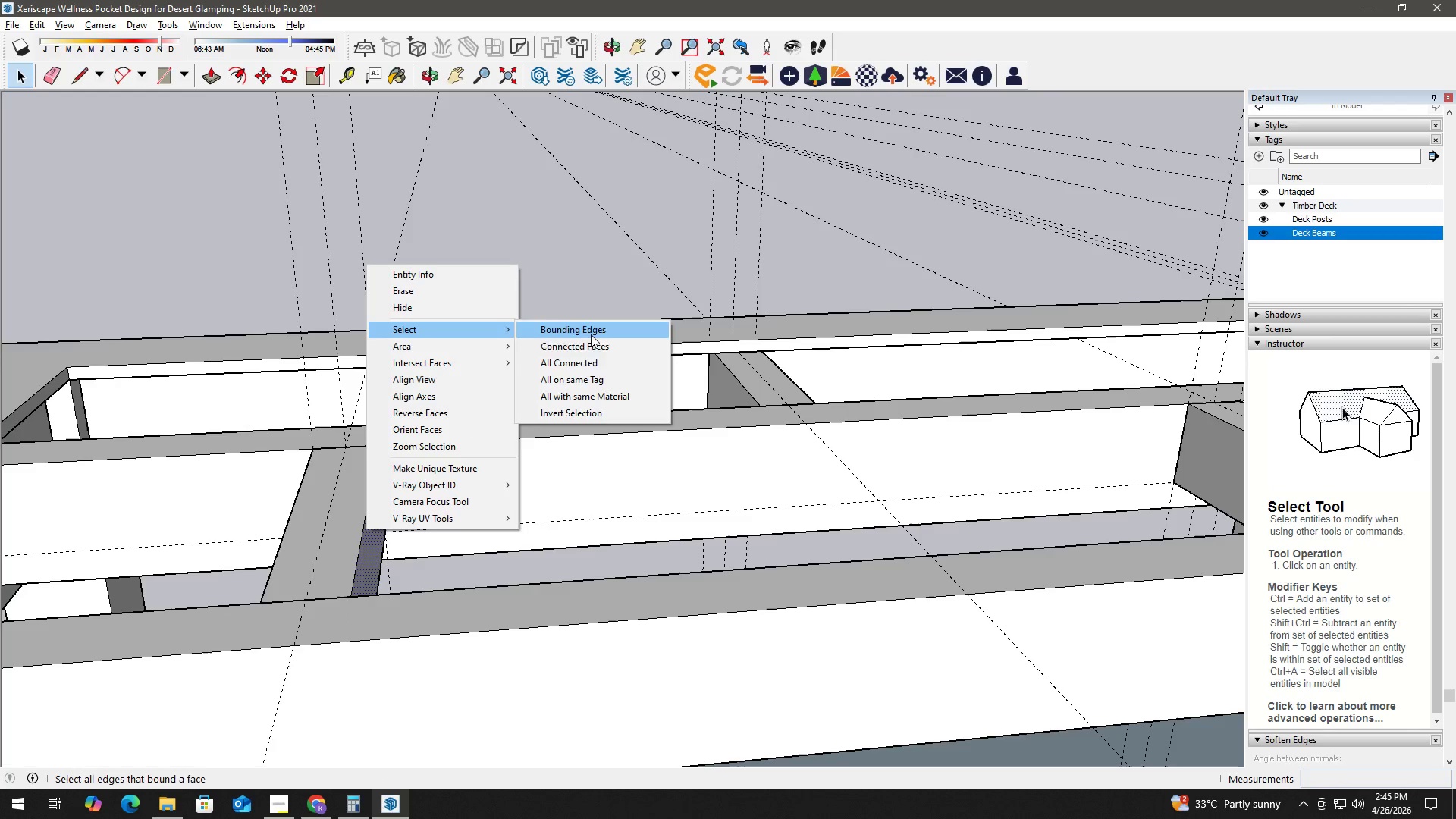 
left_click([594, 359])
 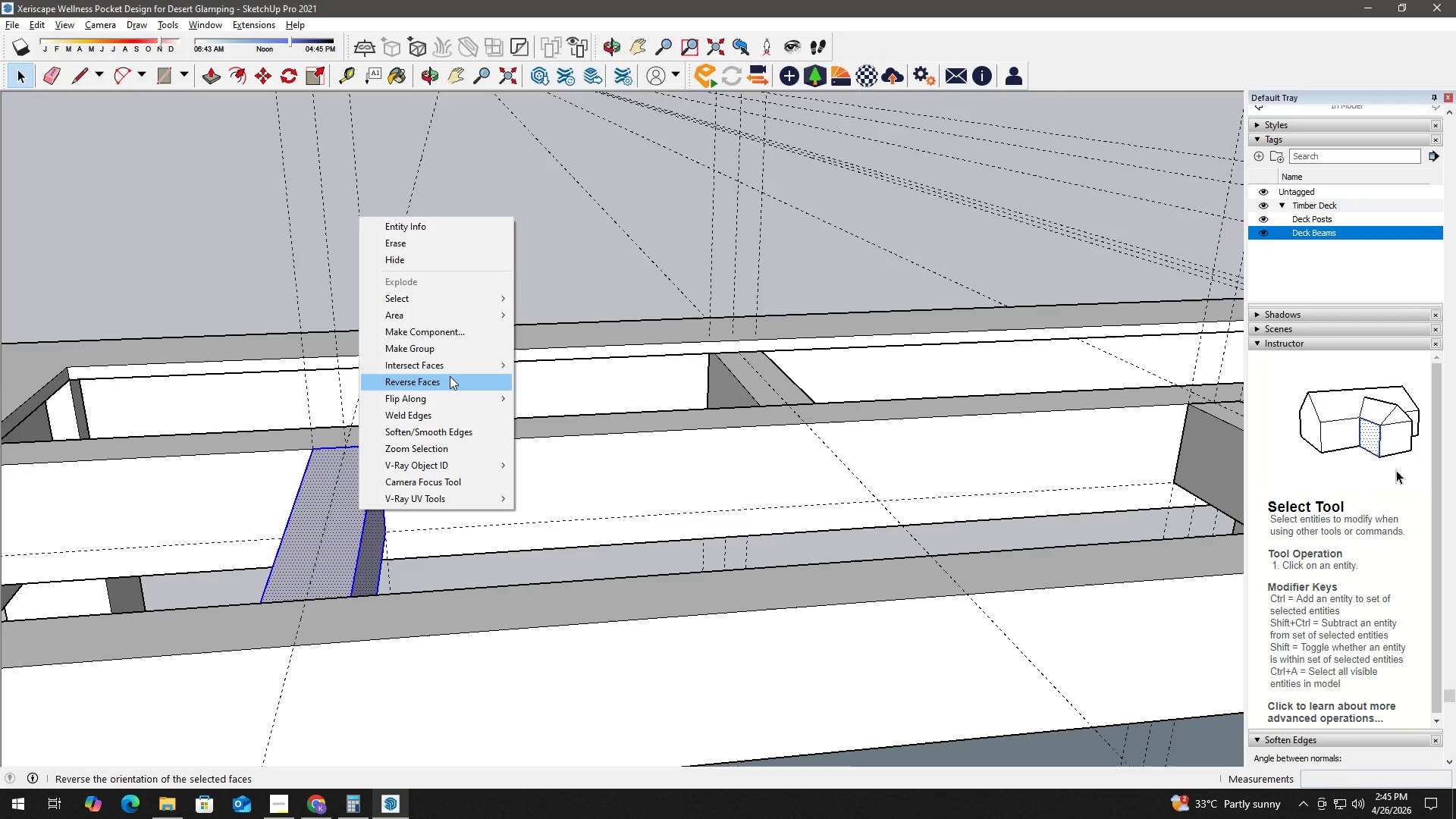 
left_click([455, 354])
 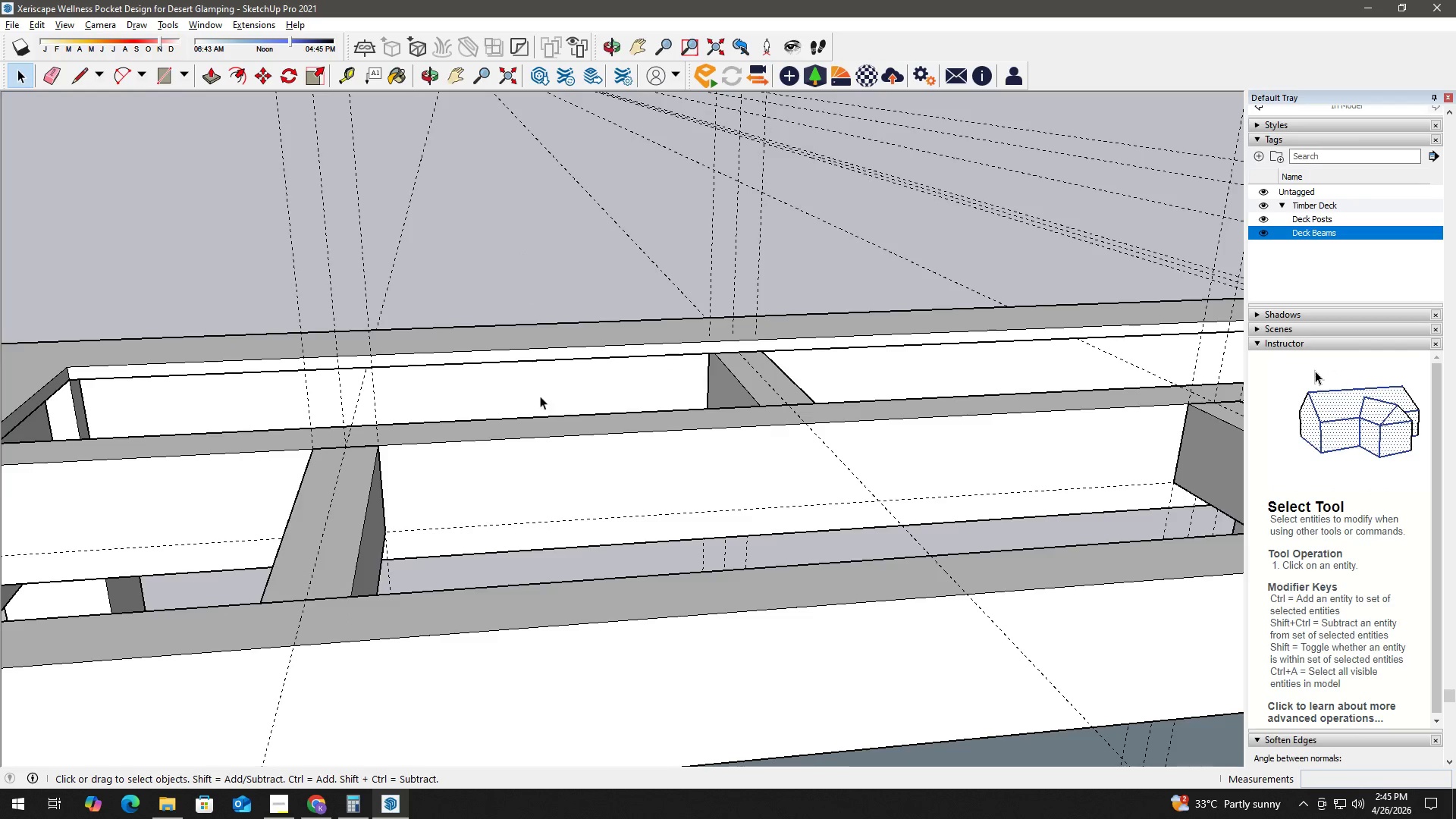 
scroll: coordinate [532, 608], scroll_direction: down, amount: 16.0
 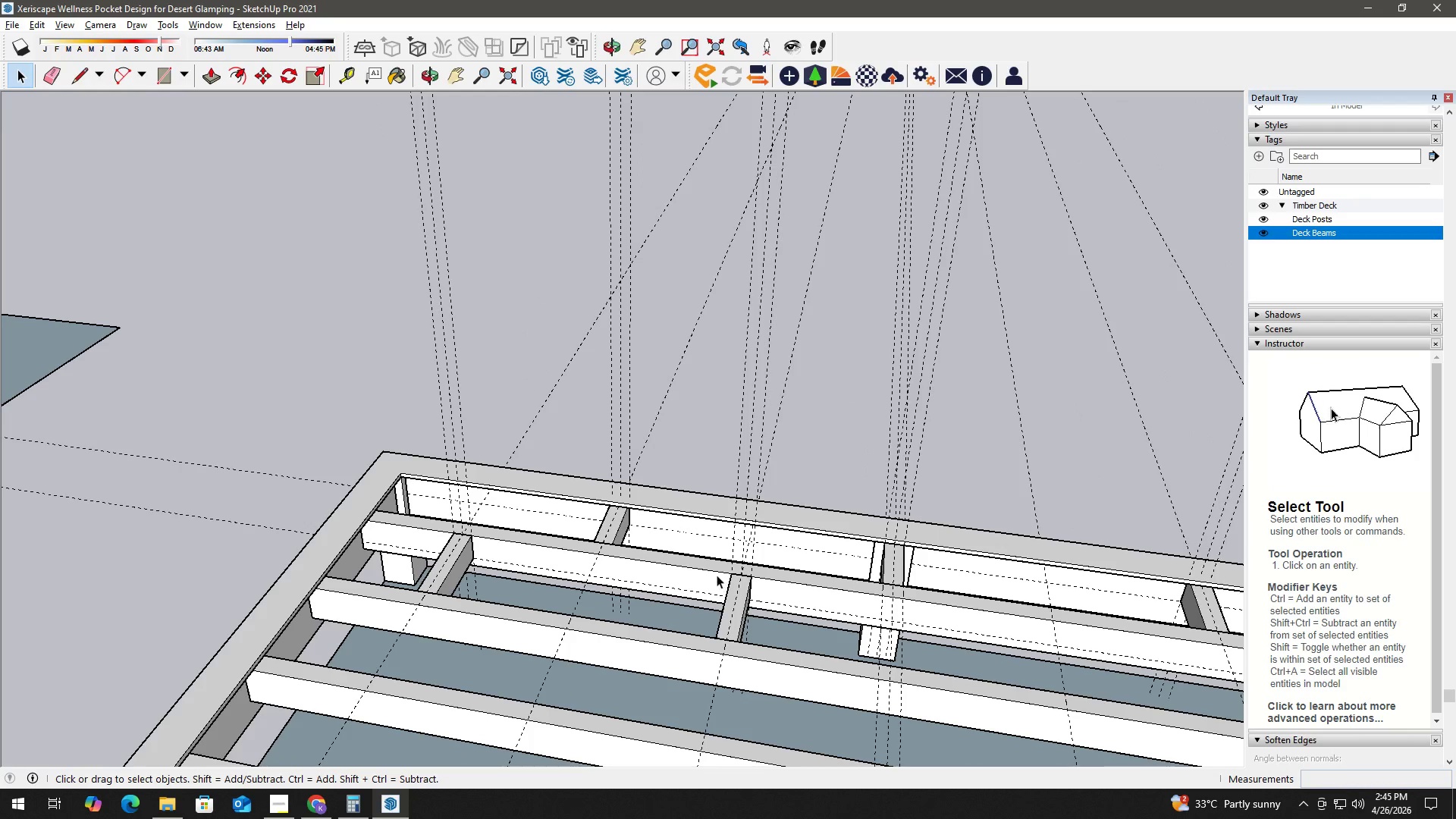 
key(H)
 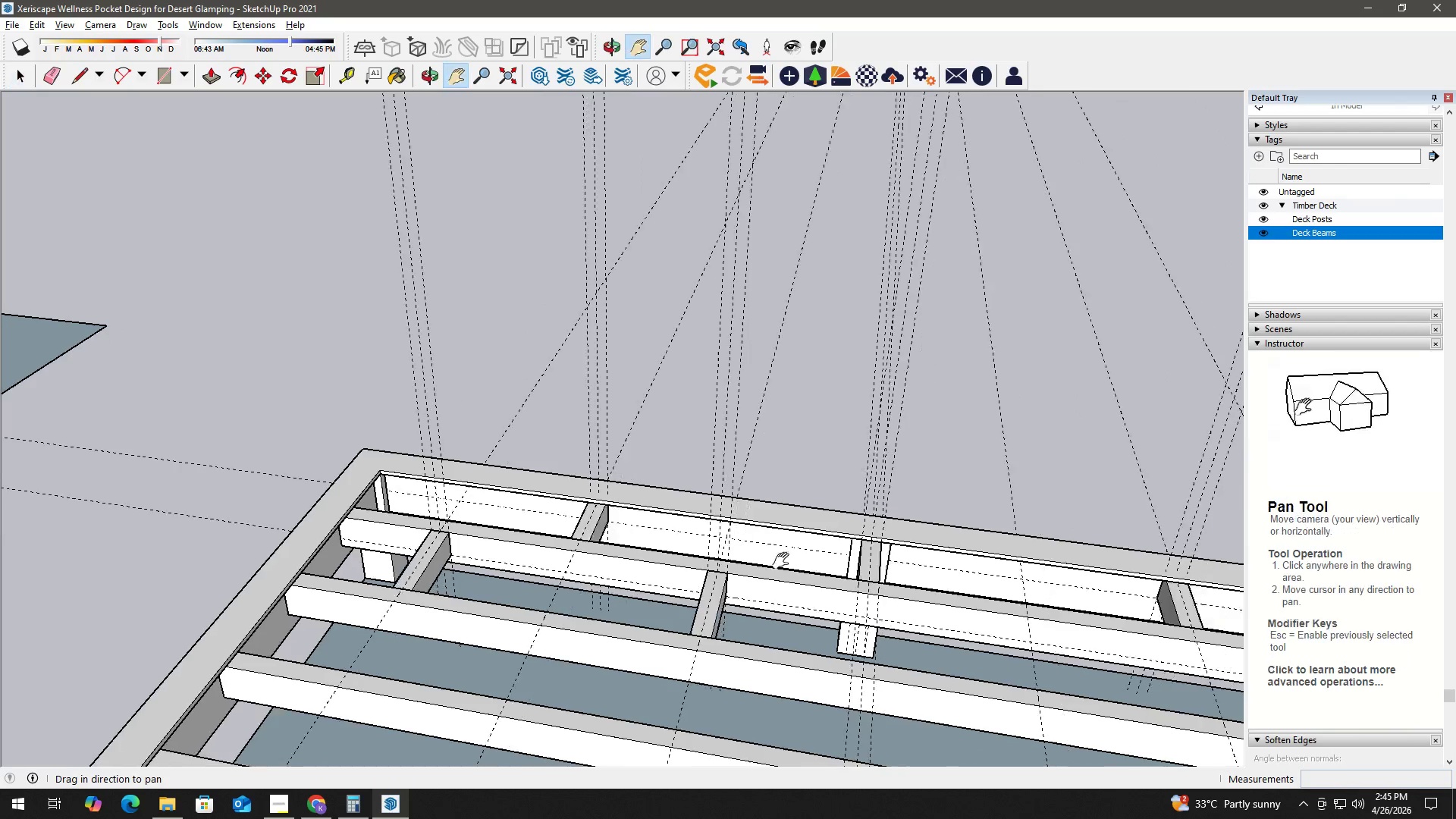 
left_click_drag(start_coordinate=[821, 569], to_coordinate=[510, 465])
 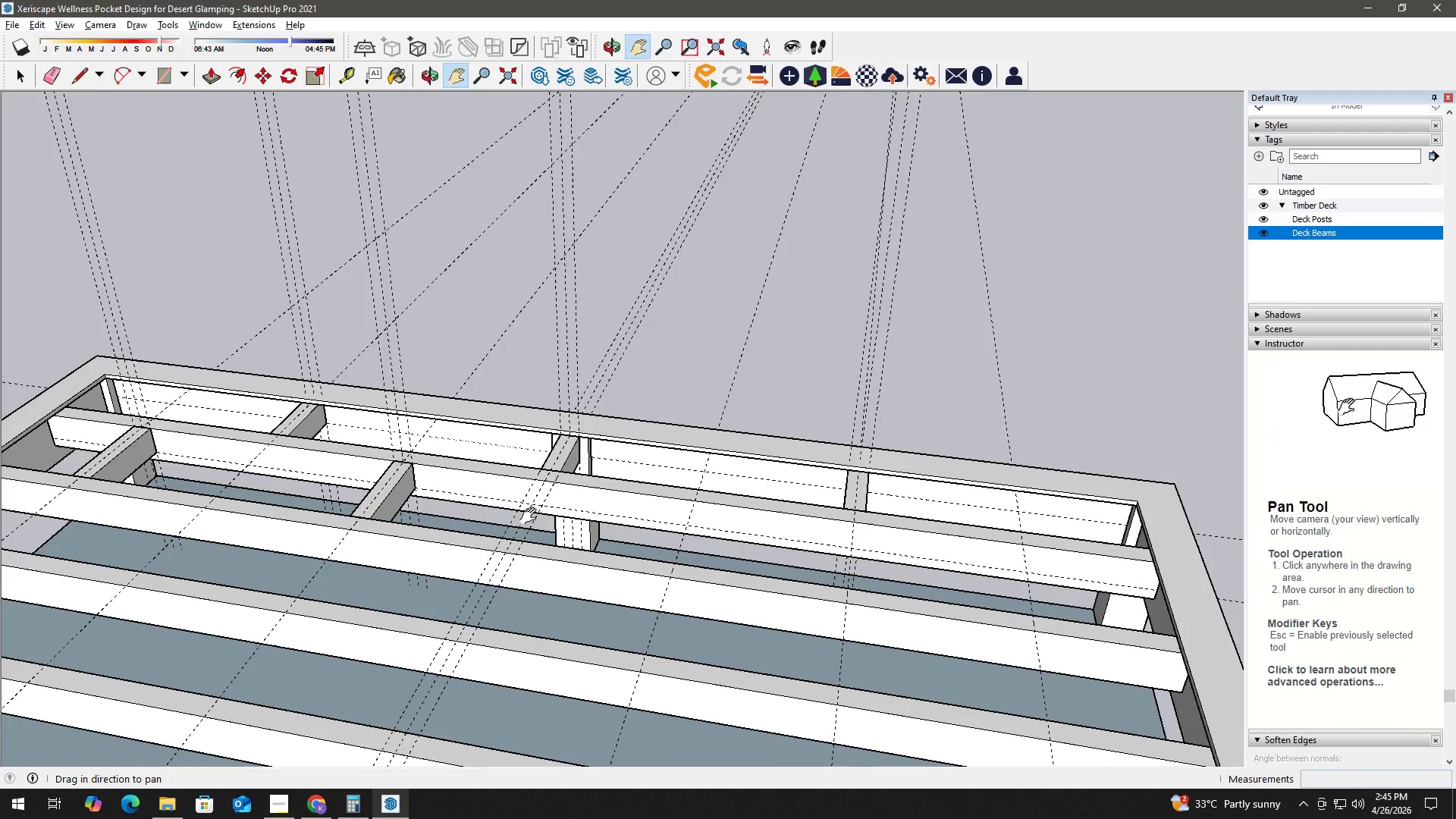 
scroll: coordinate [545, 527], scroll_direction: down, amount: 2.0
 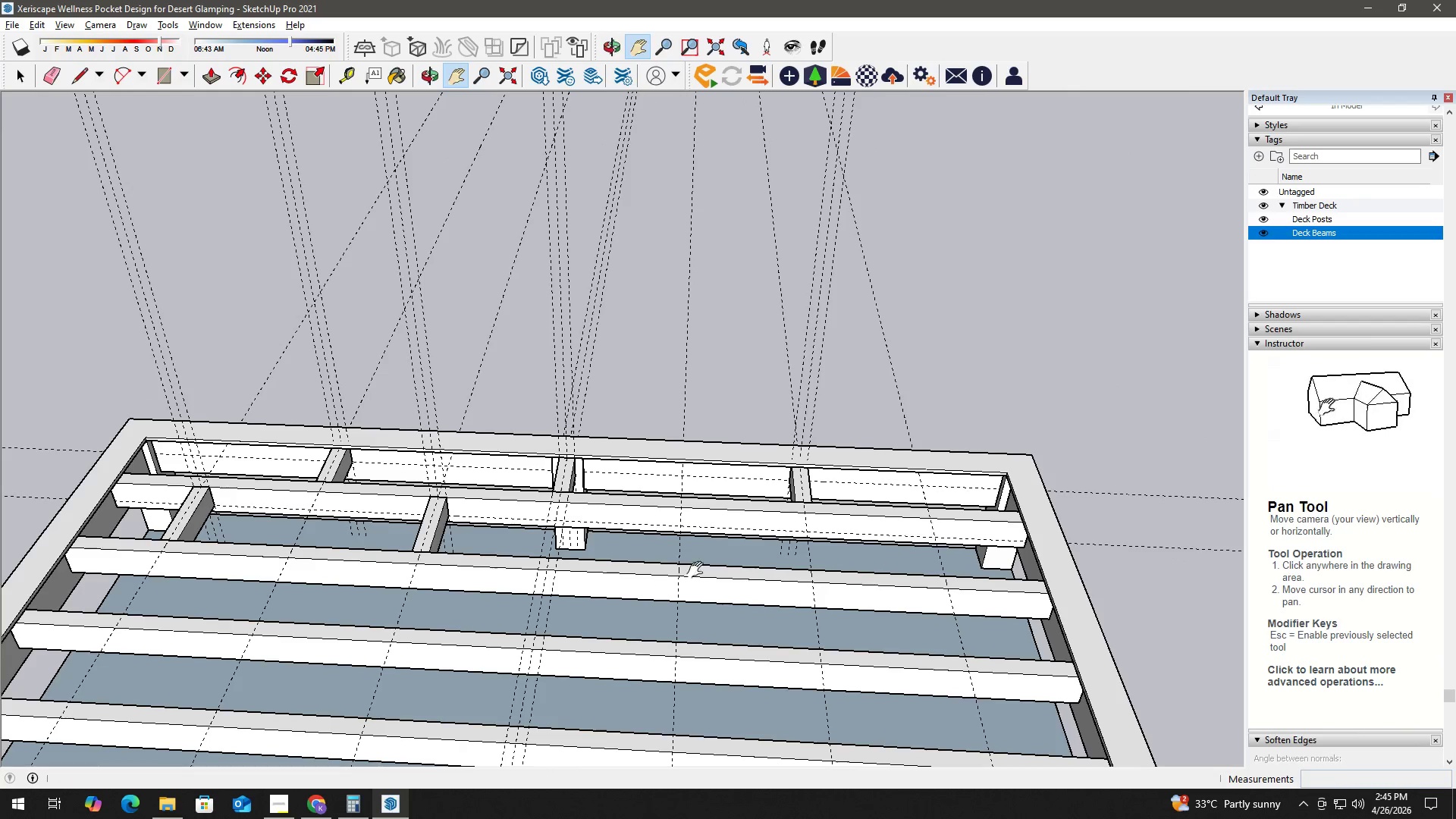 
scroll: coordinate [803, 544], scroll_direction: up, amount: 2.0
 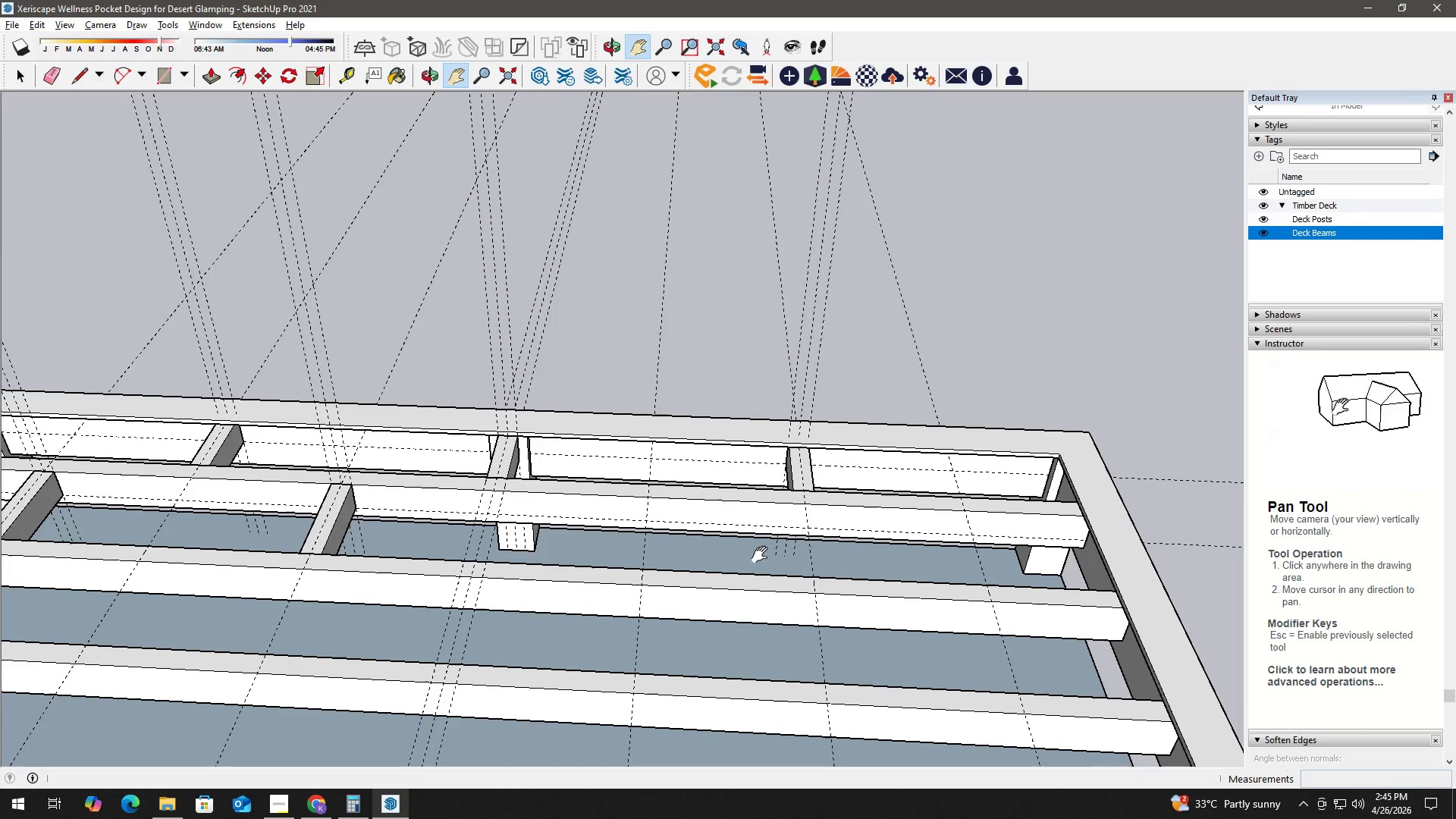 
wait(5.49)
 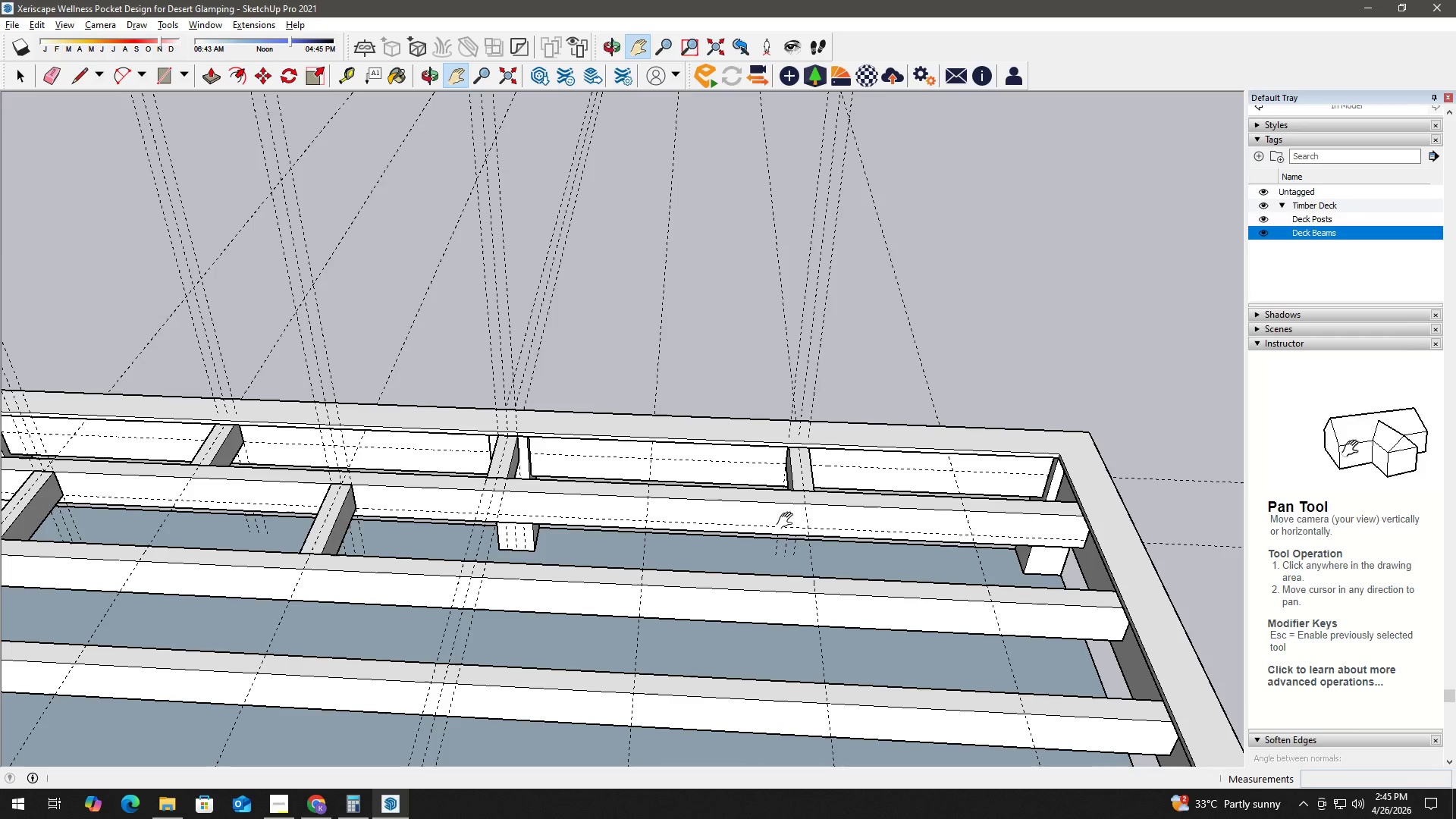 
scroll: coordinate [385, 495], scroll_direction: up, amount: 7.0
 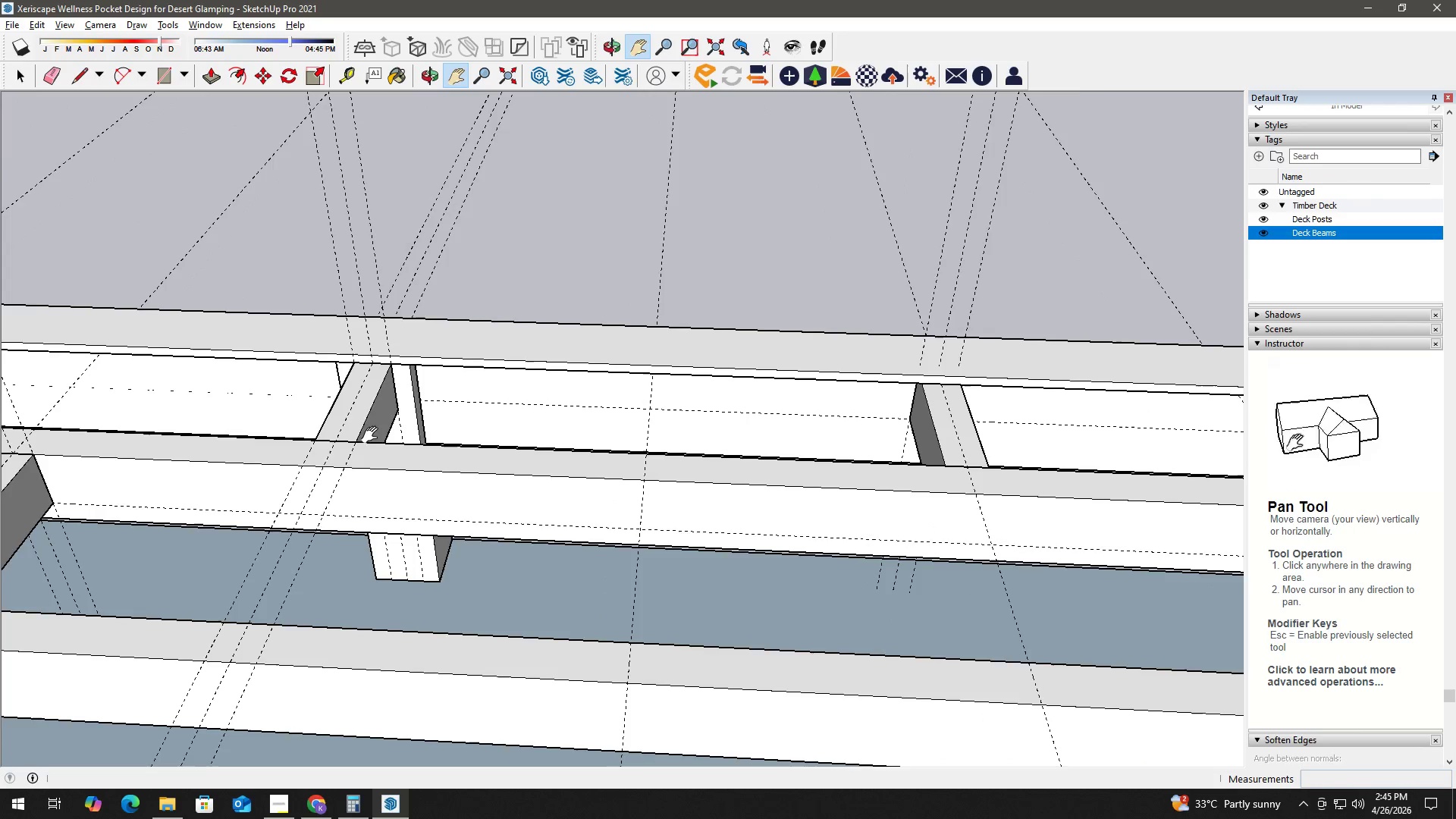 
key(T)
 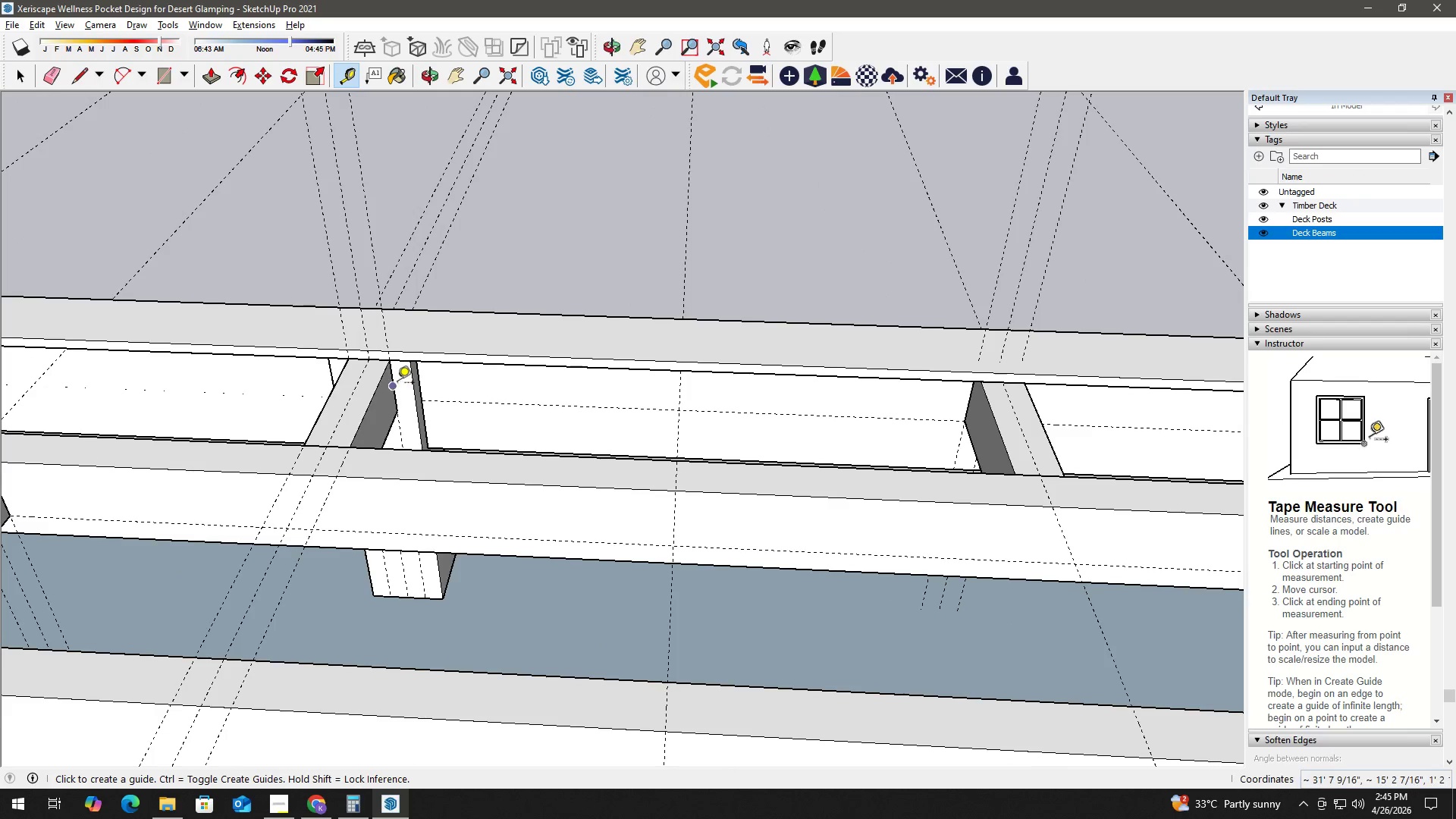 
scroll: coordinate [405, 398], scroll_direction: up, amount: 1.0
 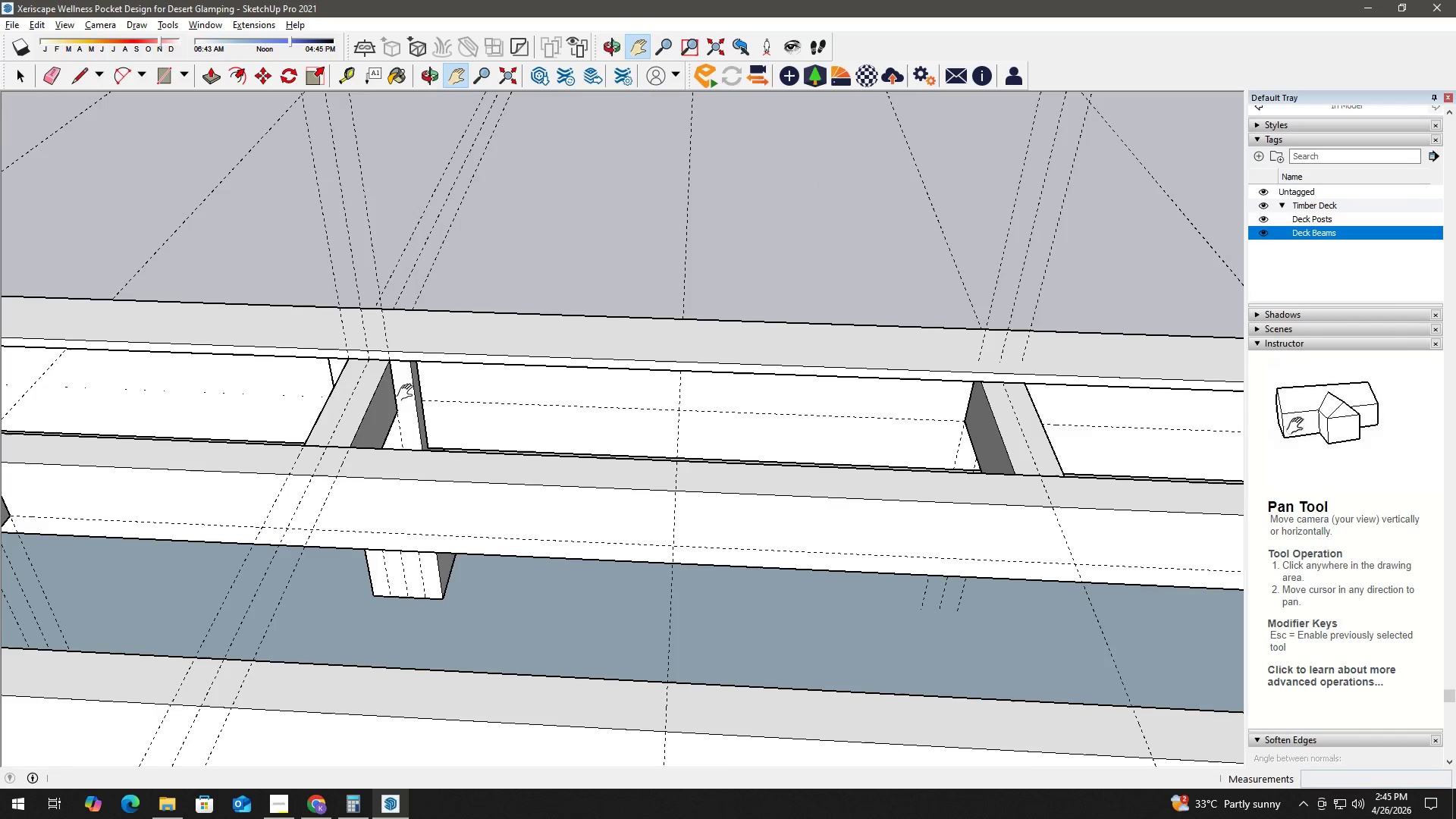 
left_click([397, 384])
 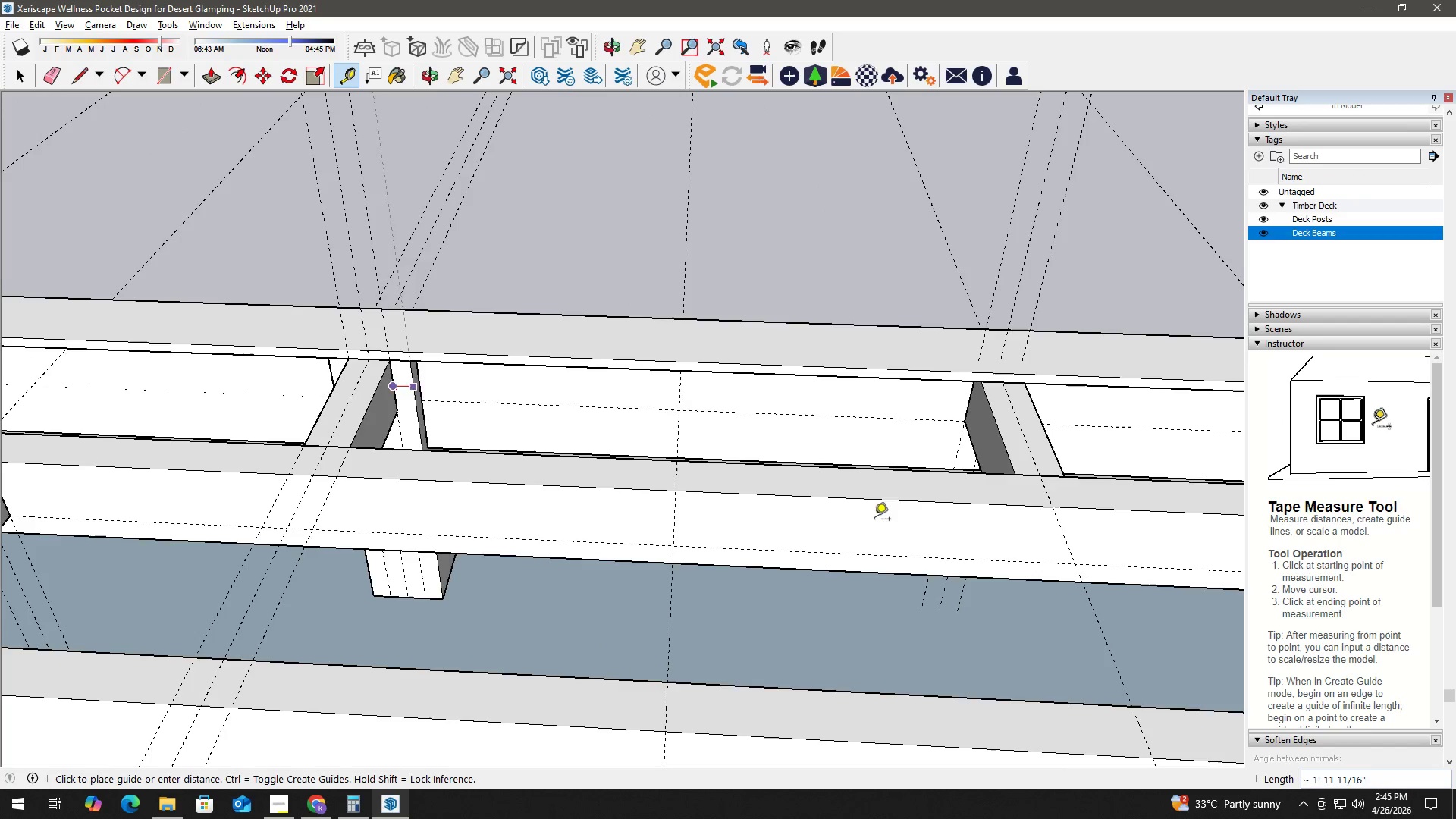 
scroll: coordinate [908, 535], scroll_direction: down, amount: 3.0
 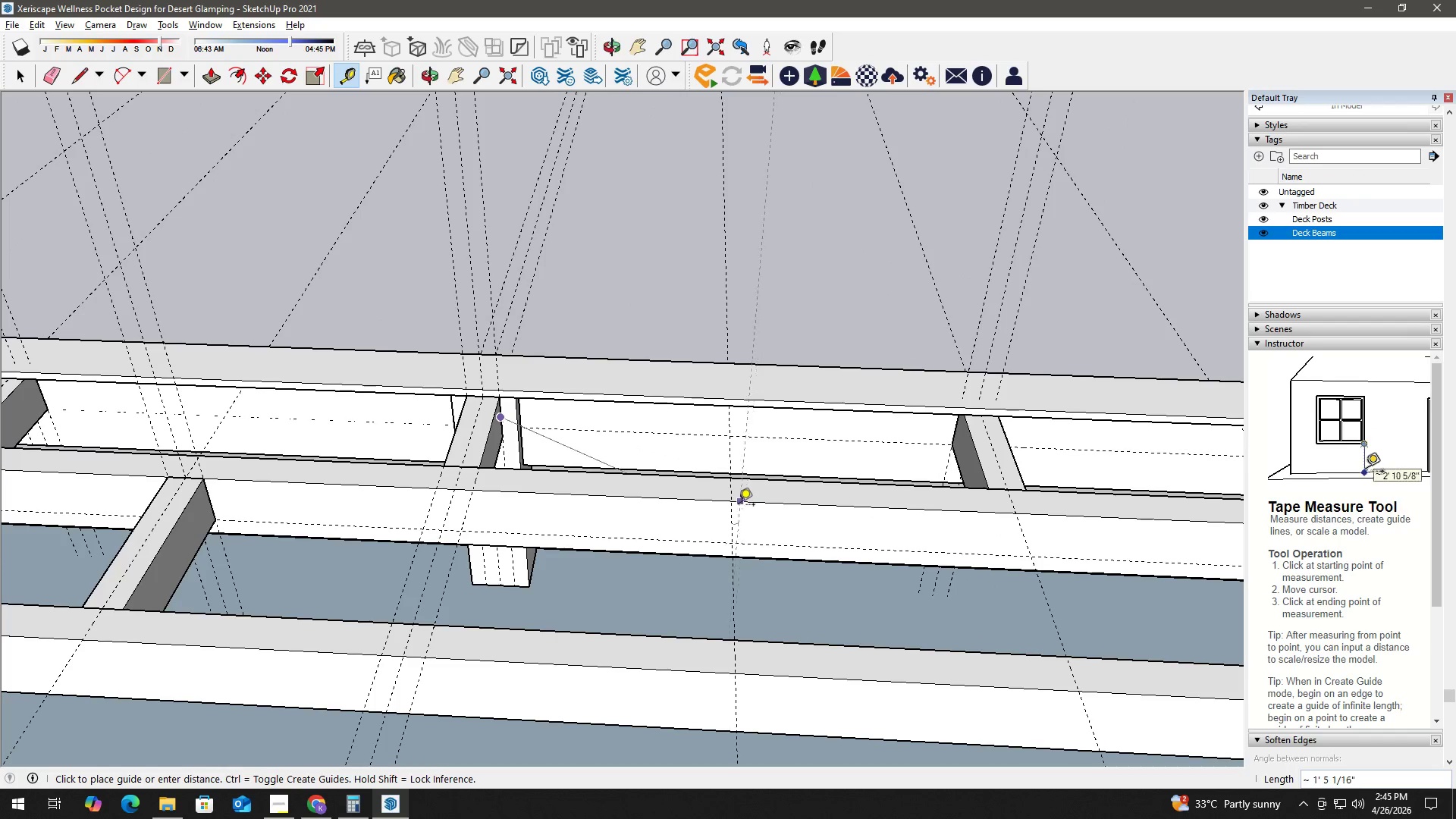 
left_click([733, 504])
 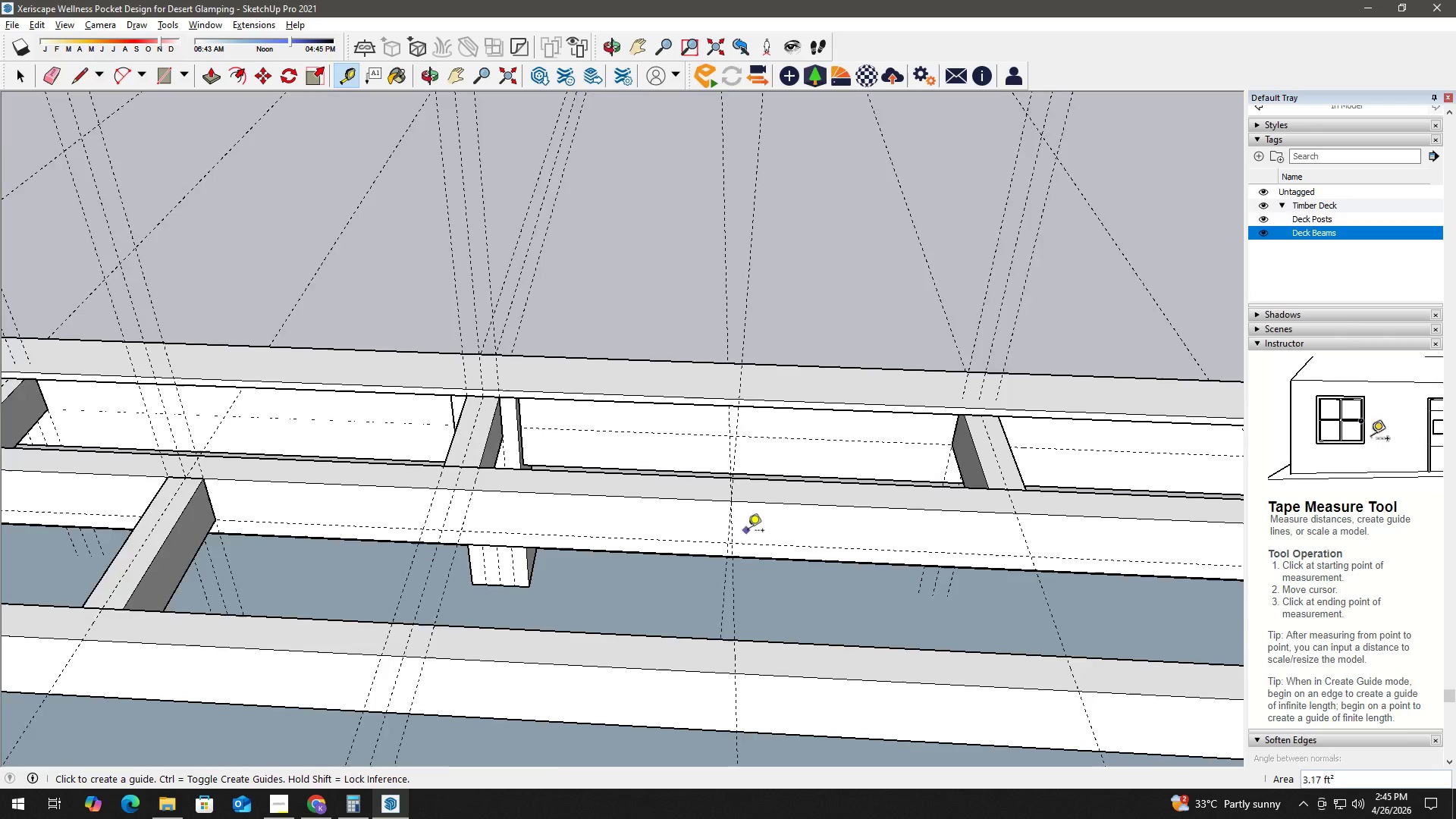 
scroll: coordinate [748, 535], scroll_direction: down, amount: 3.0
 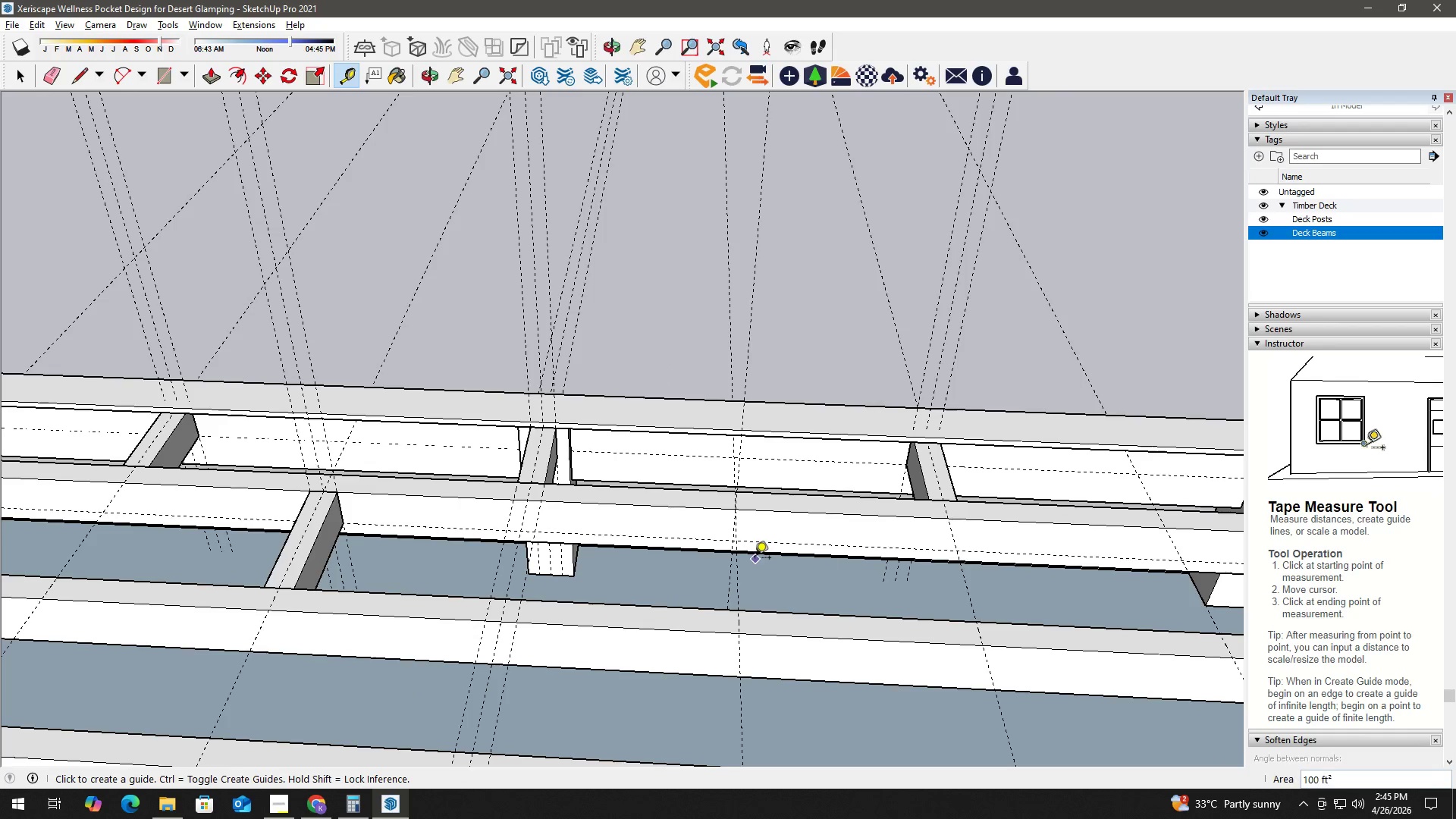 
key(Space)
 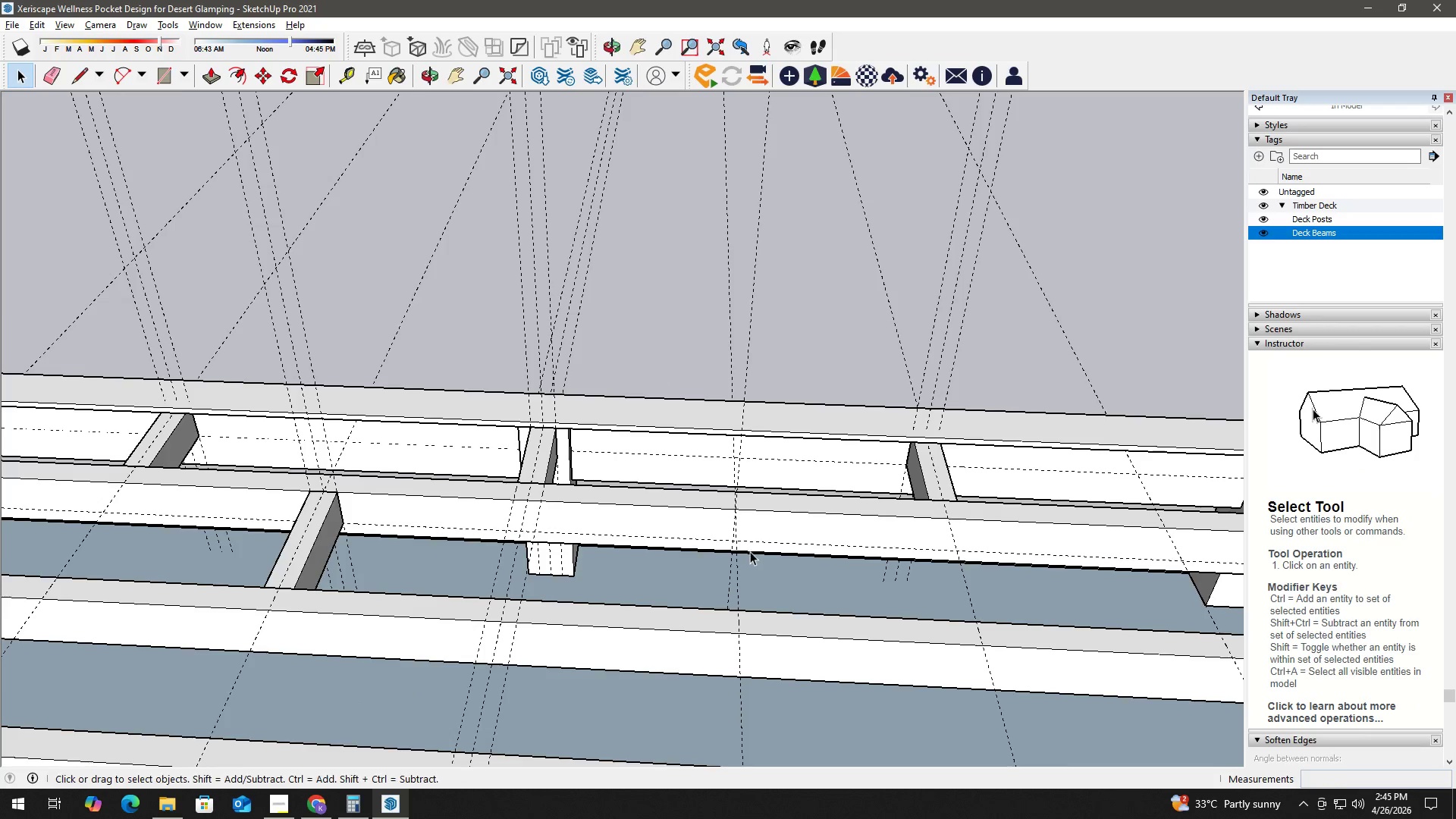 
scroll: coordinate [750, 551], scroll_direction: up, amount: 3.0
 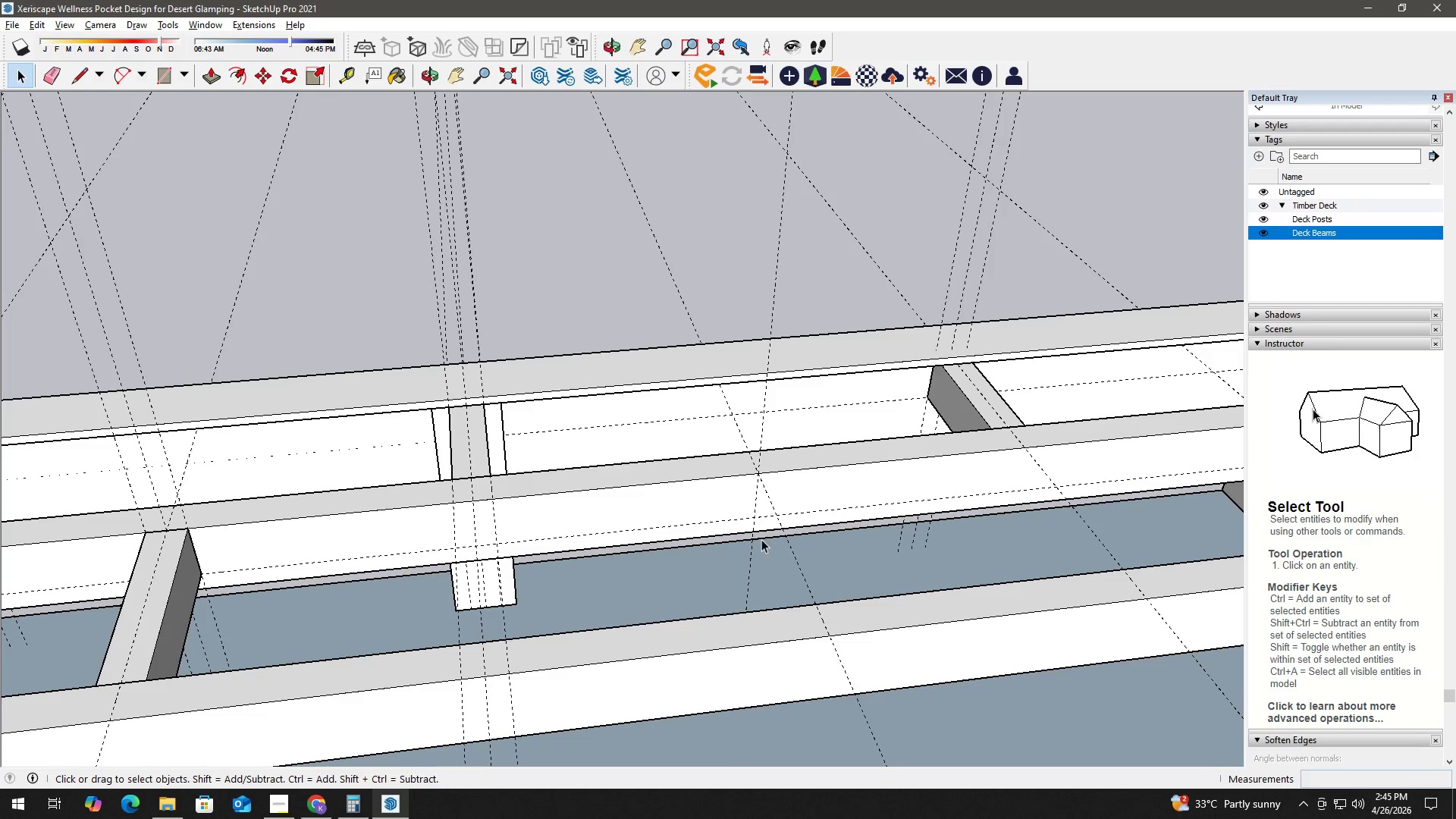 
key(T)
 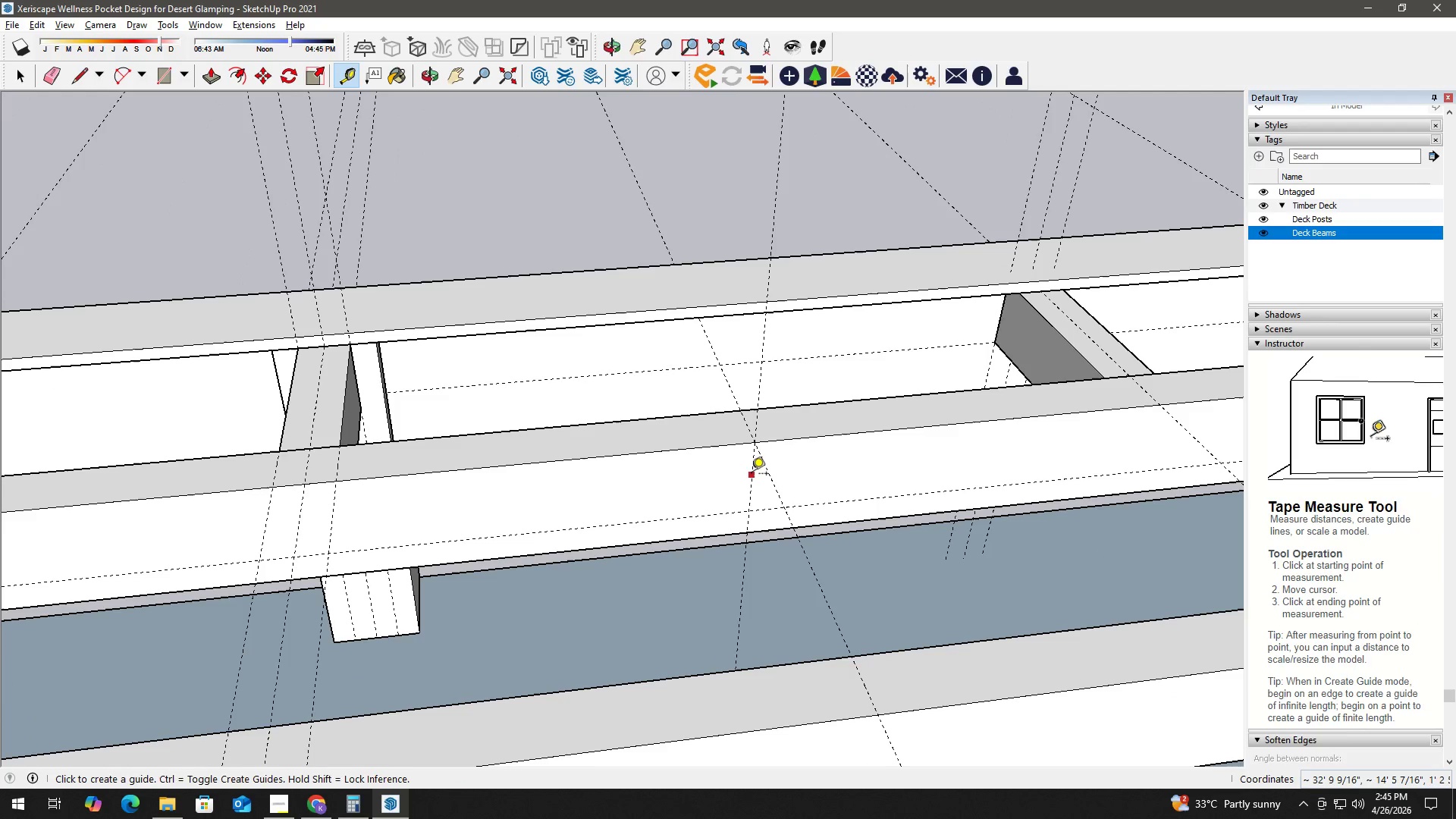 
scroll: coordinate [770, 526], scroll_direction: up, amount: 4.0
 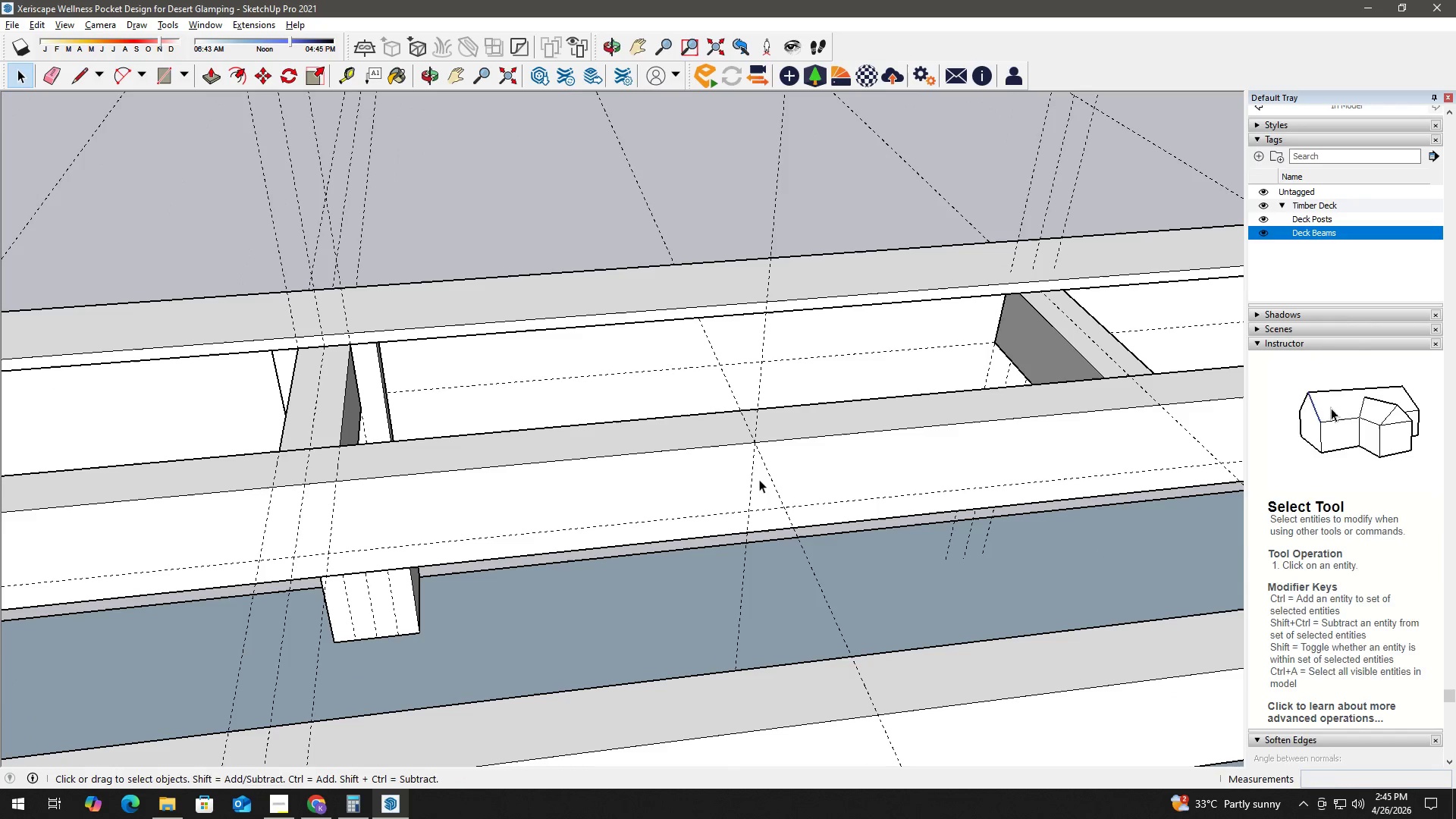 
left_click_drag(start_coordinate=[752, 475], to_coordinate=[755, 473])
 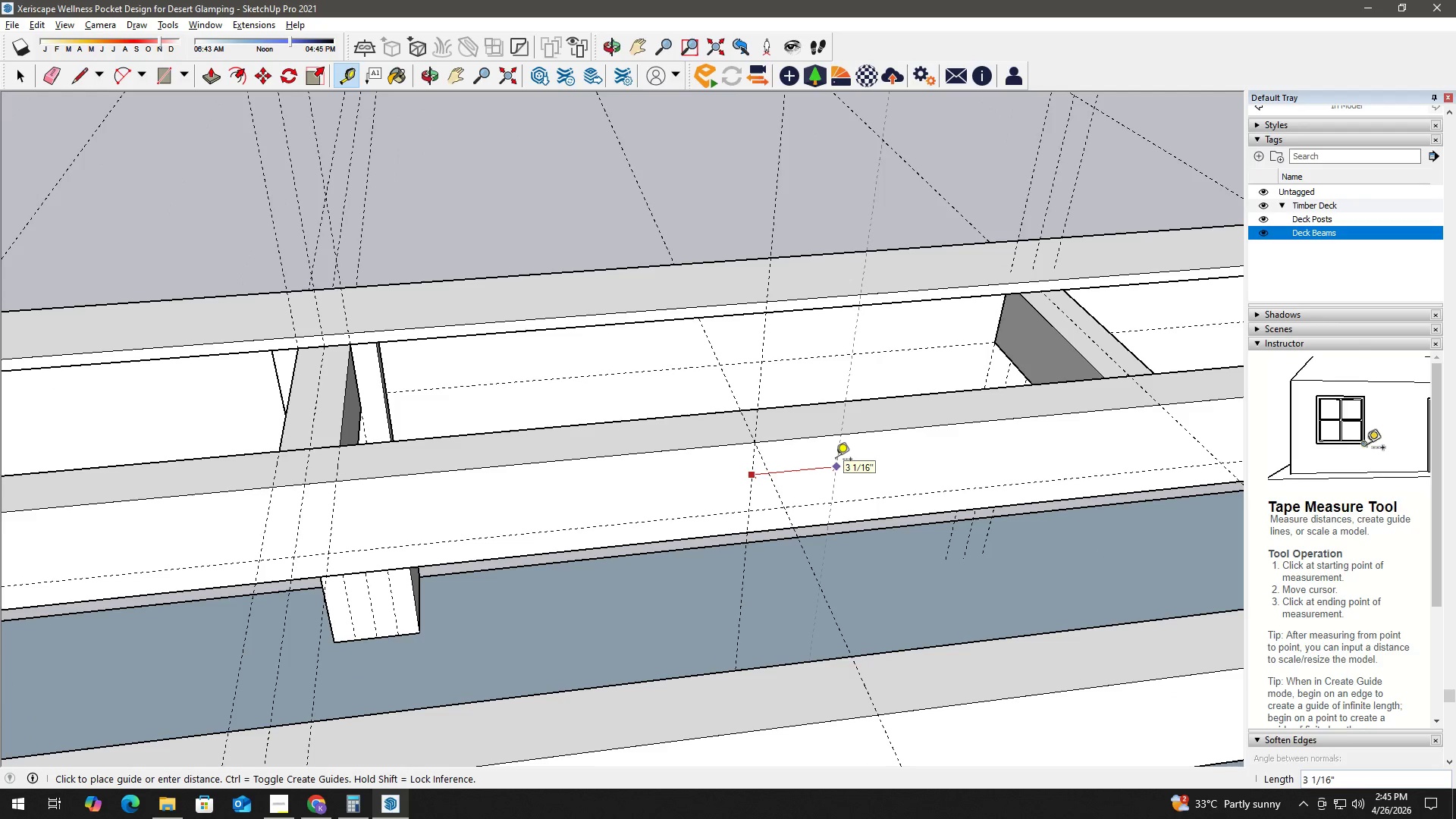 
key(Numpad1)
 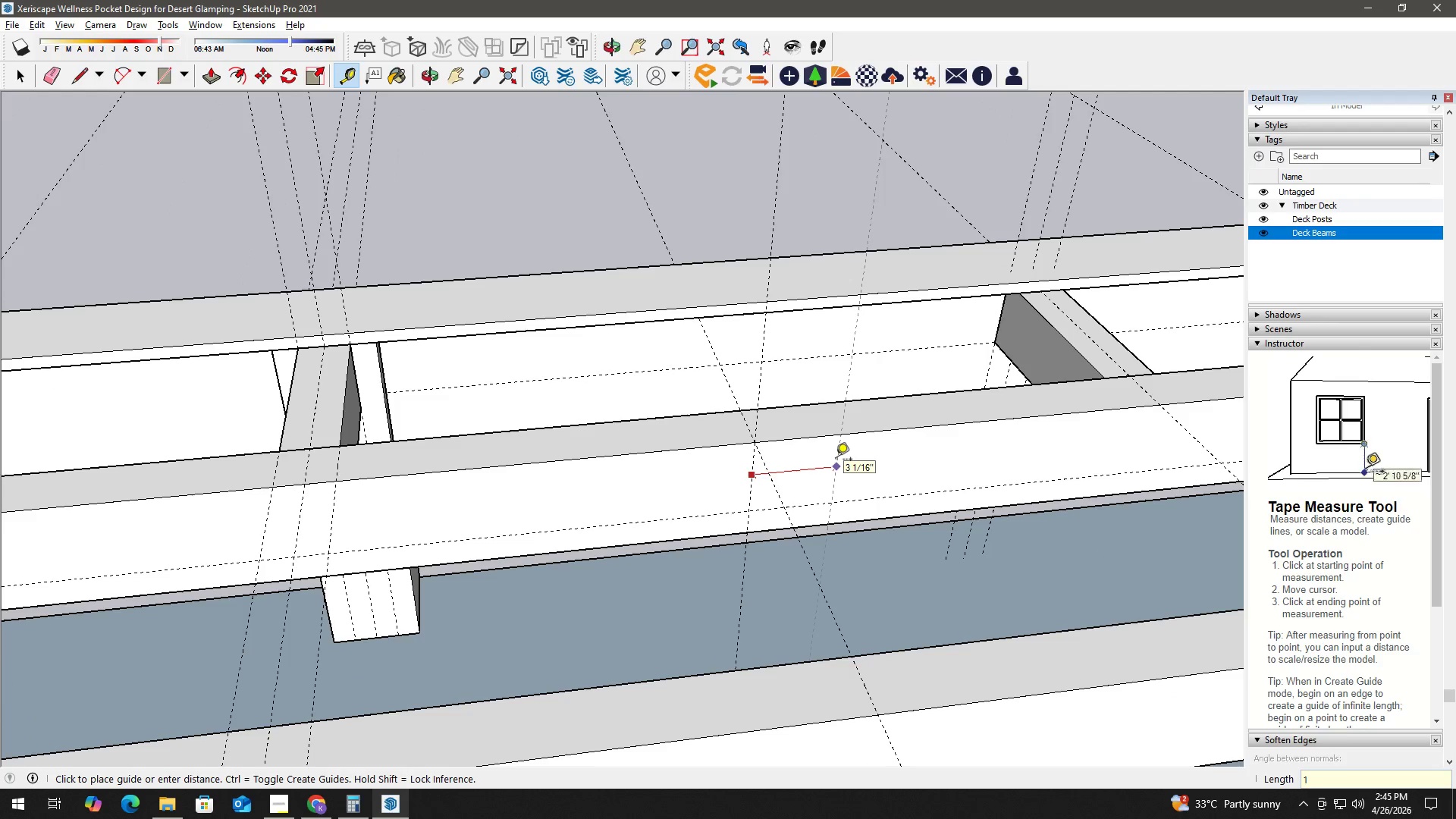 
key(NumpadEnter)
 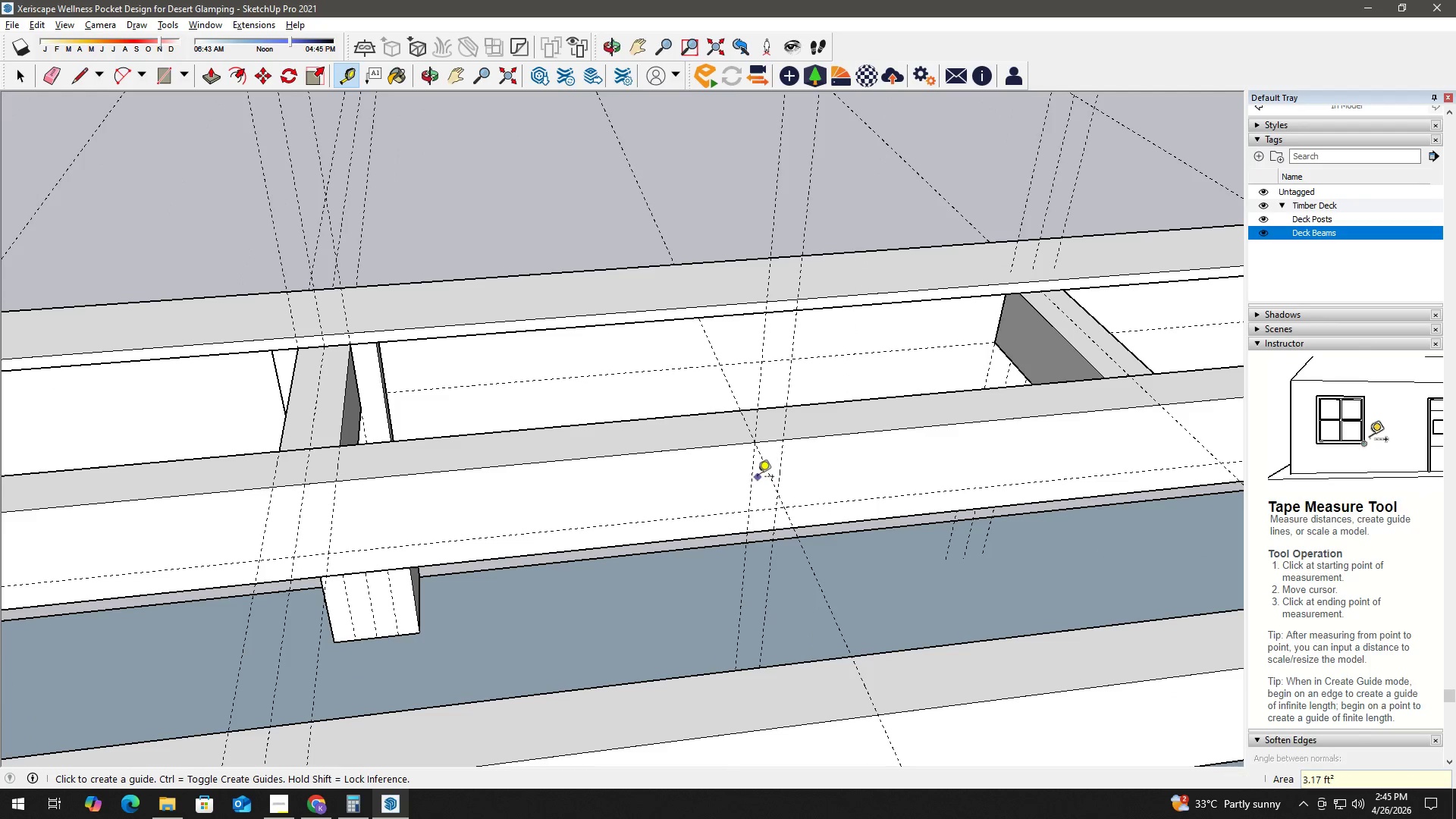 
key(Space)
 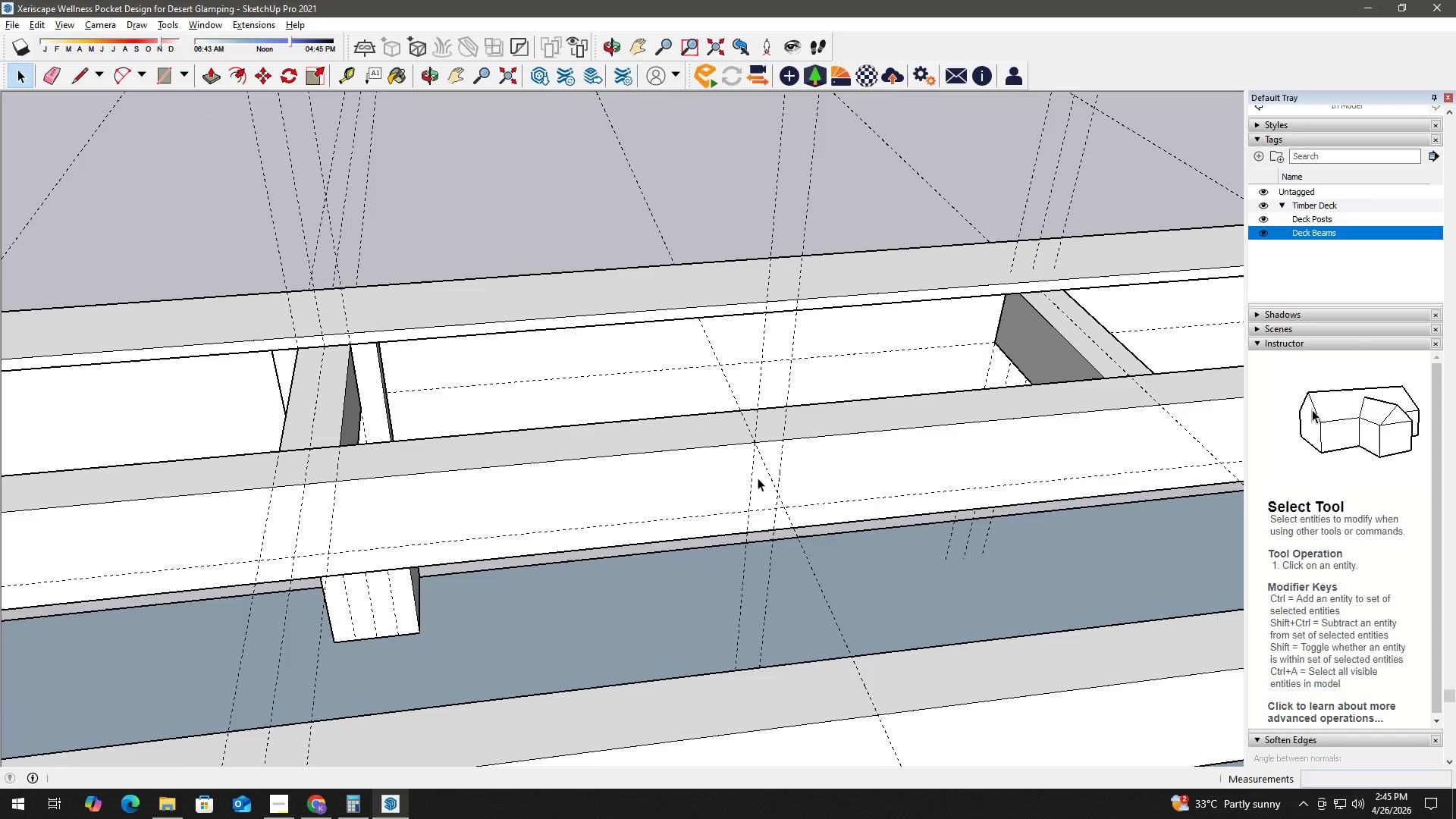 
key(T)
 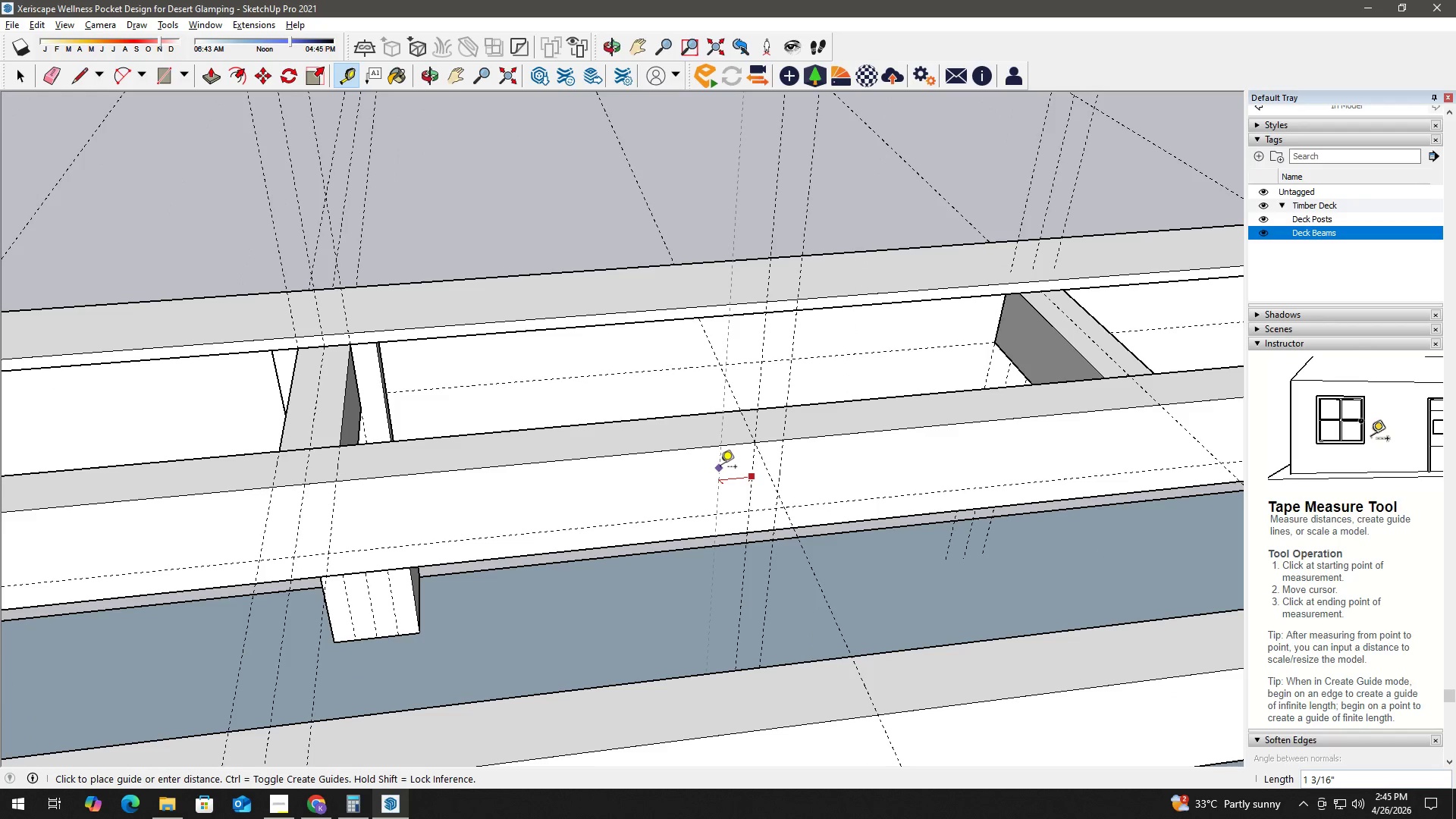 
key(Numpad2)
 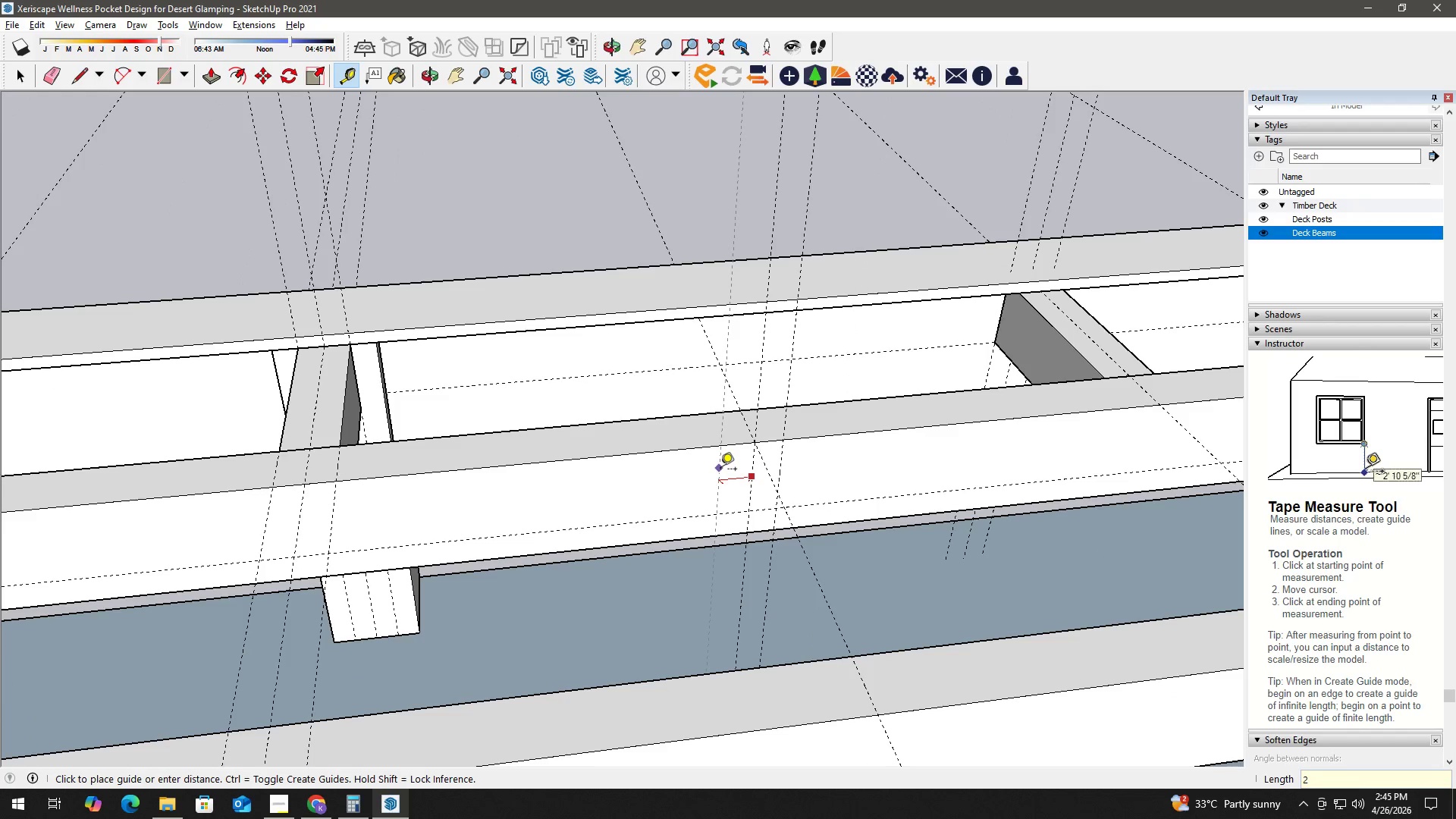 
key(Backspace)
 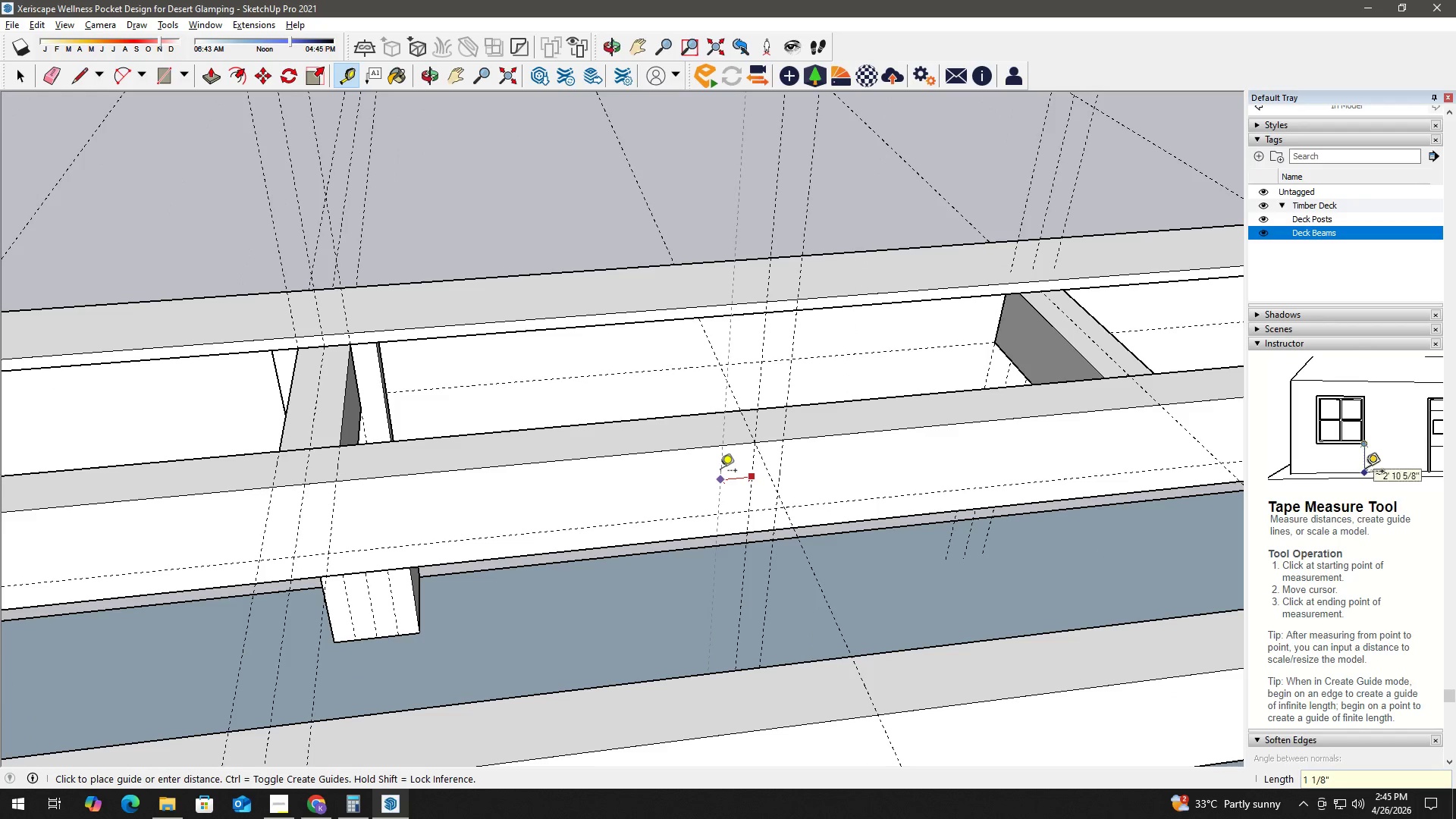 
key(Numpad1)
 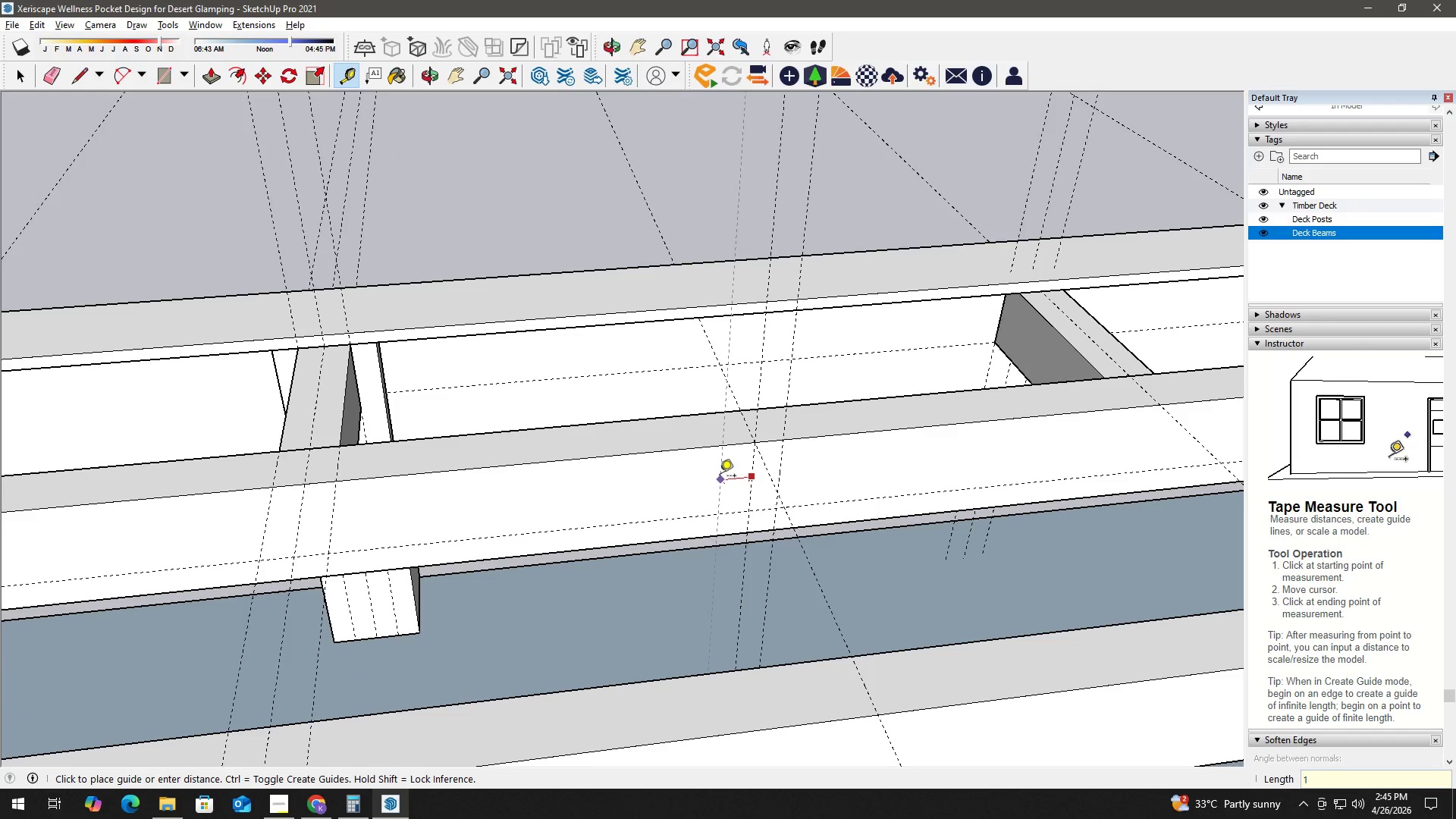 
key(NumpadEnter)
 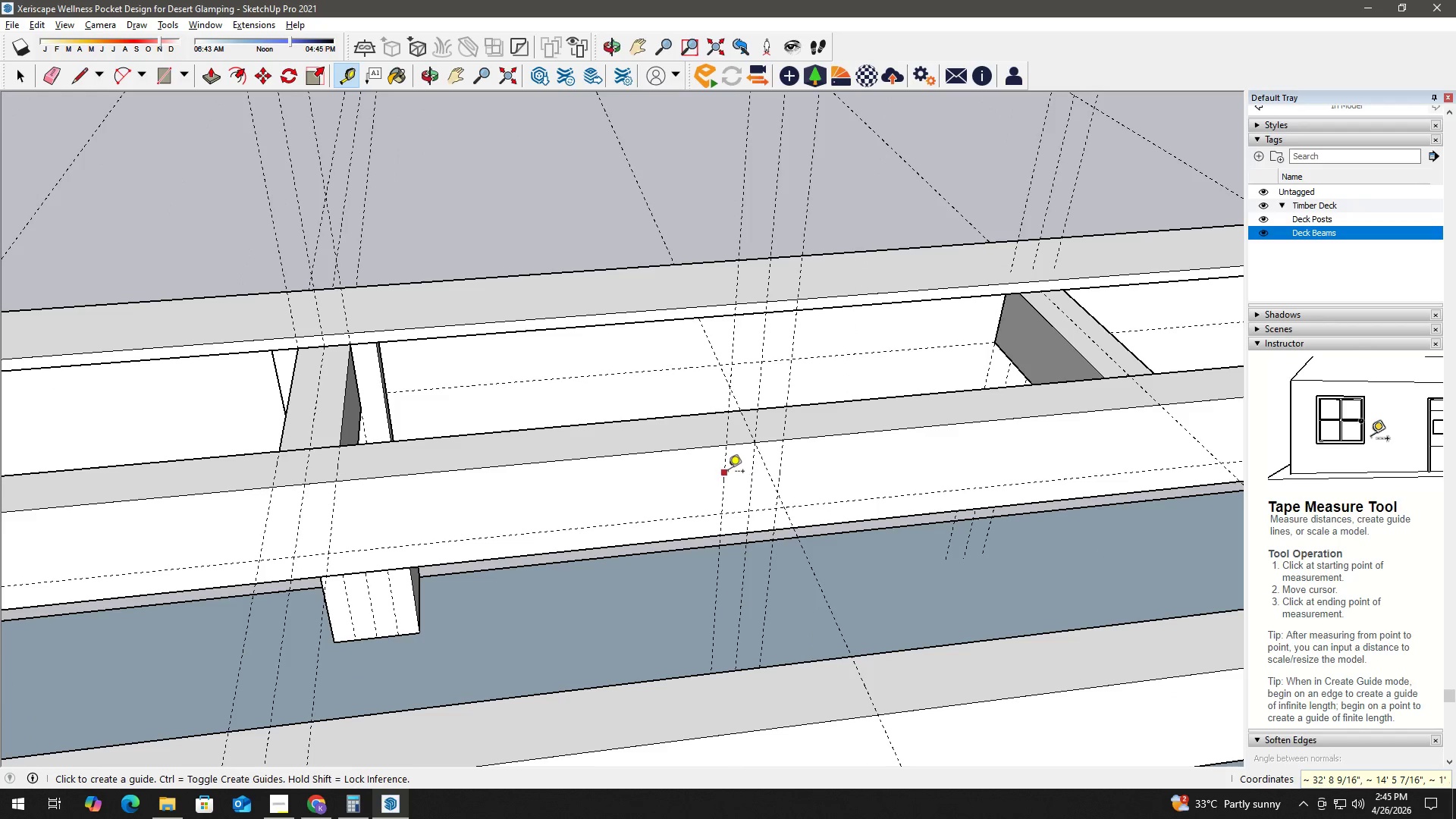 
key(Space)
 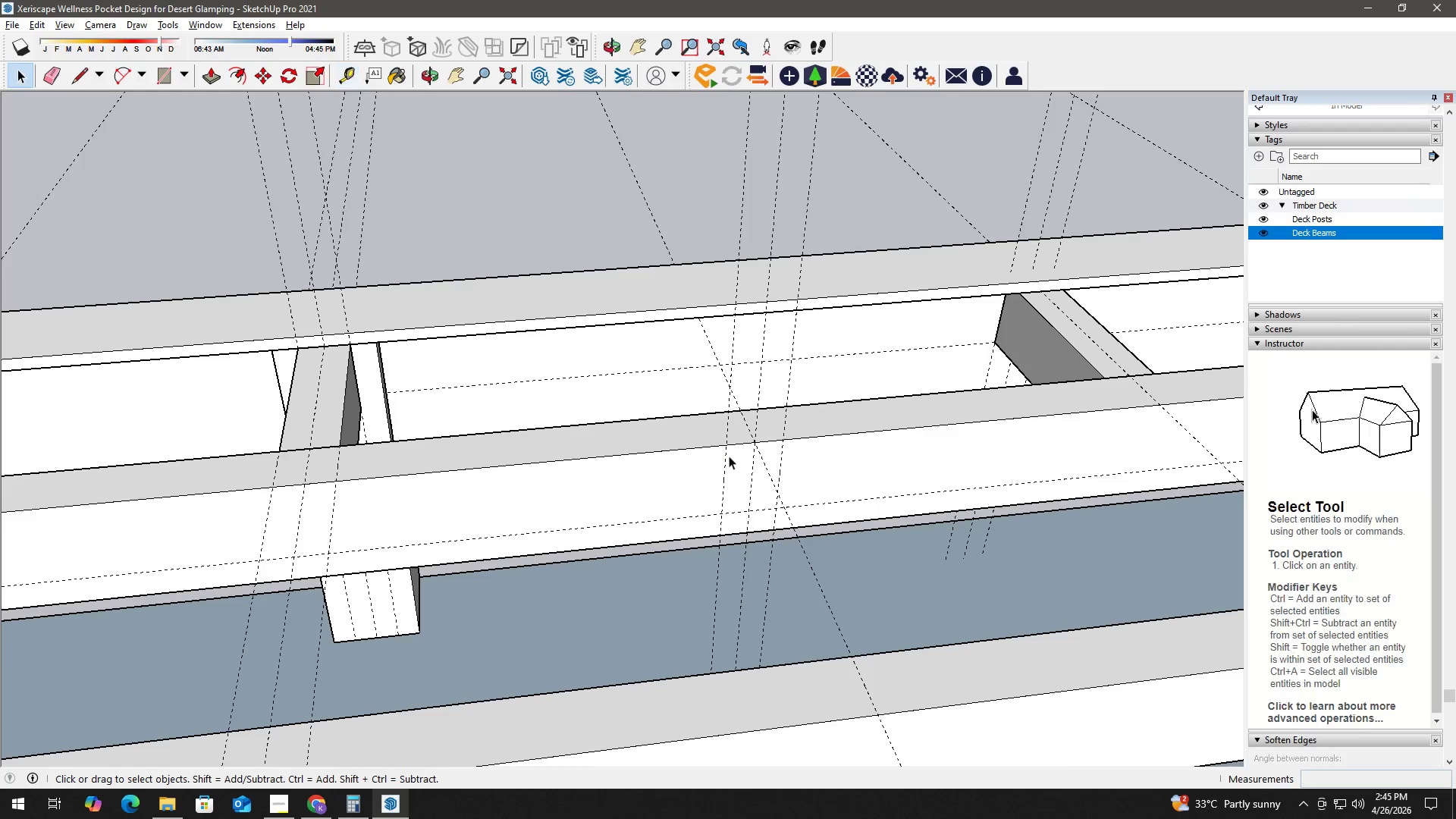 
key(R)
 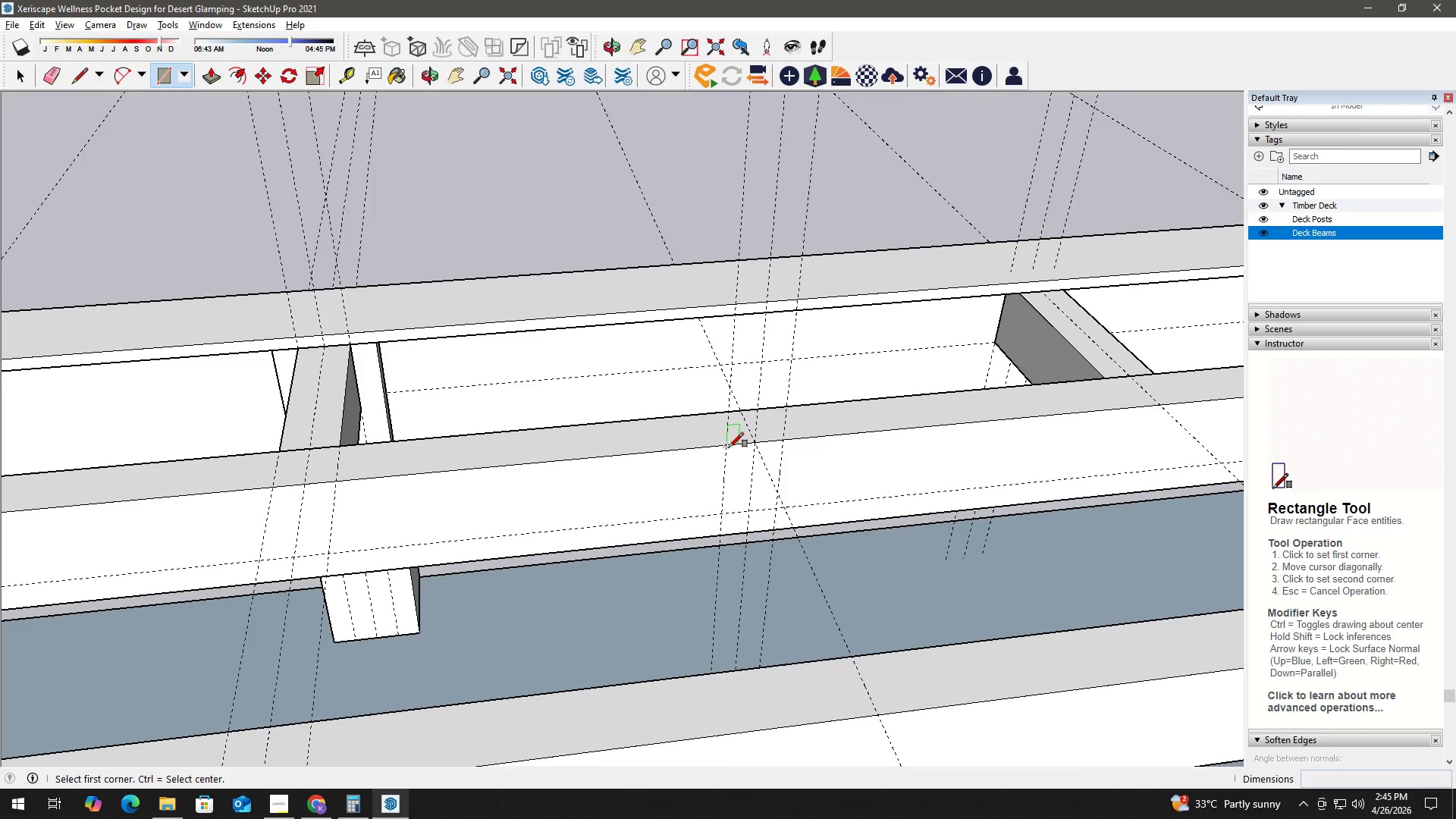 
left_click([729, 447])
 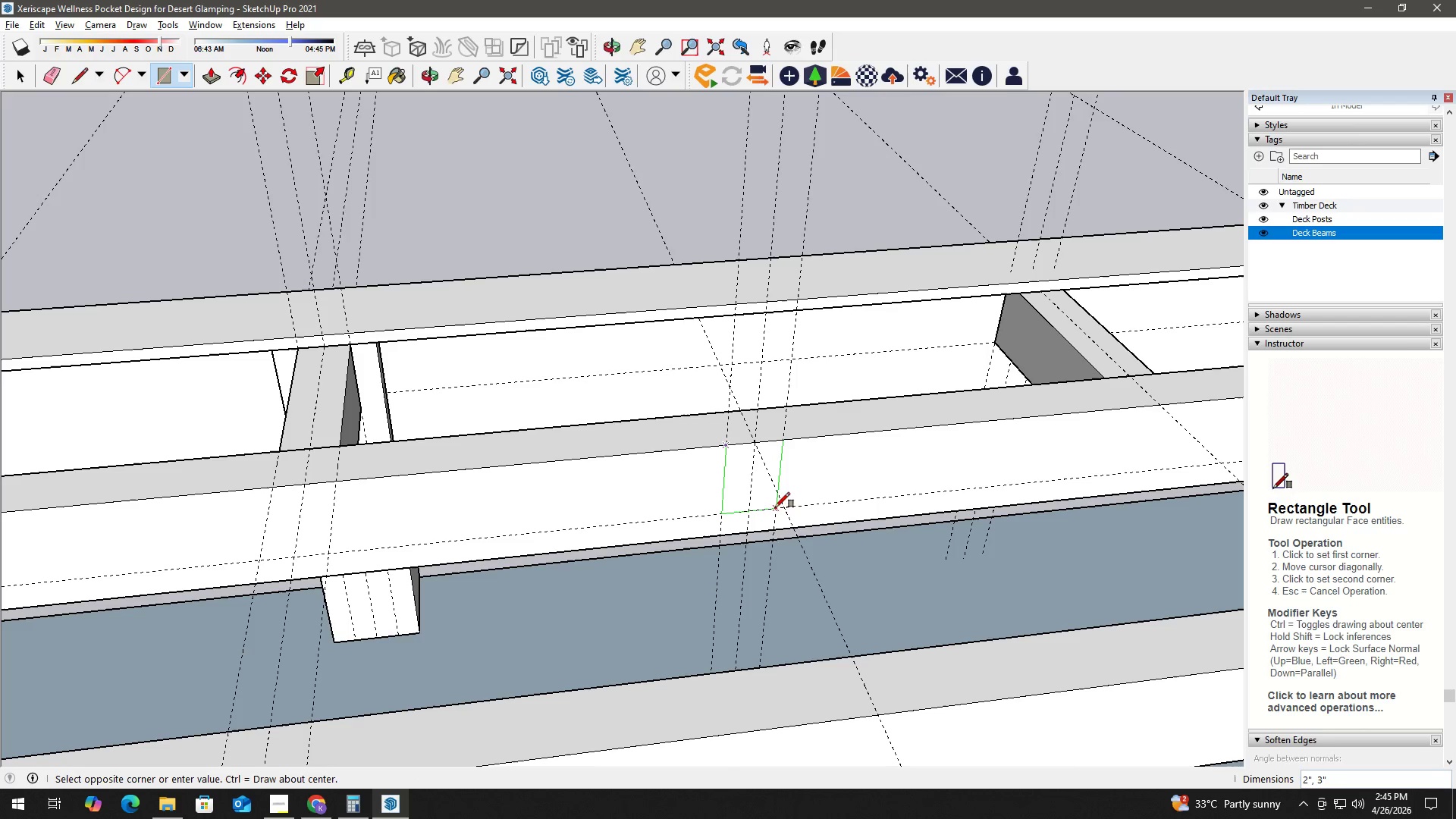 
left_click([776, 507])
 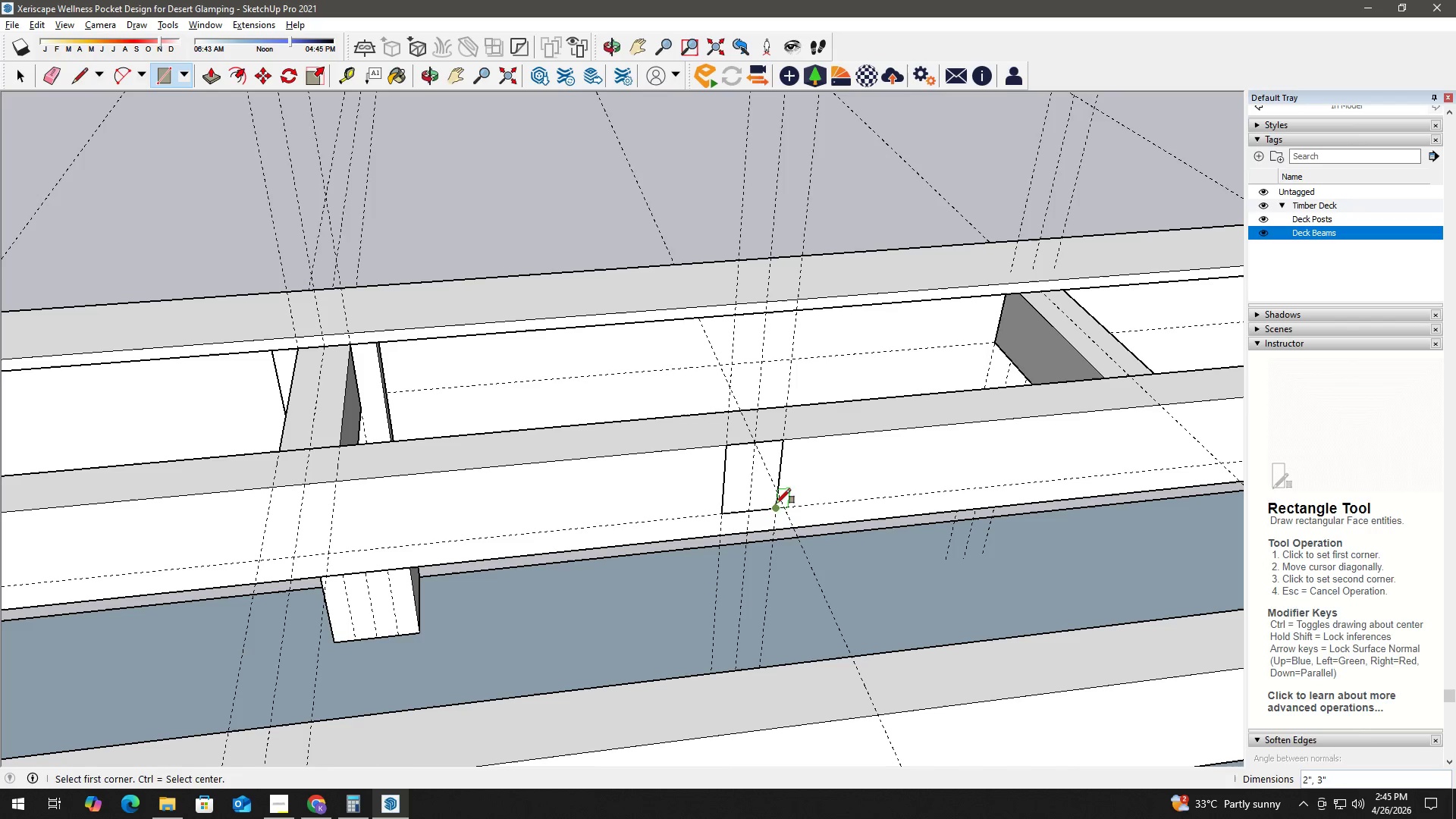 
key(Space)
 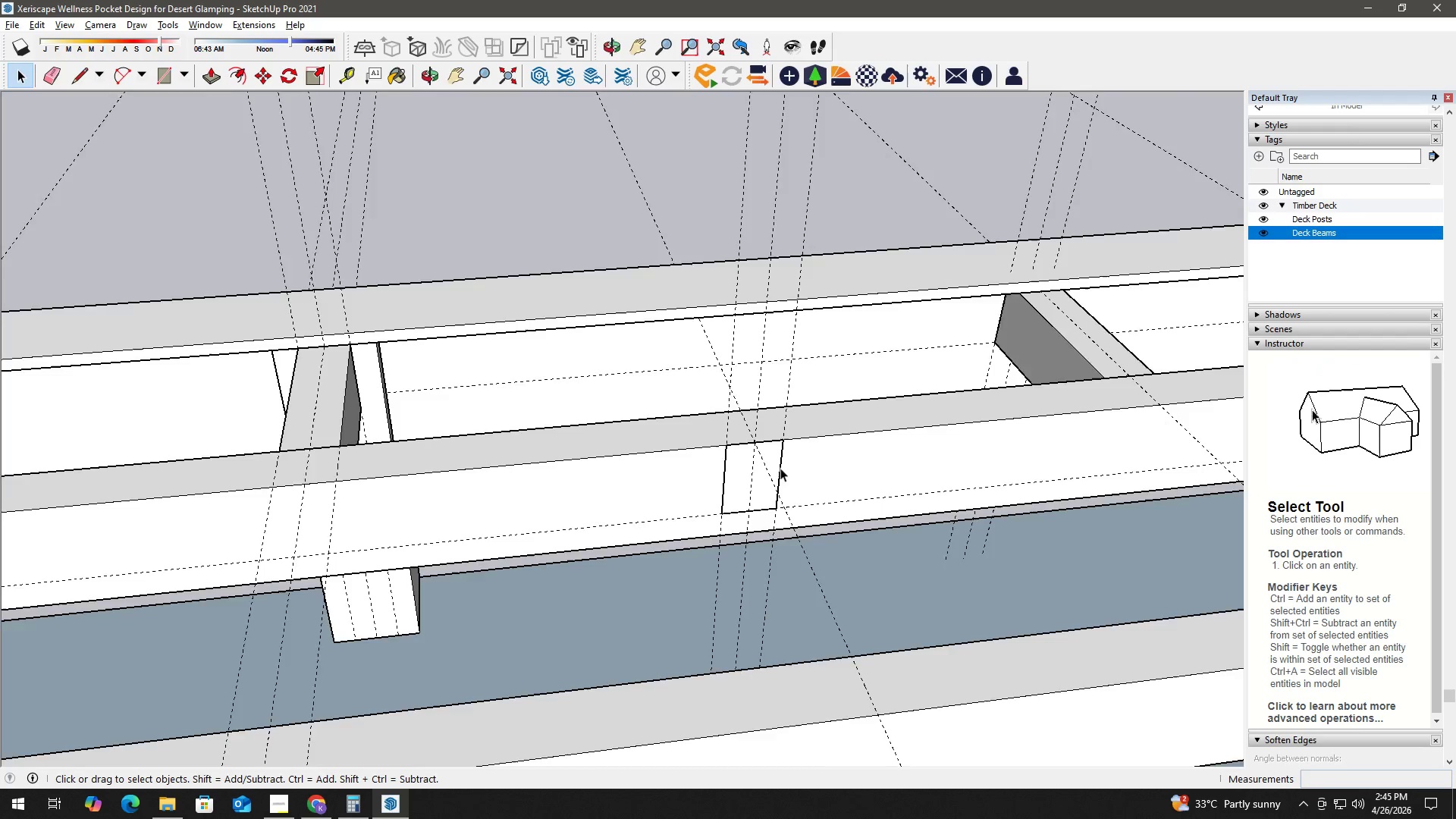 
left_click([768, 453])
 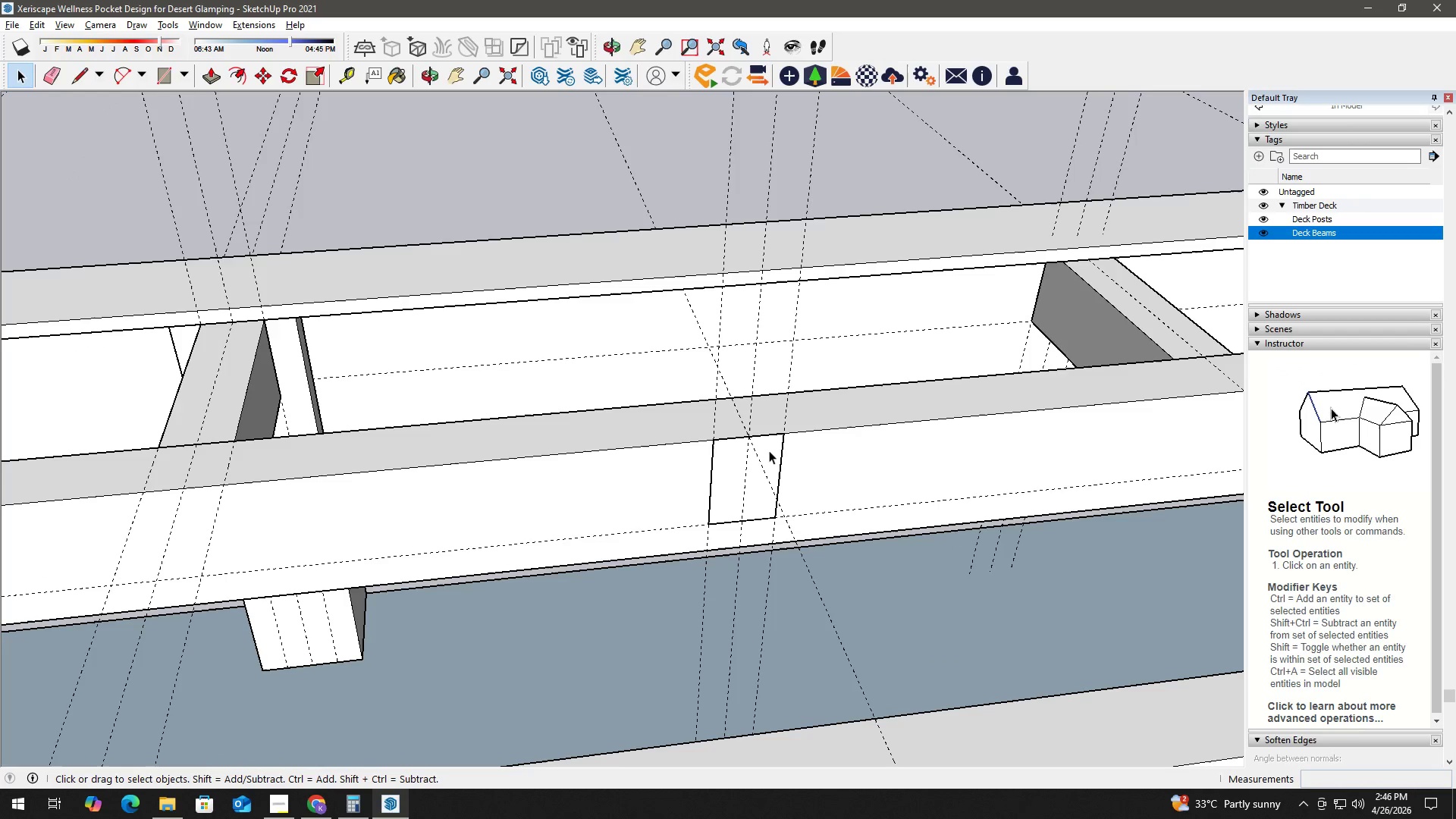 
scroll: coordinate [780, 466], scroll_direction: up, amount: 2.0
 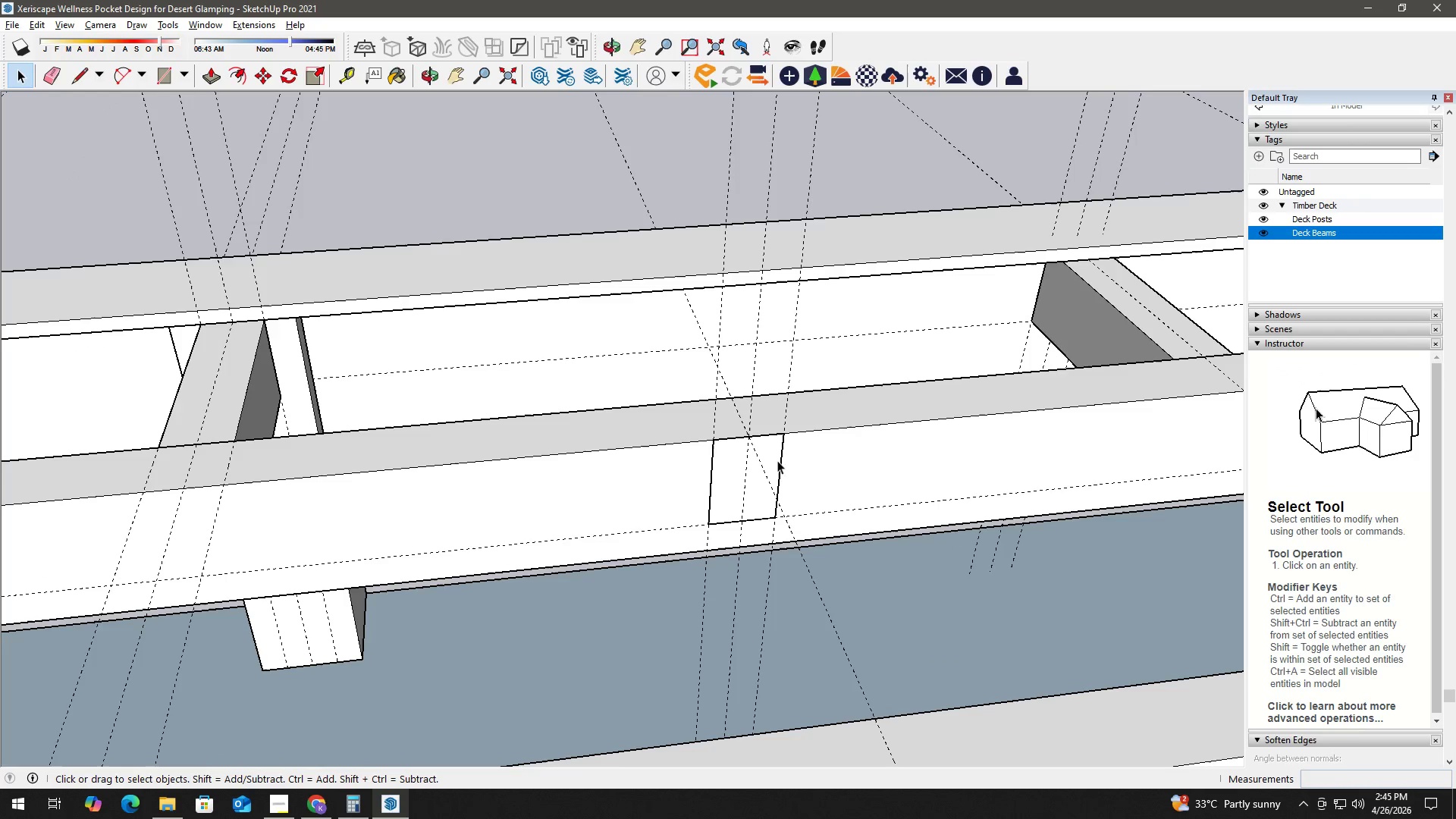 
key(P)
 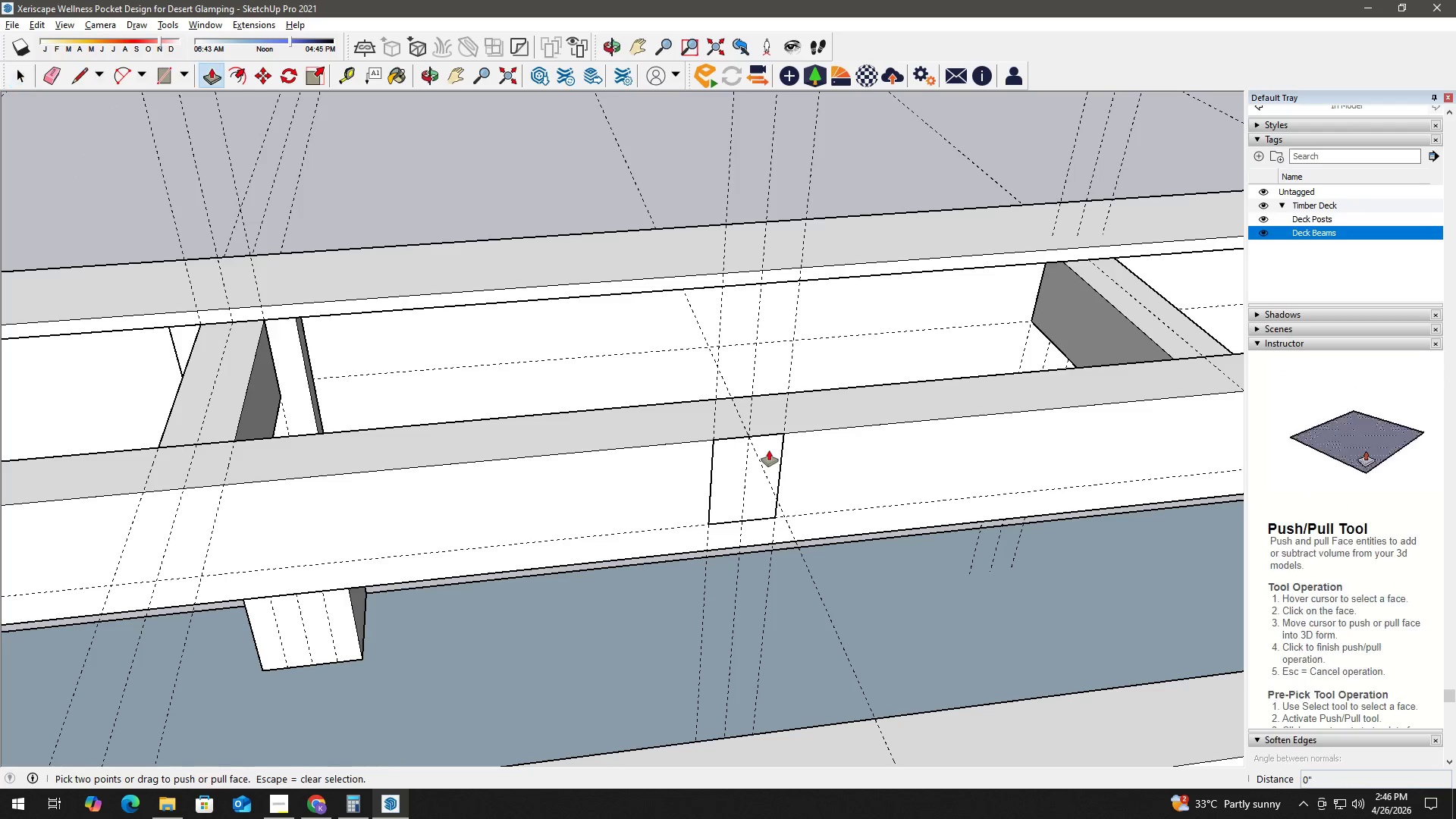 
left_click([769, 450])
 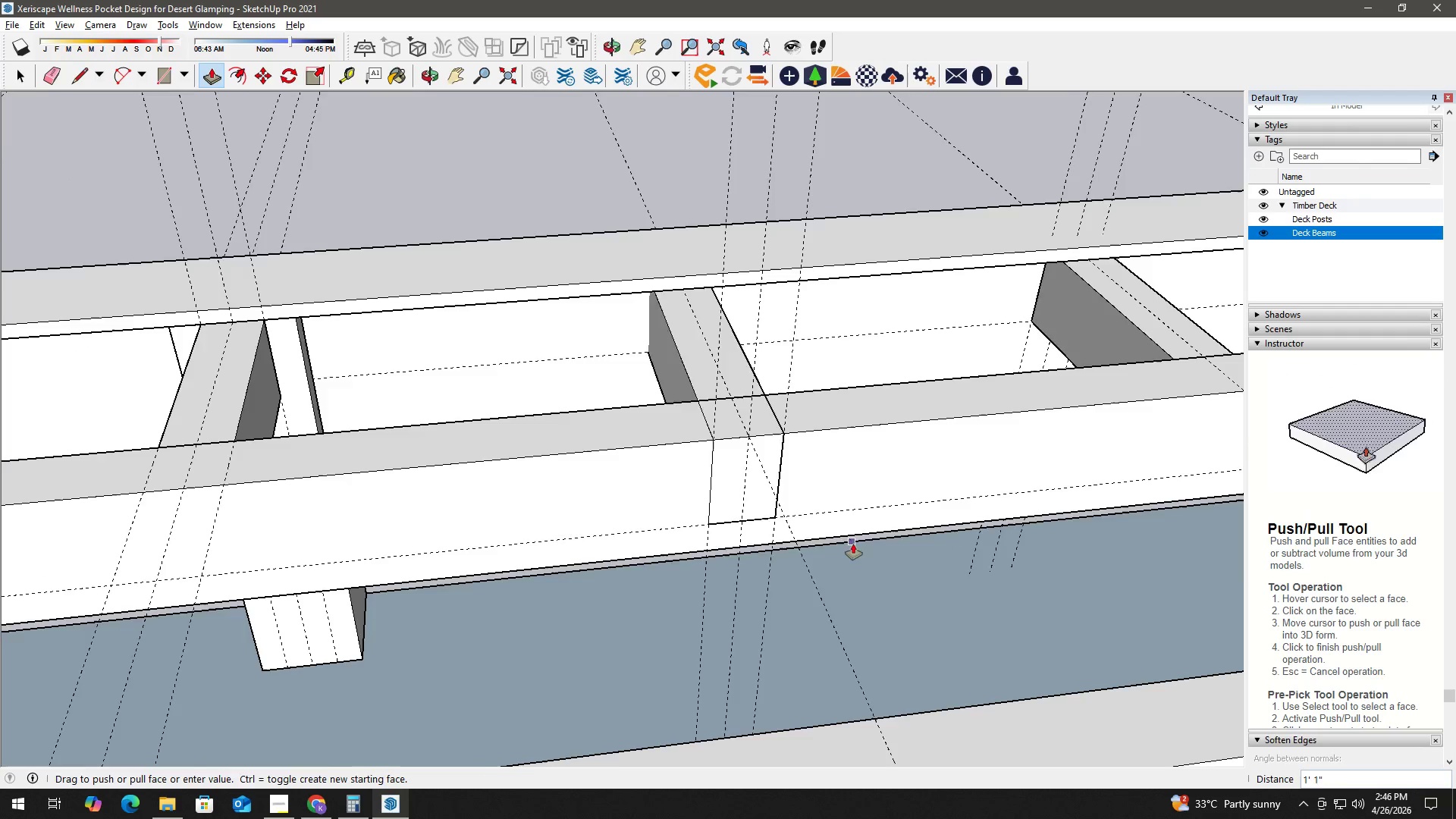 
scroll: coordinate [864, 562], scroll_direction: down, amount: 3.0
 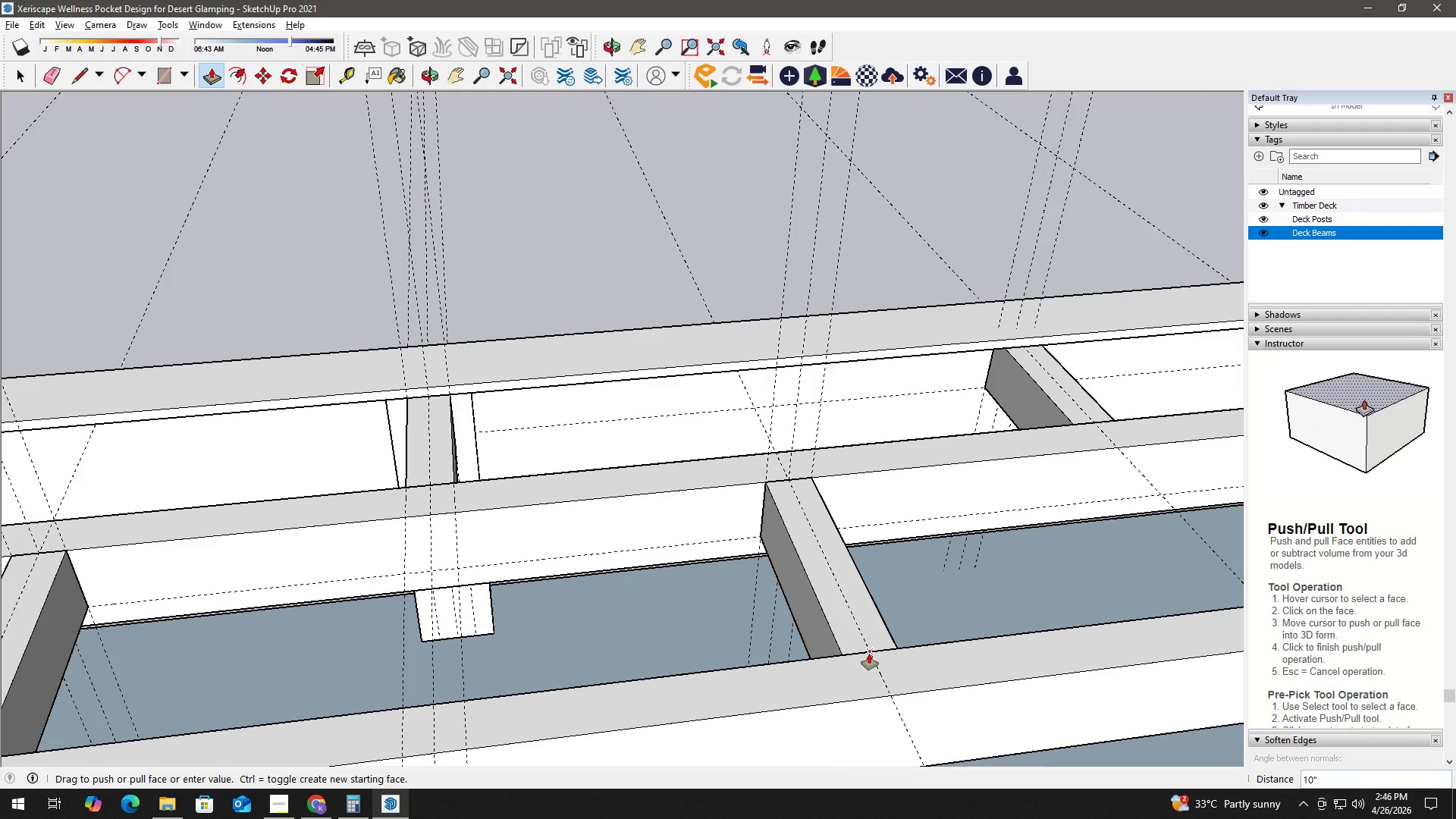 
left_click([869, 652])
 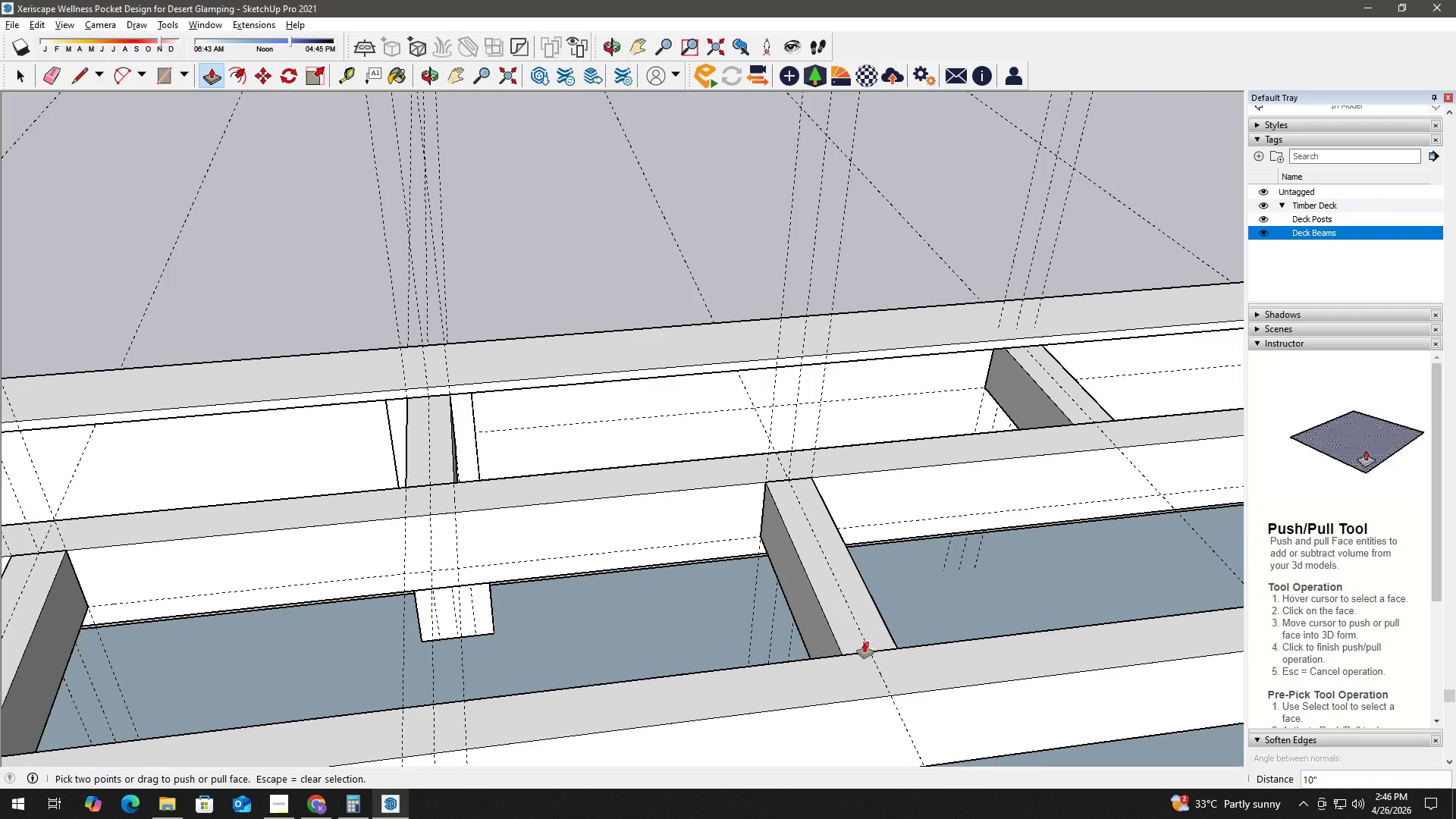 
key(Space)
 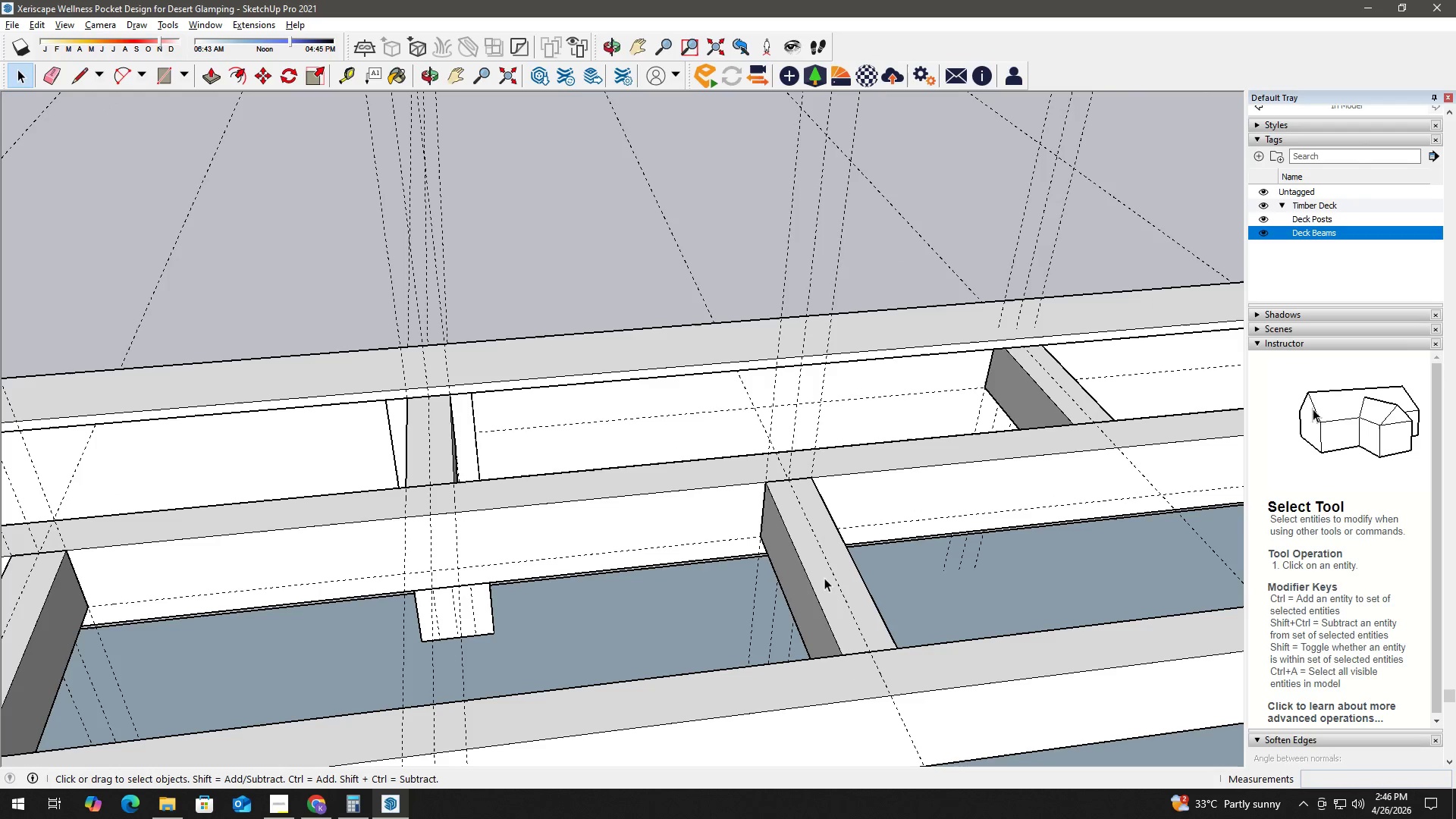 
left_click([819, 574])
 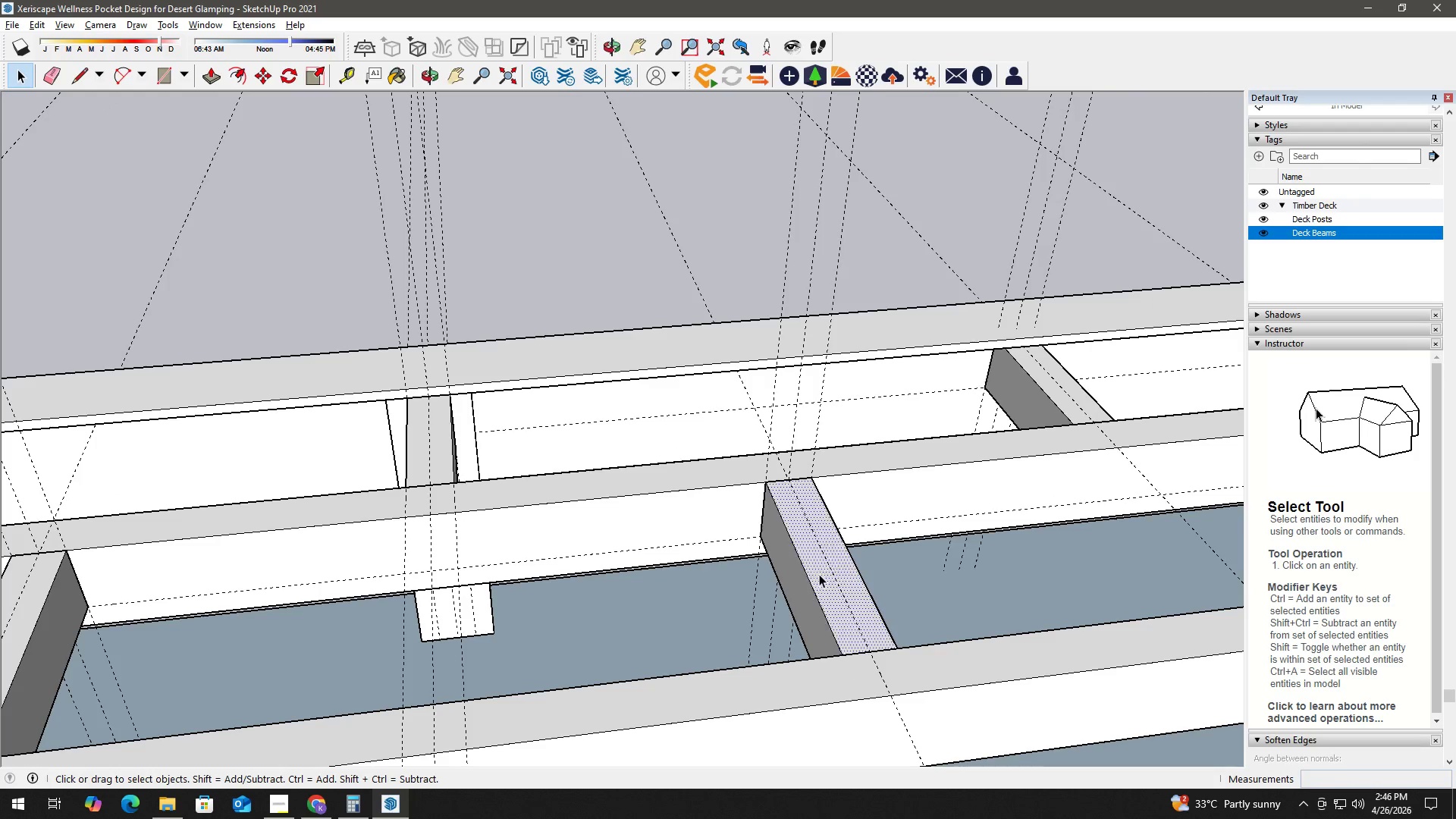 
right_click([819, 574])
 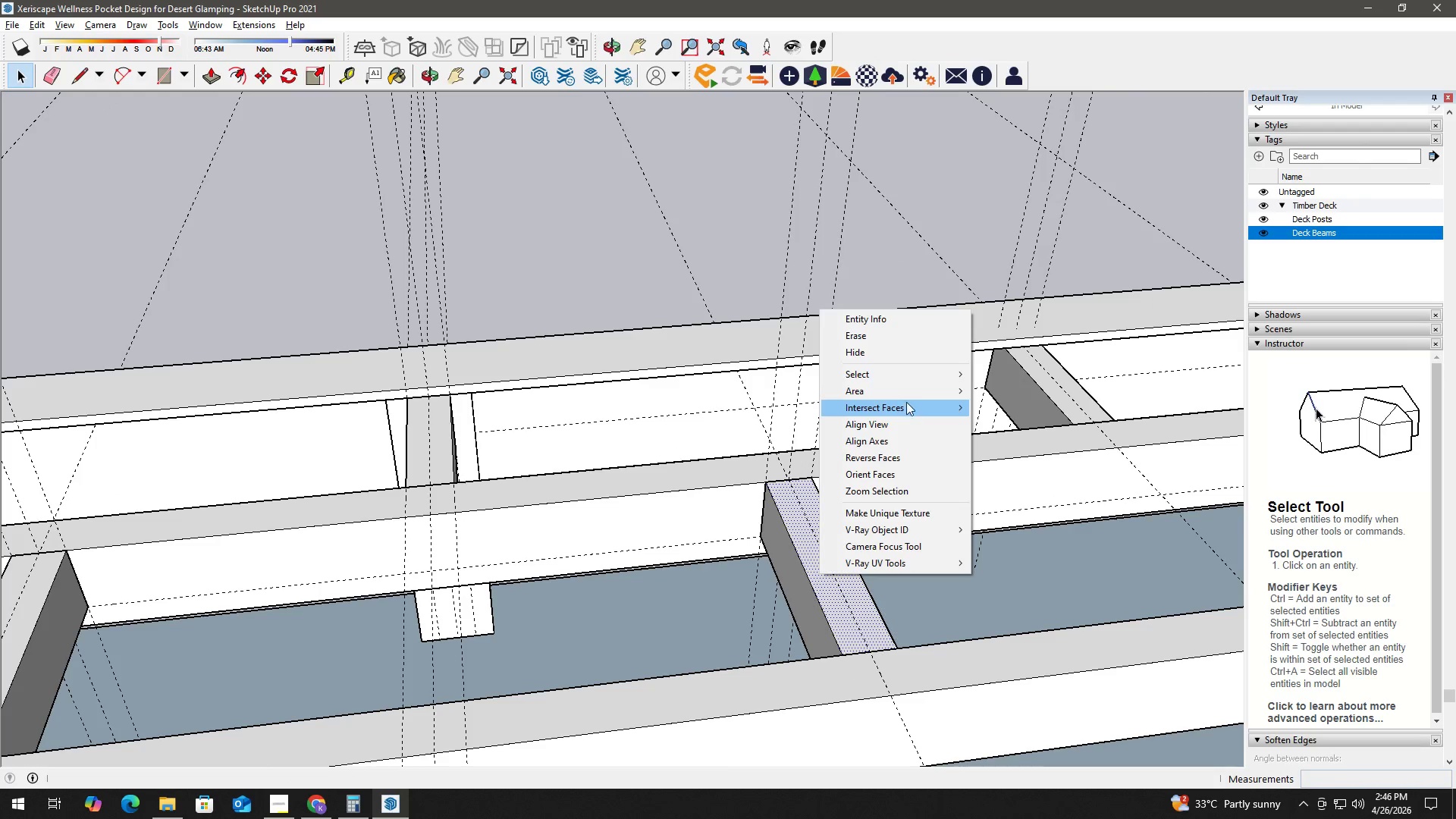 
mouse_move([930, 378])
 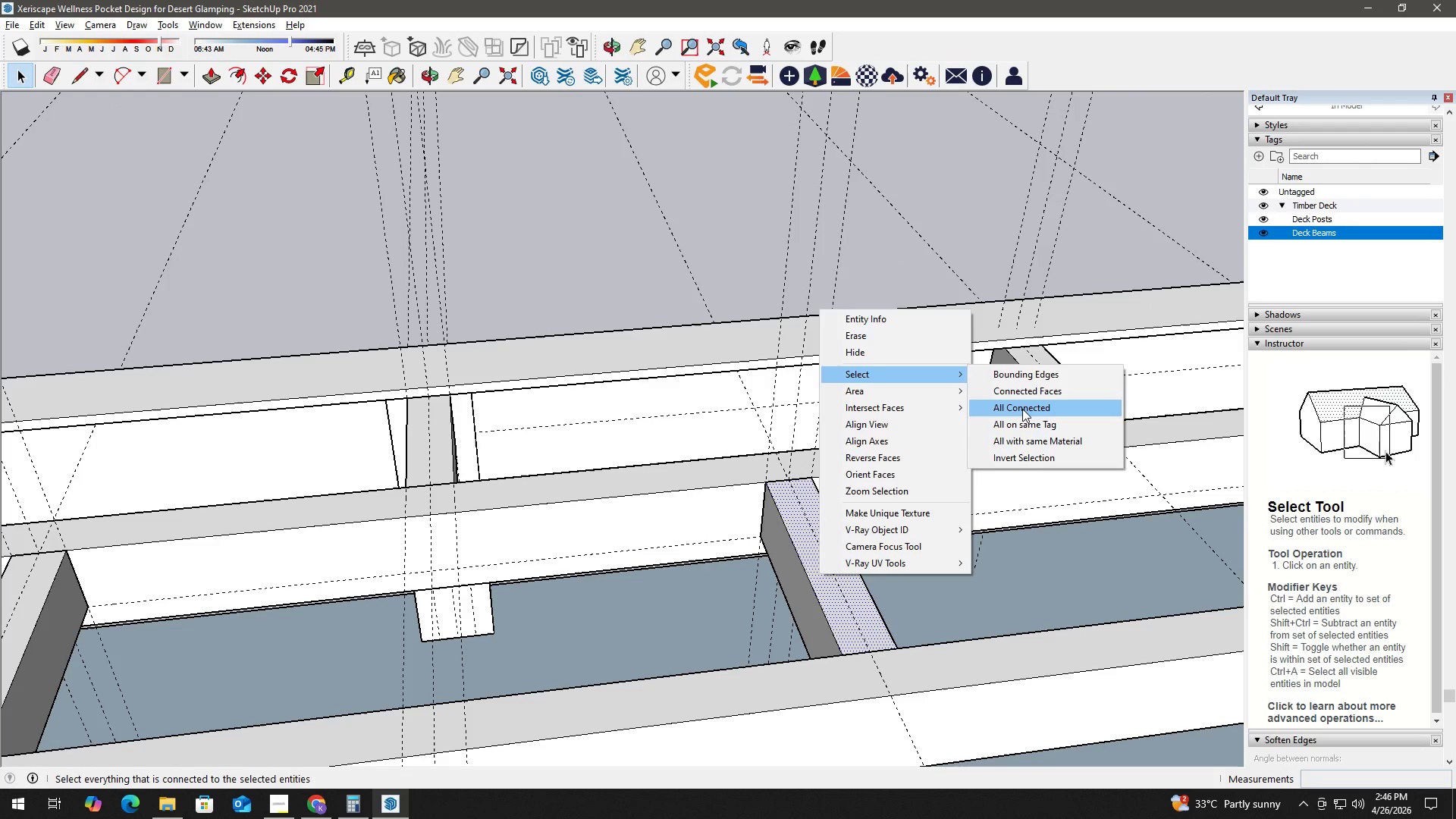 
left_click([1022, 409])
 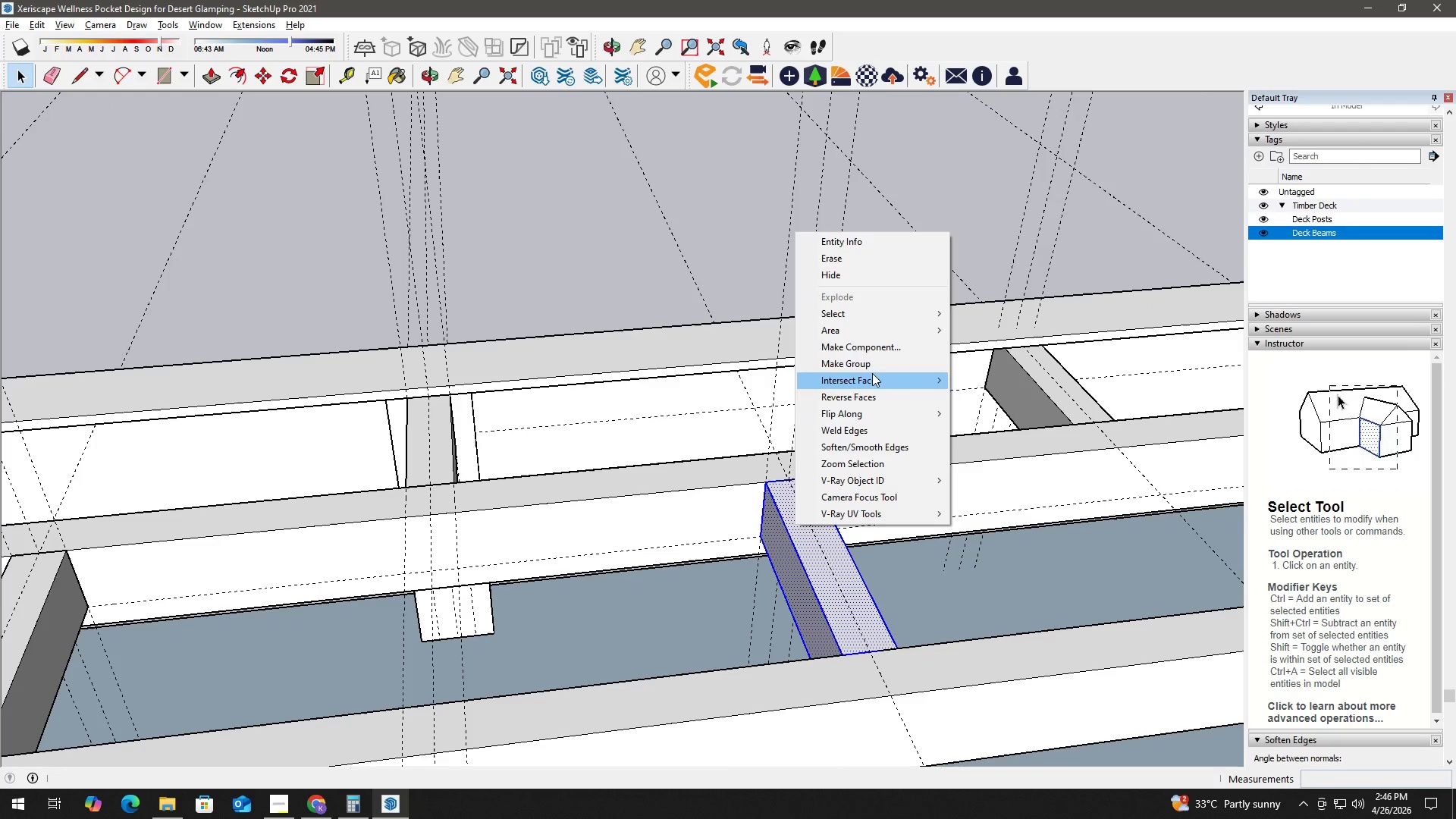 
left_click([874, 366])
 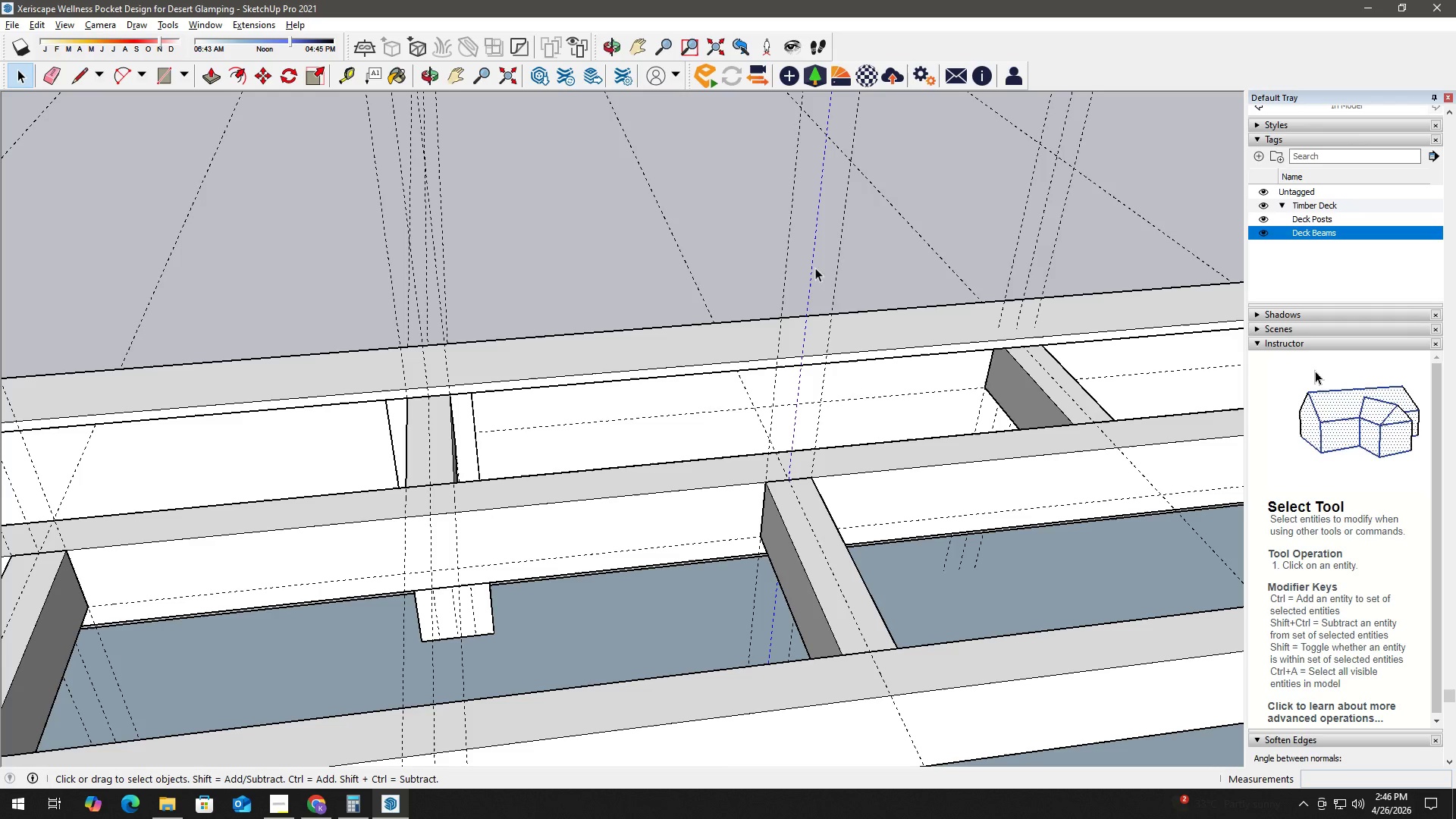 
key(H)
 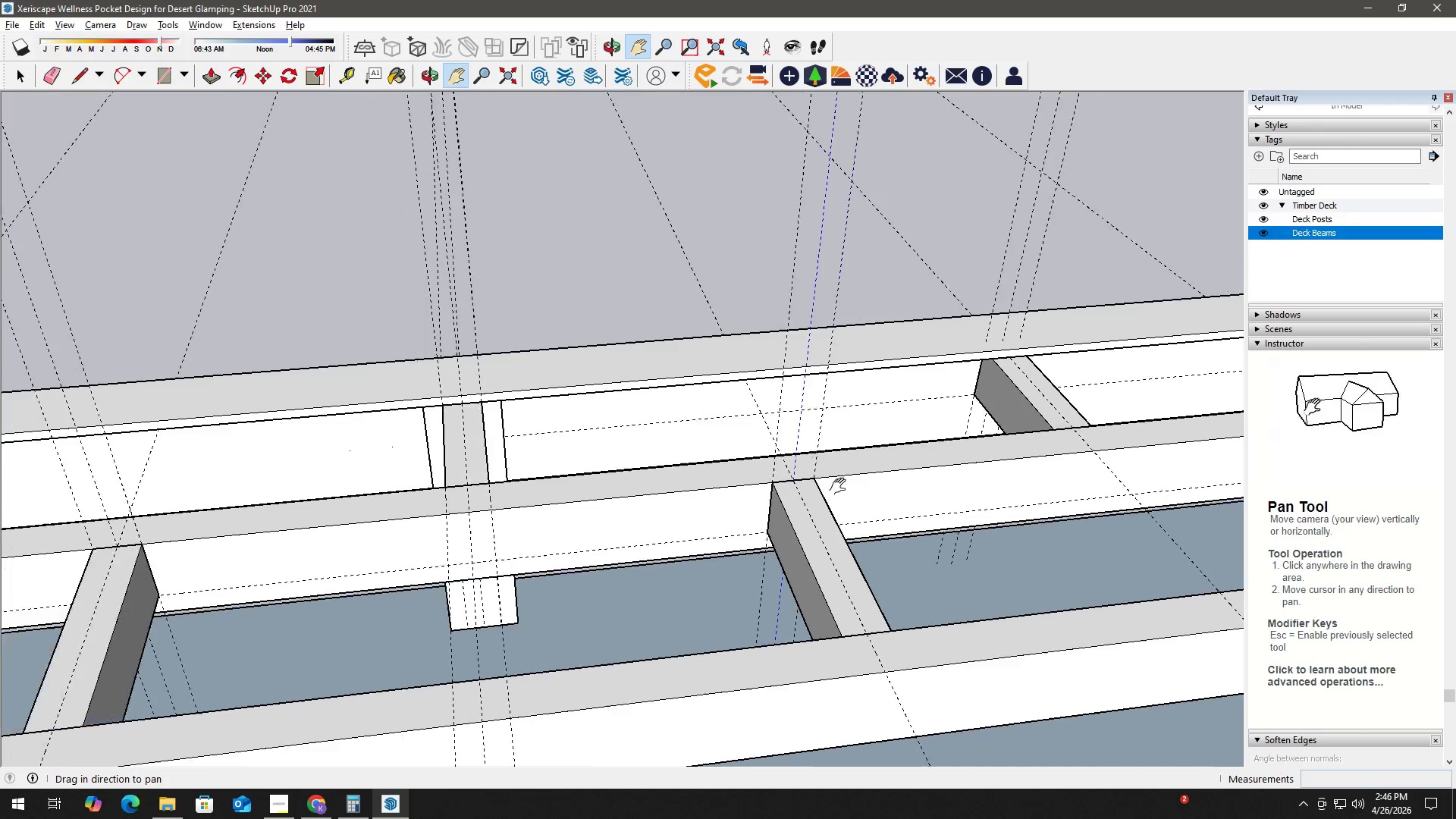 
key(Space)
 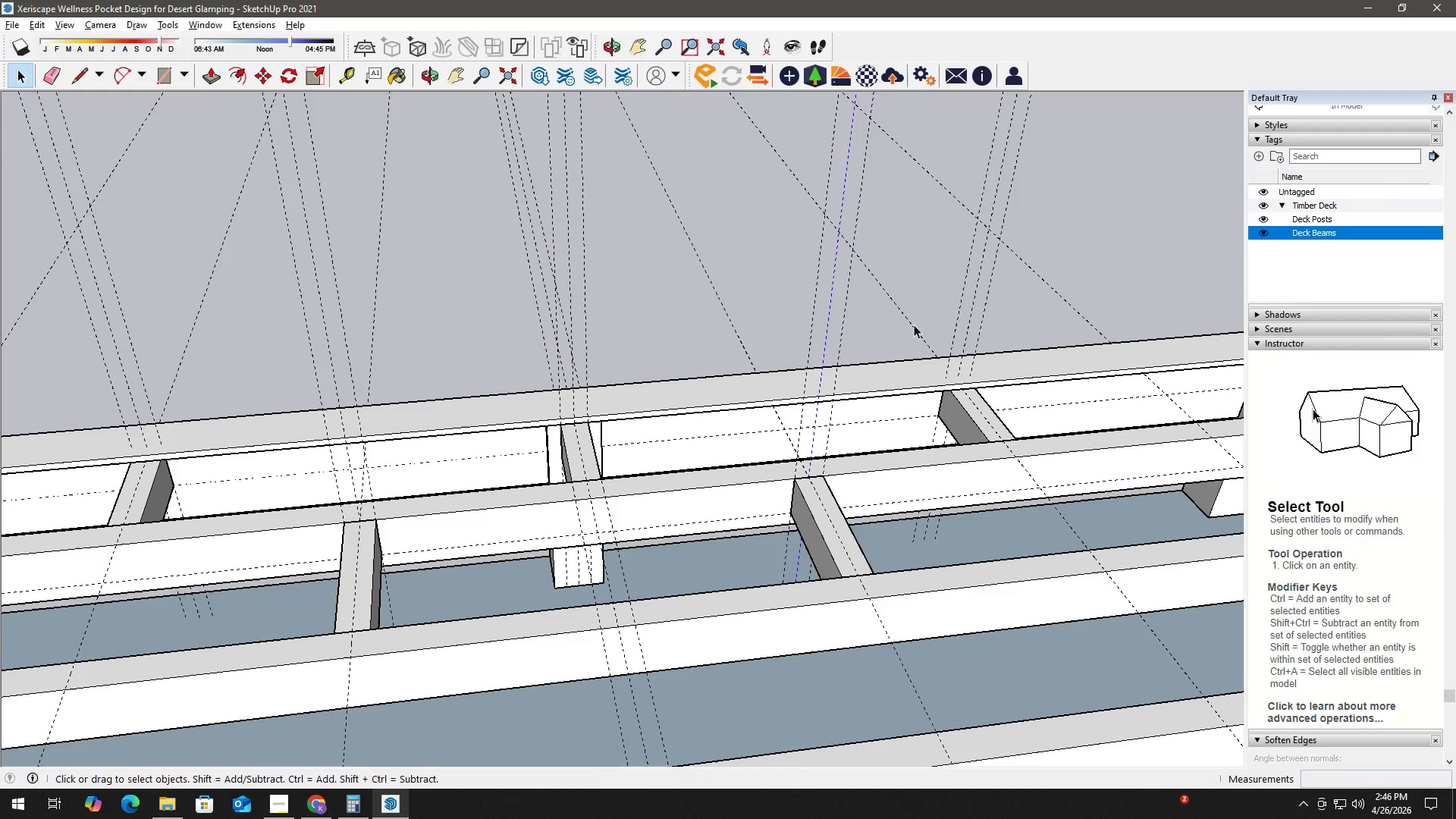 
scroll: coordinate [843, 457], scroll_direction: down, amount: 5.0
 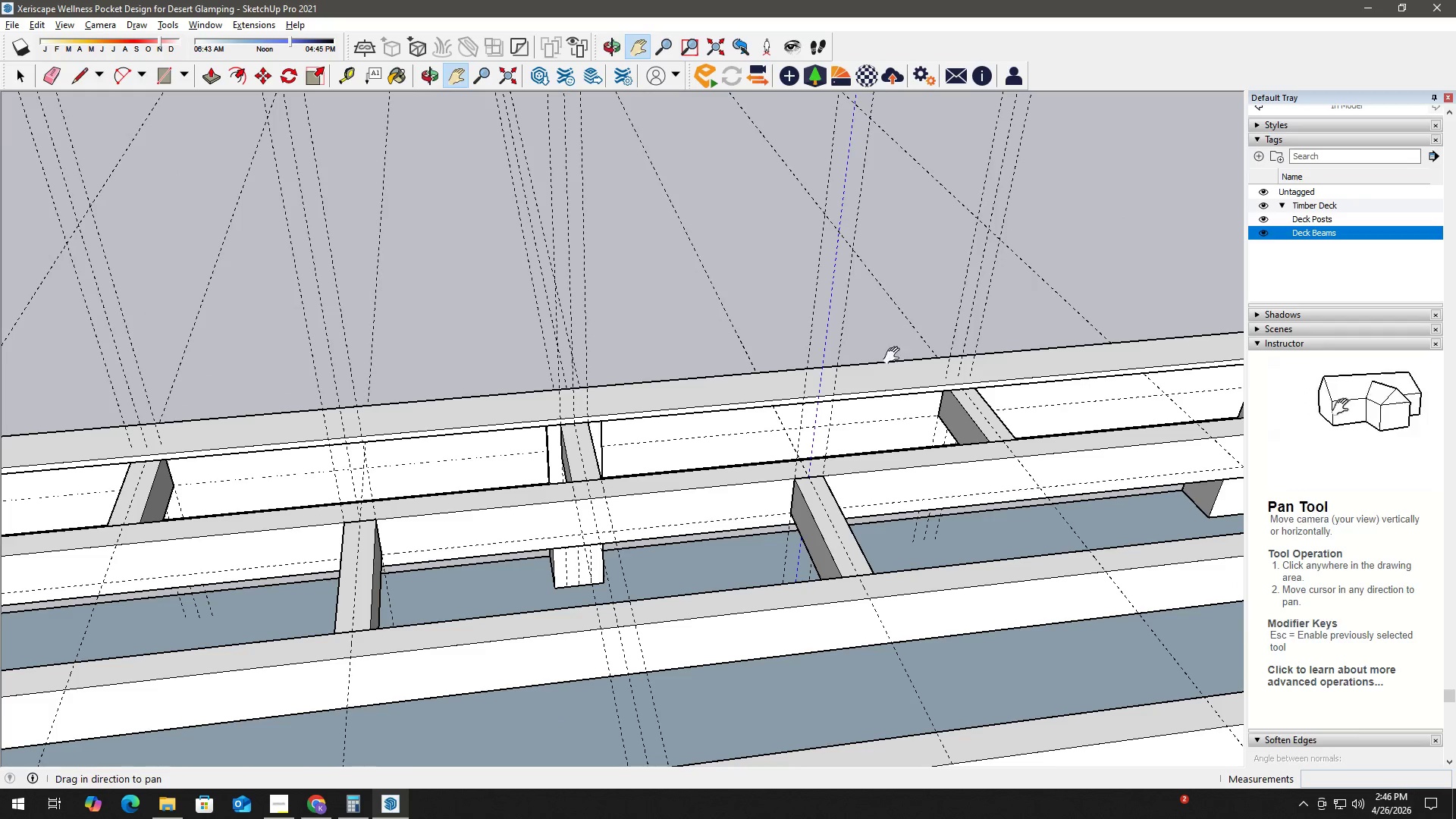 
key(H)
 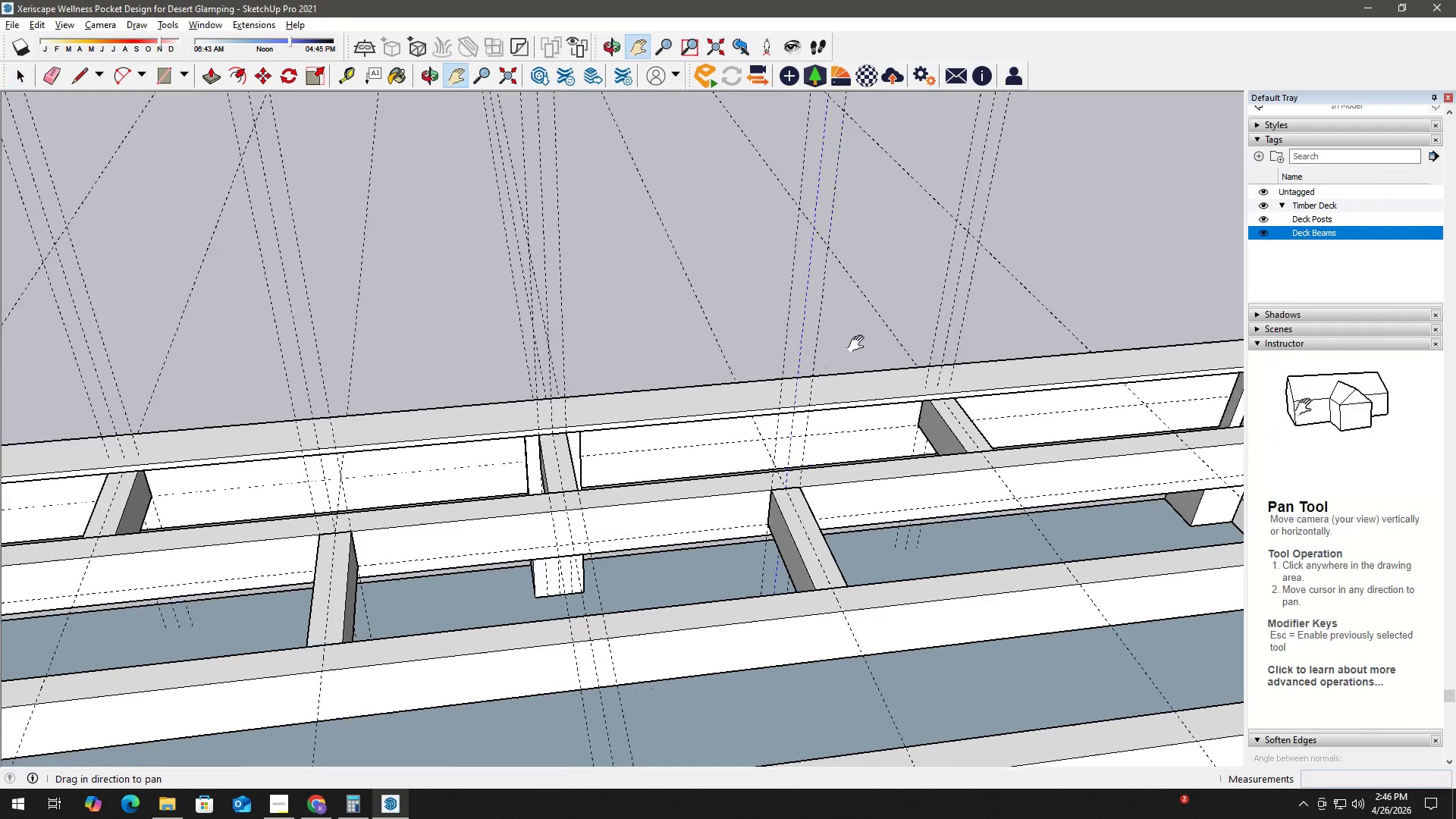 
left_click_drag(start_coordinate=[914, 325], to_coordinate=[607, 376])
 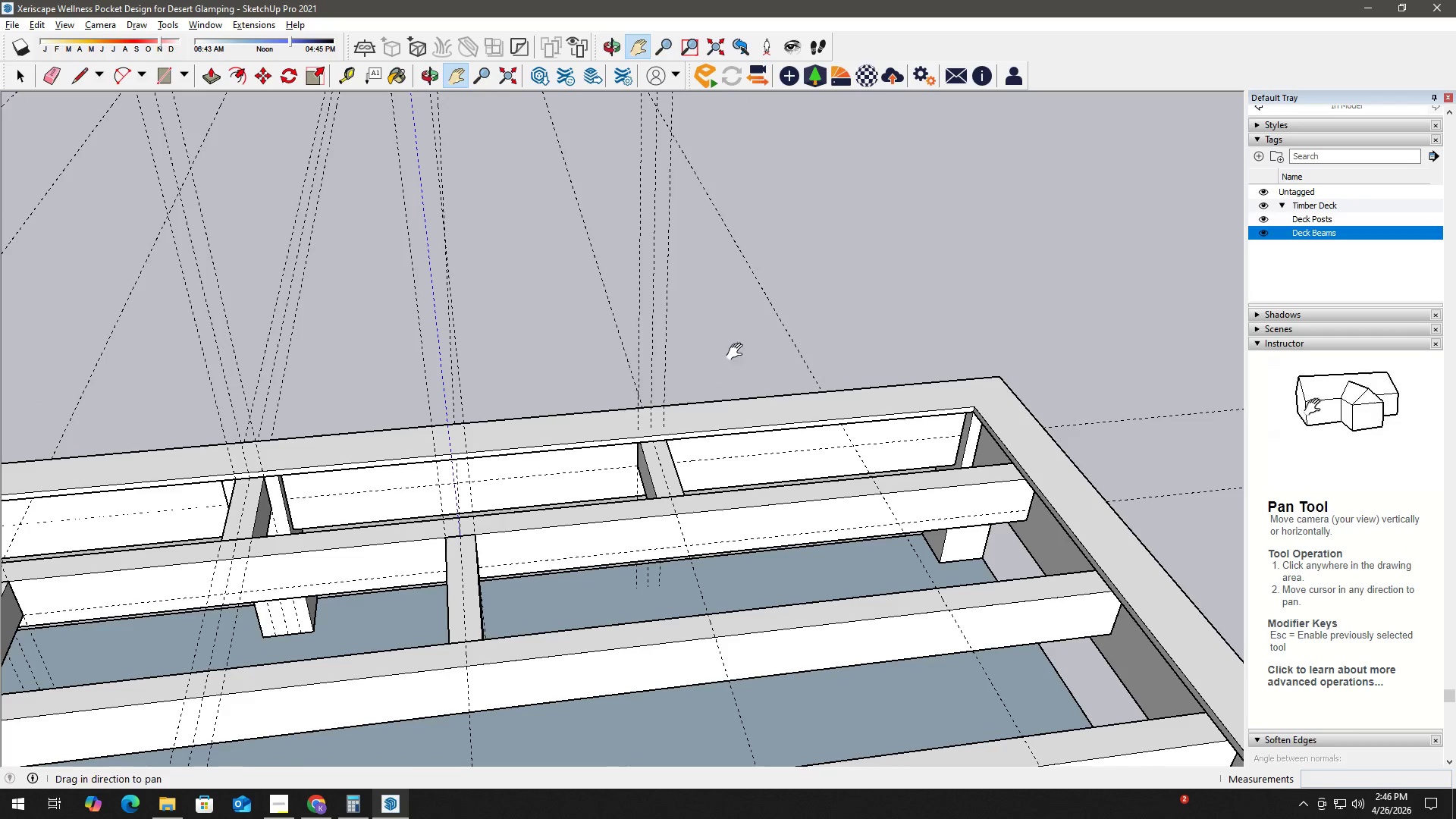 
key(Space)
 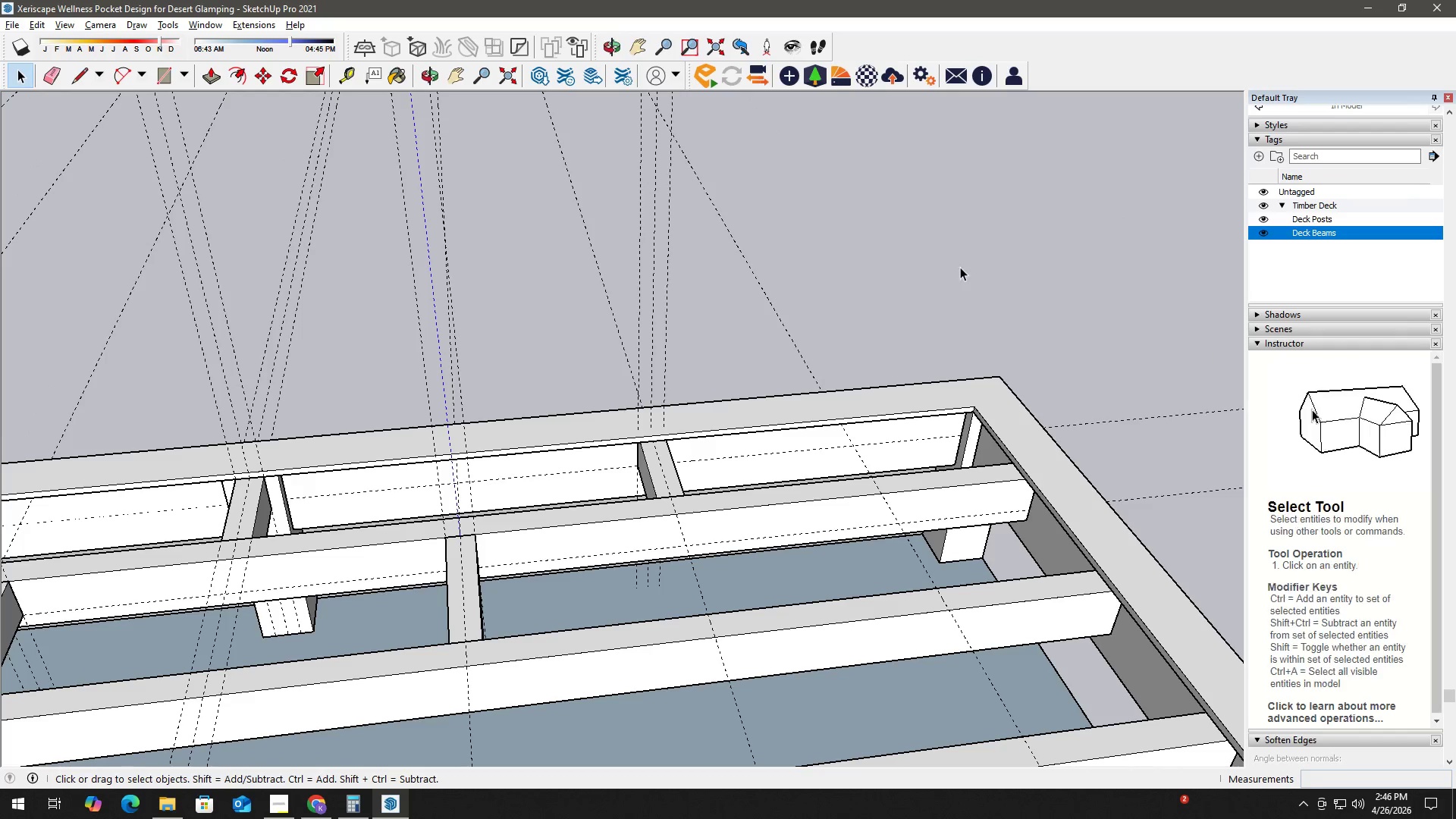 
left_click([961, 266])
 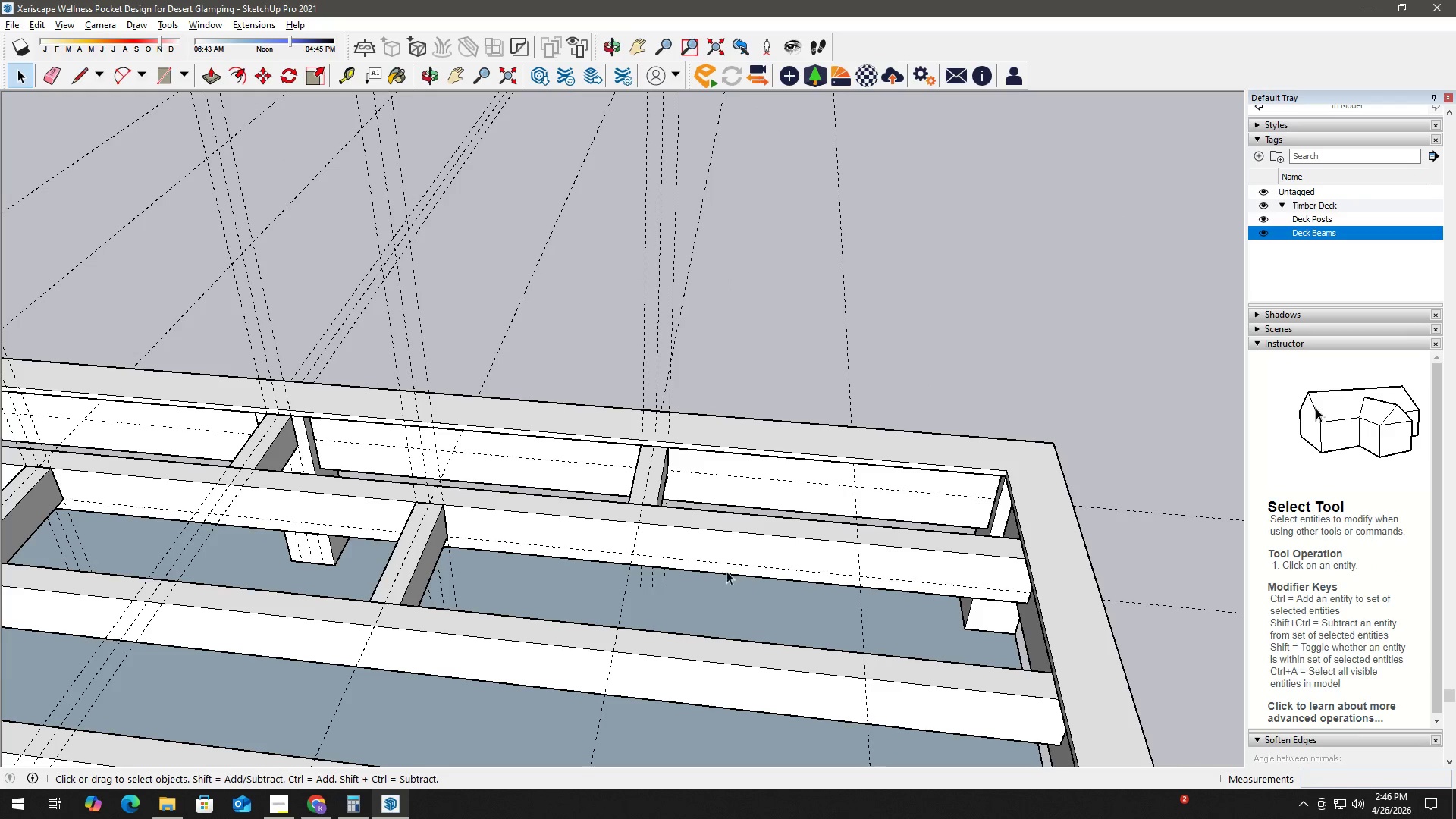 
scroll: coordinate [605, 533], scroll_direction: up, amount: 4.0
 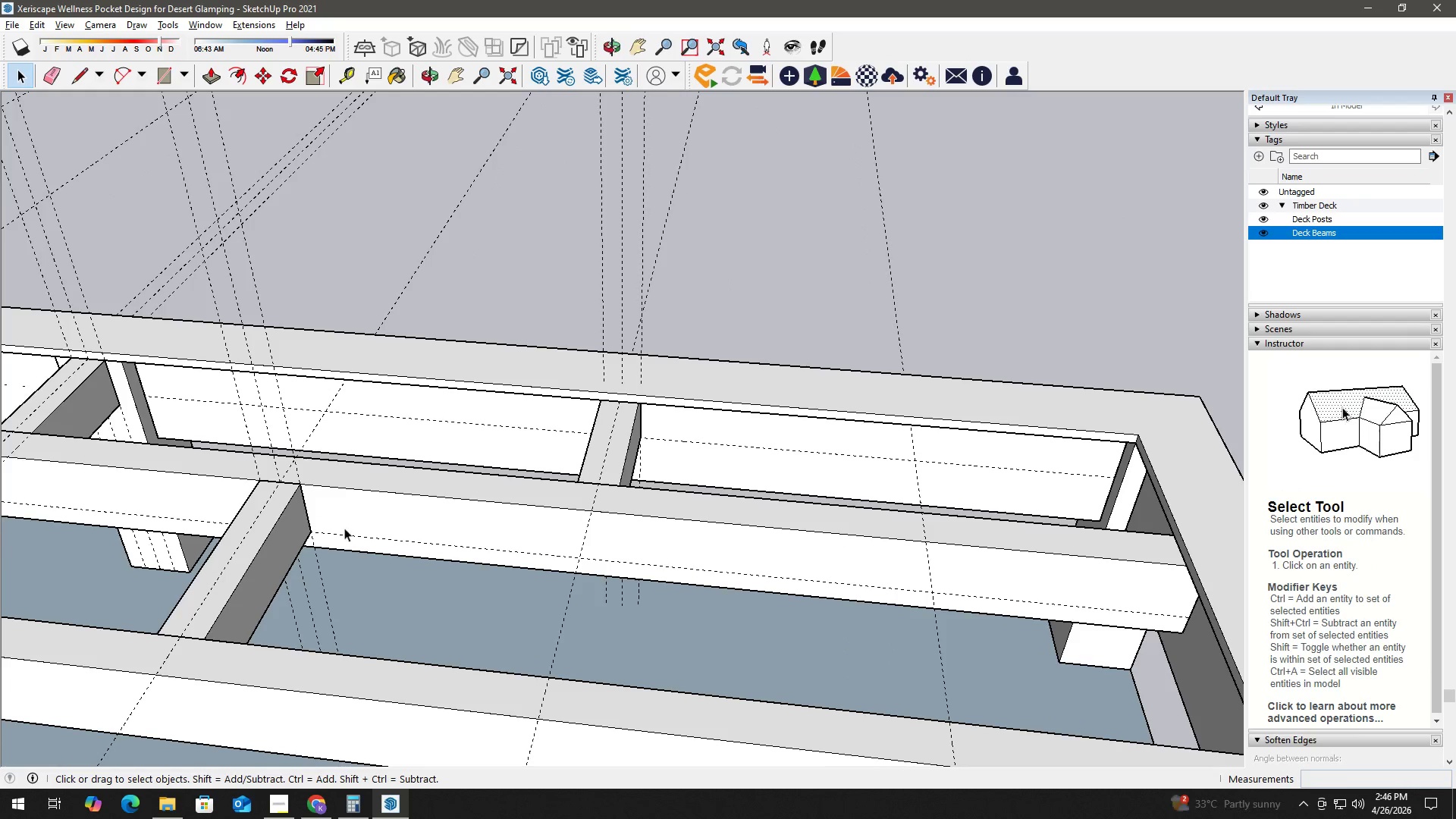 
key(T)
 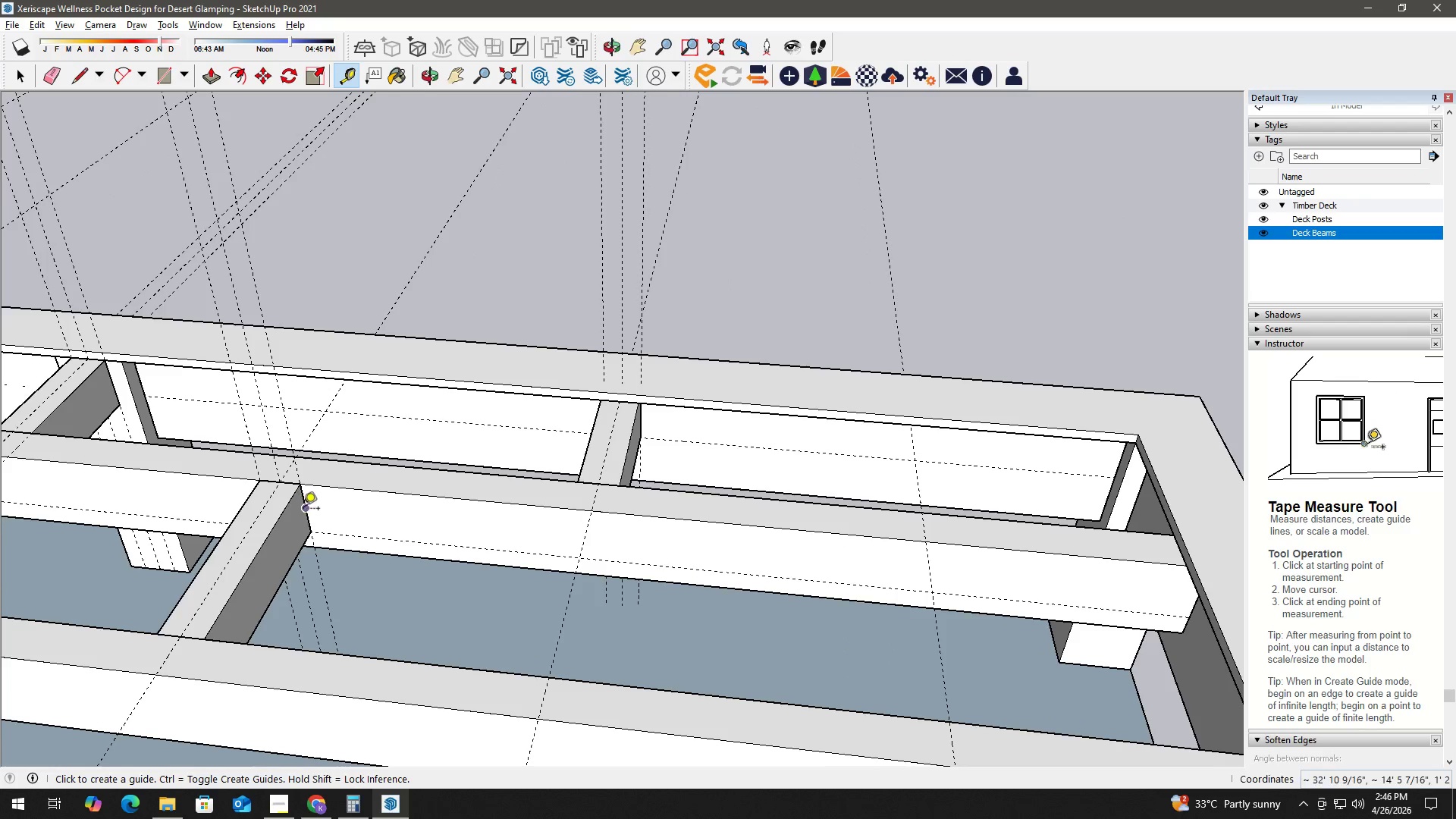 
left_click([306, 510])
 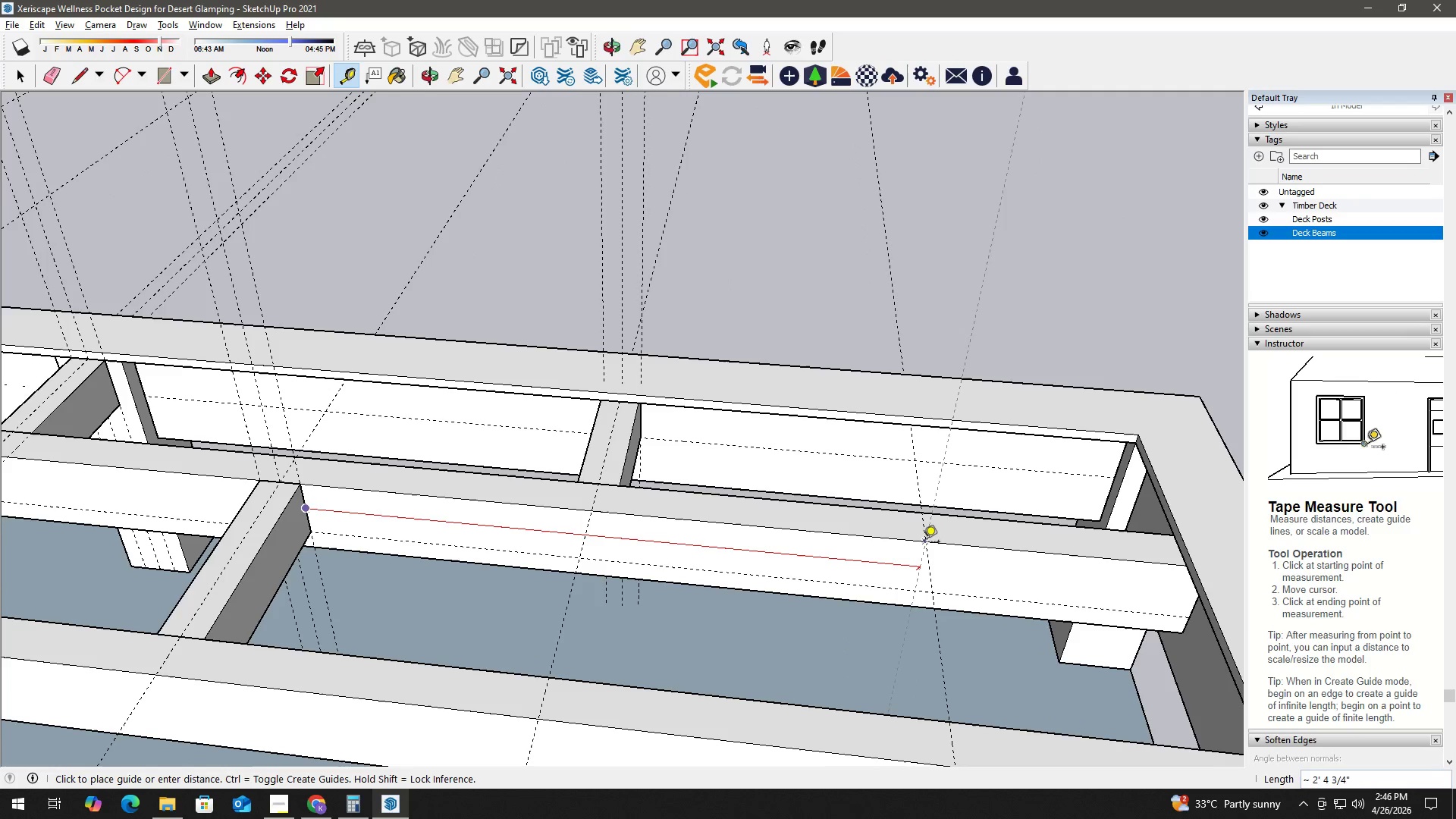 
left_click([930, 544])
 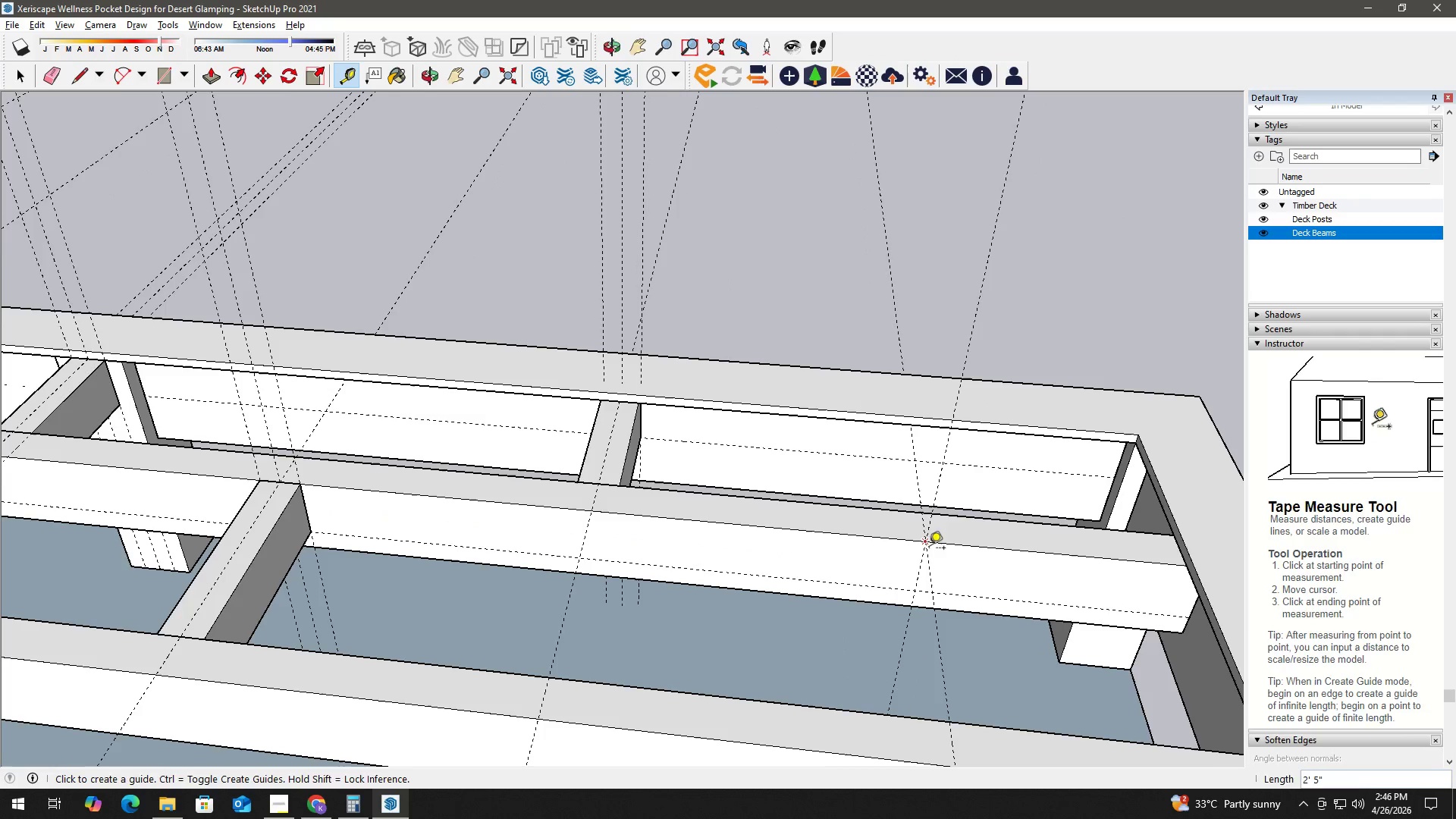 
key(Space)
 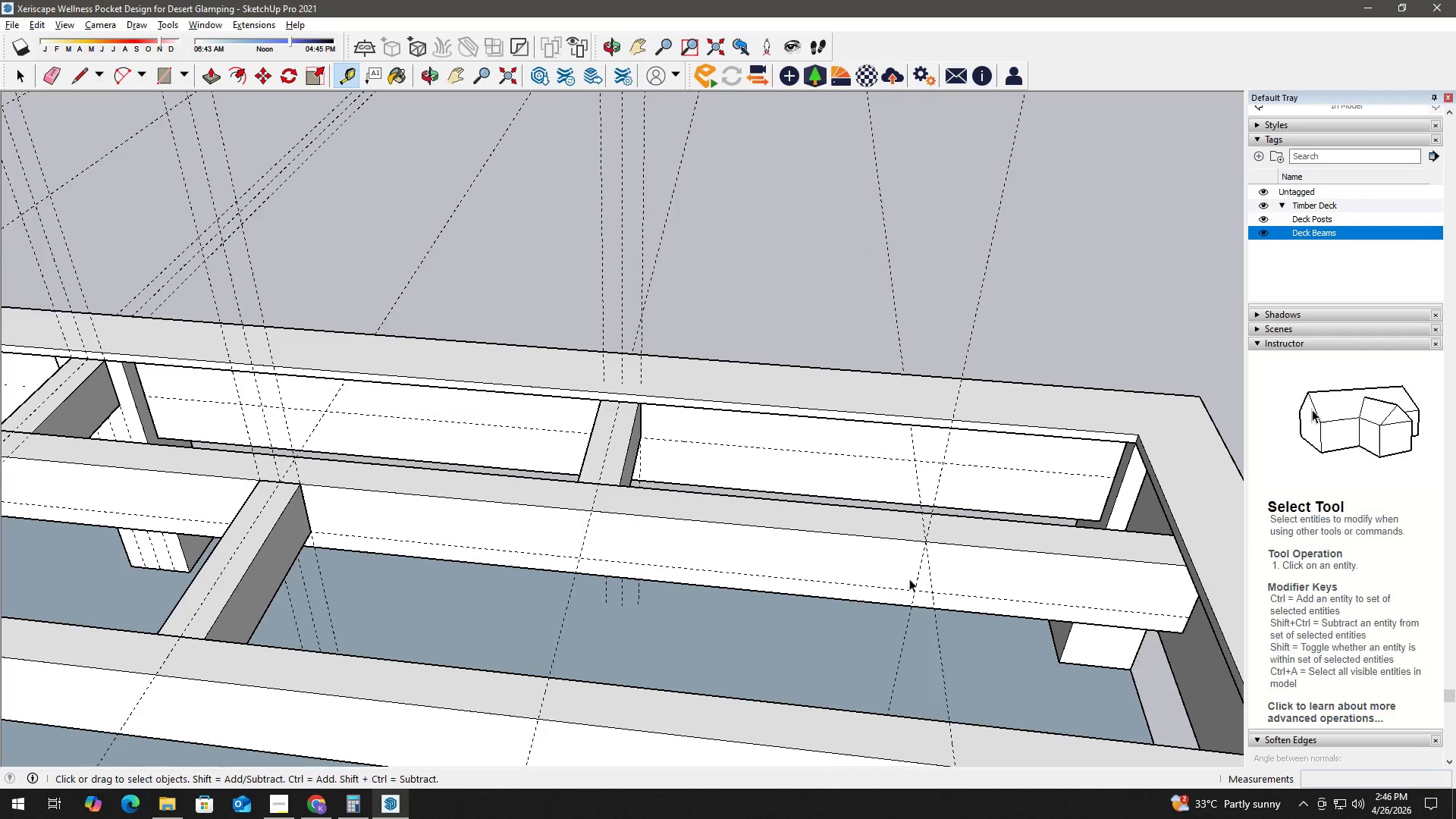 
key(T)
 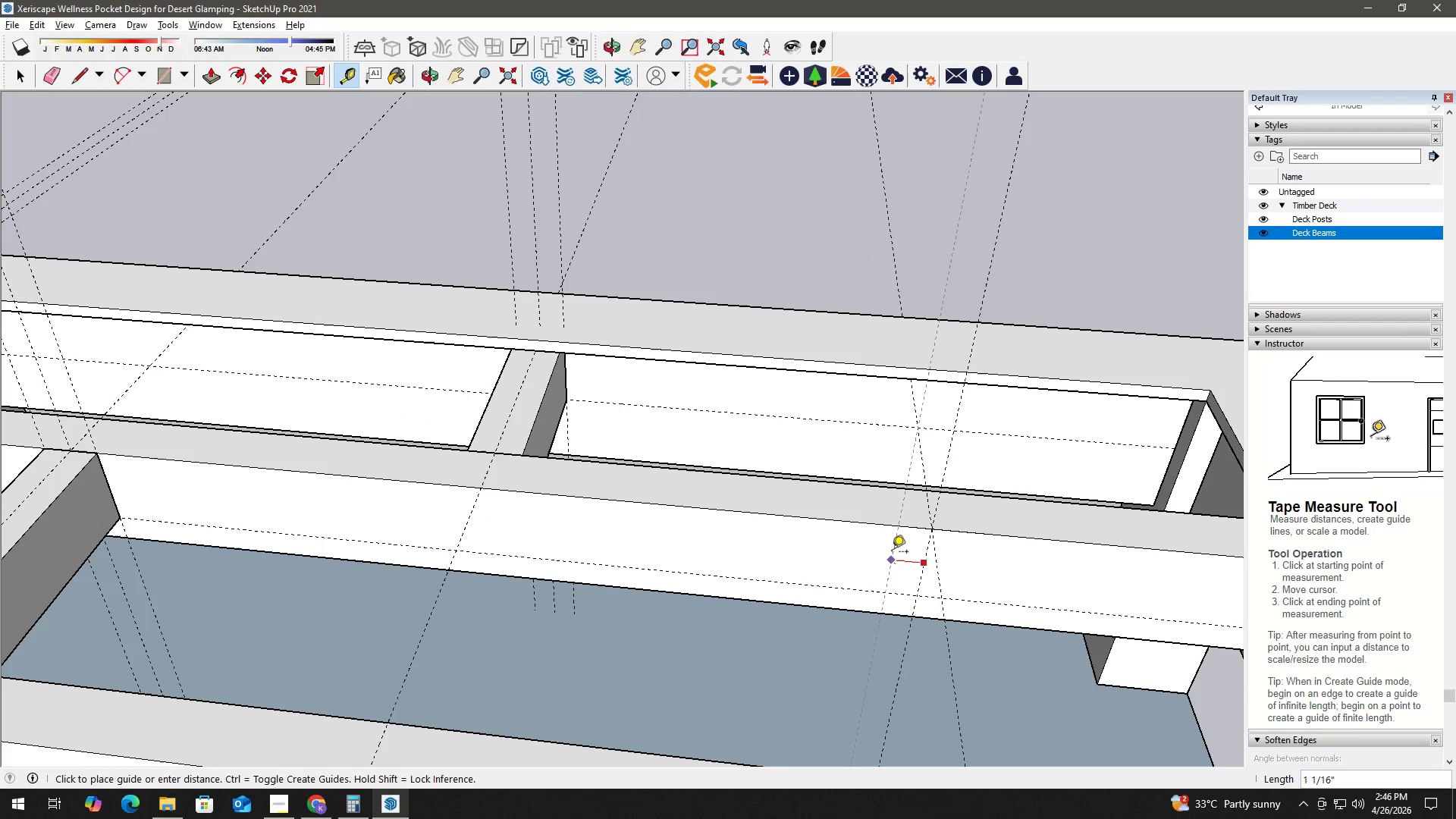 
scroll: coordinate [908, 572], scroll_direction: up, amount: 3.0
 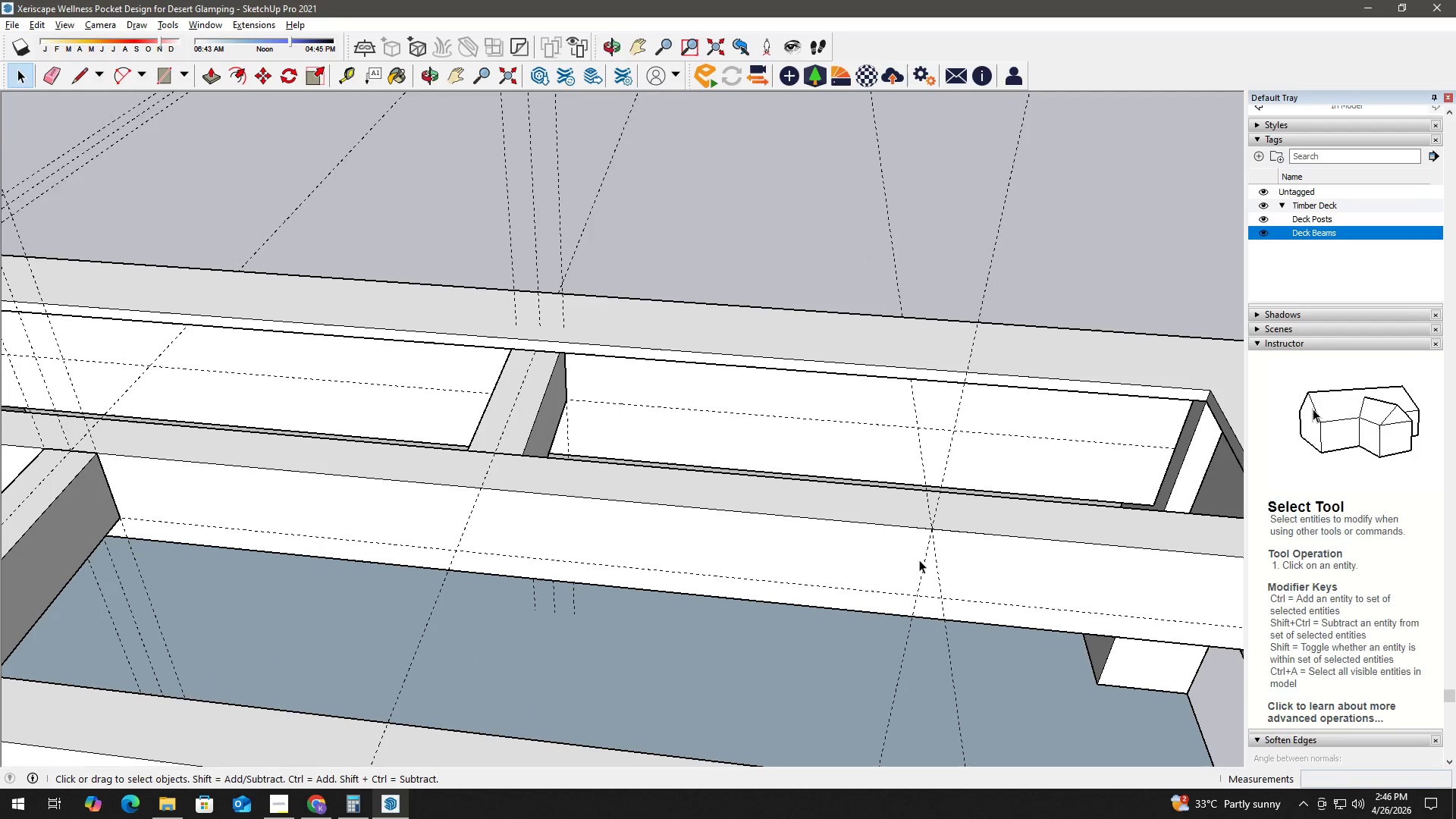 
key(Numpad1)
 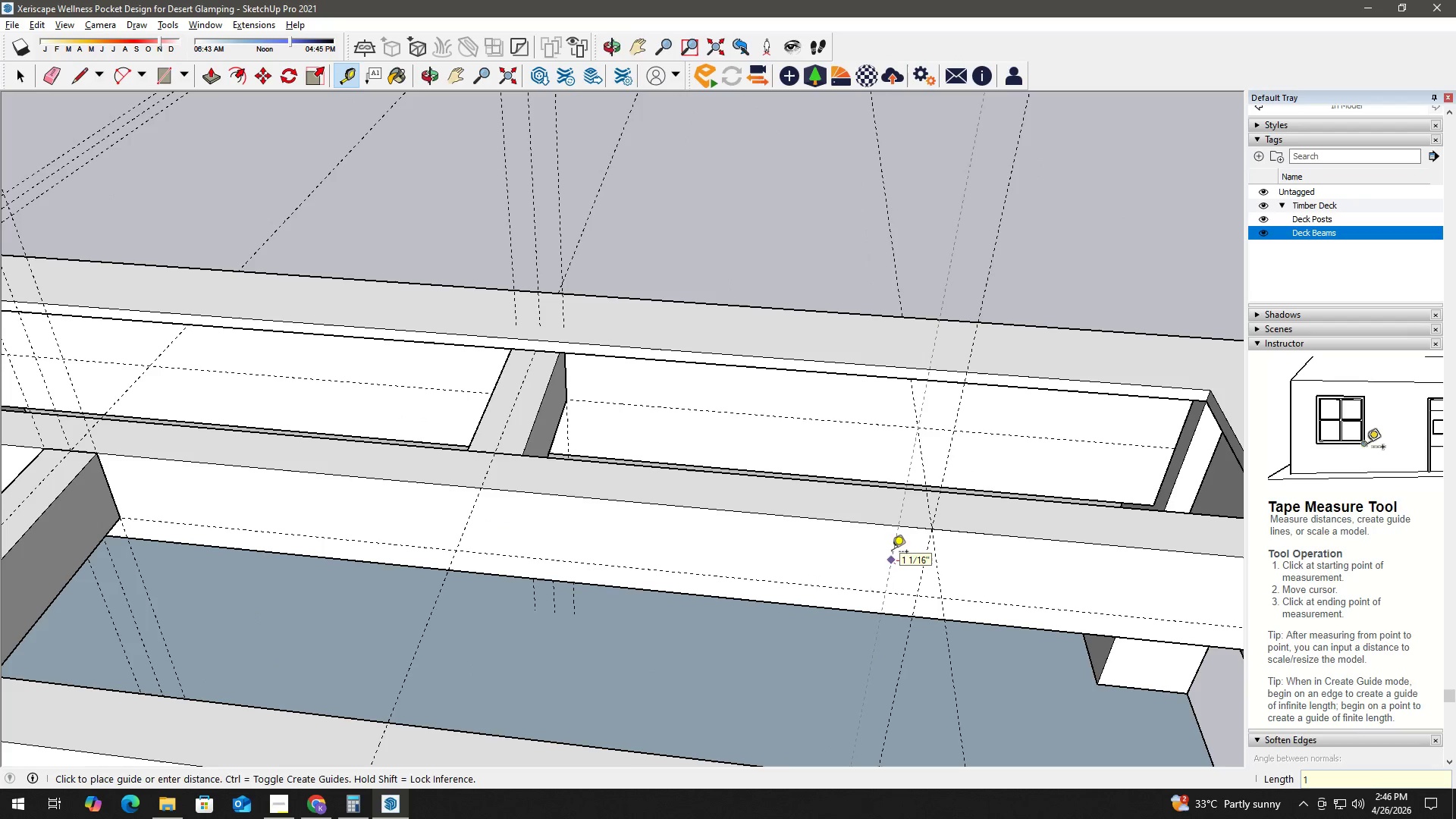 
key(NumpadEnter)
 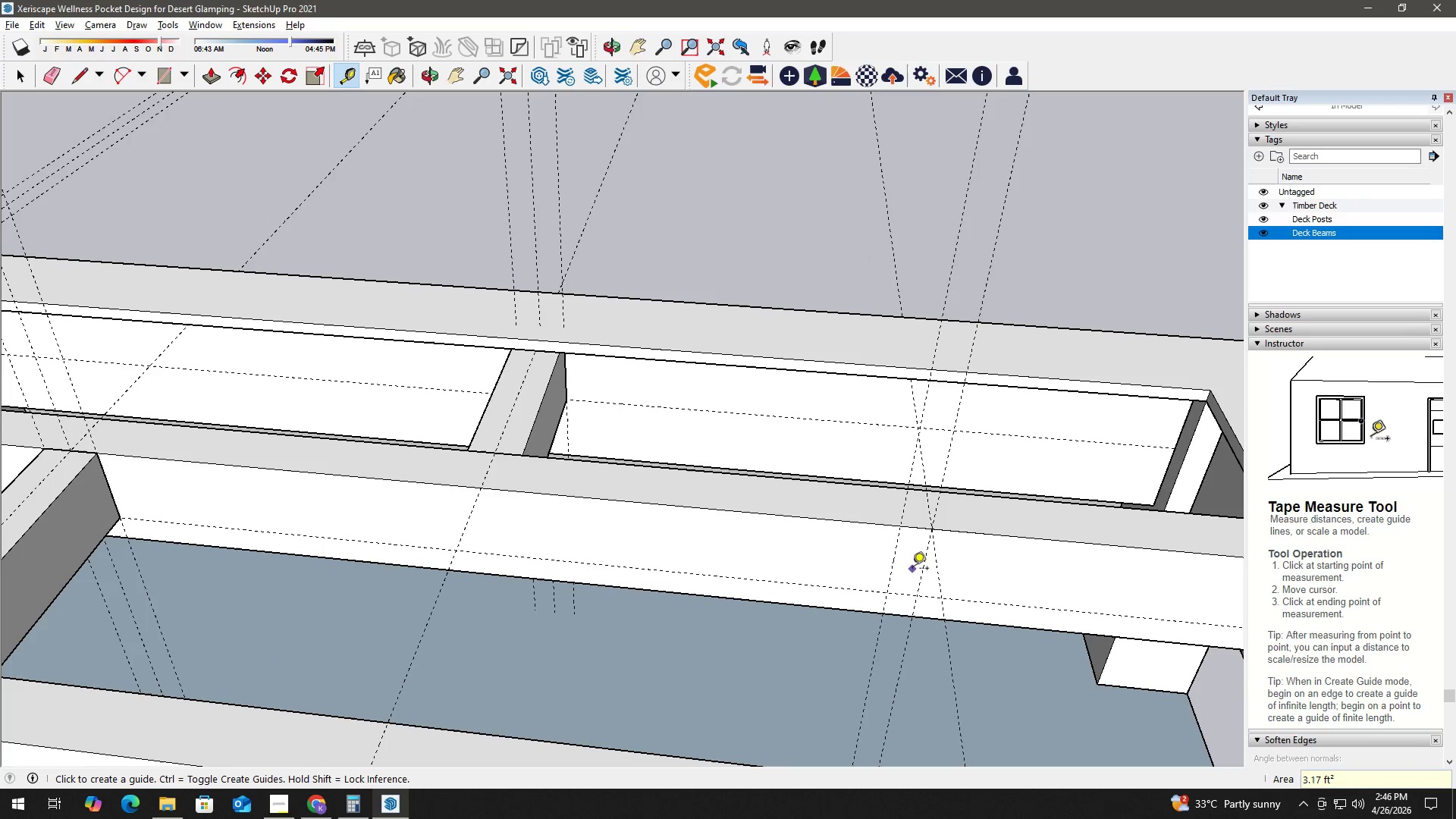 
key(Space)
 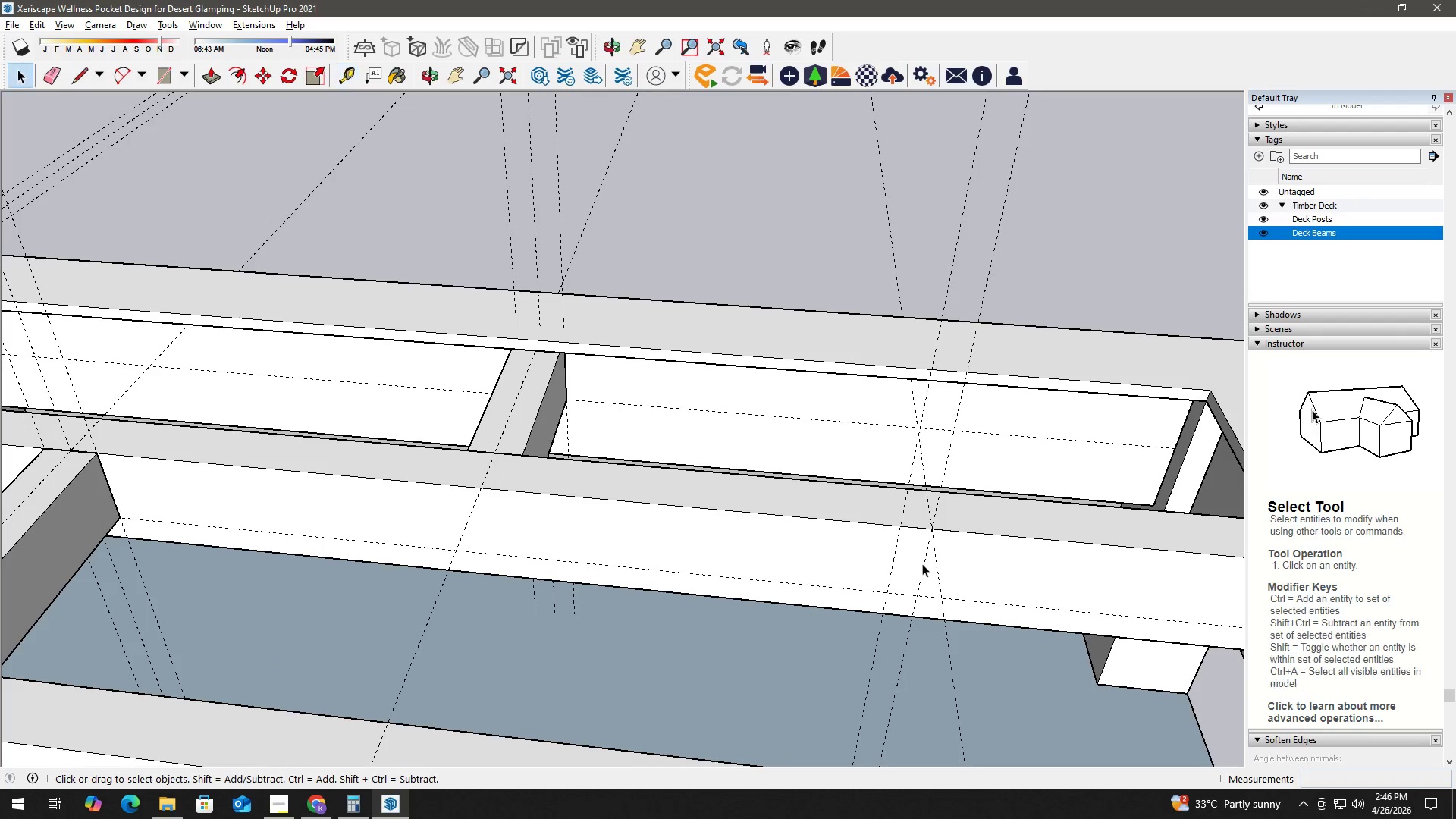 
key(T)
 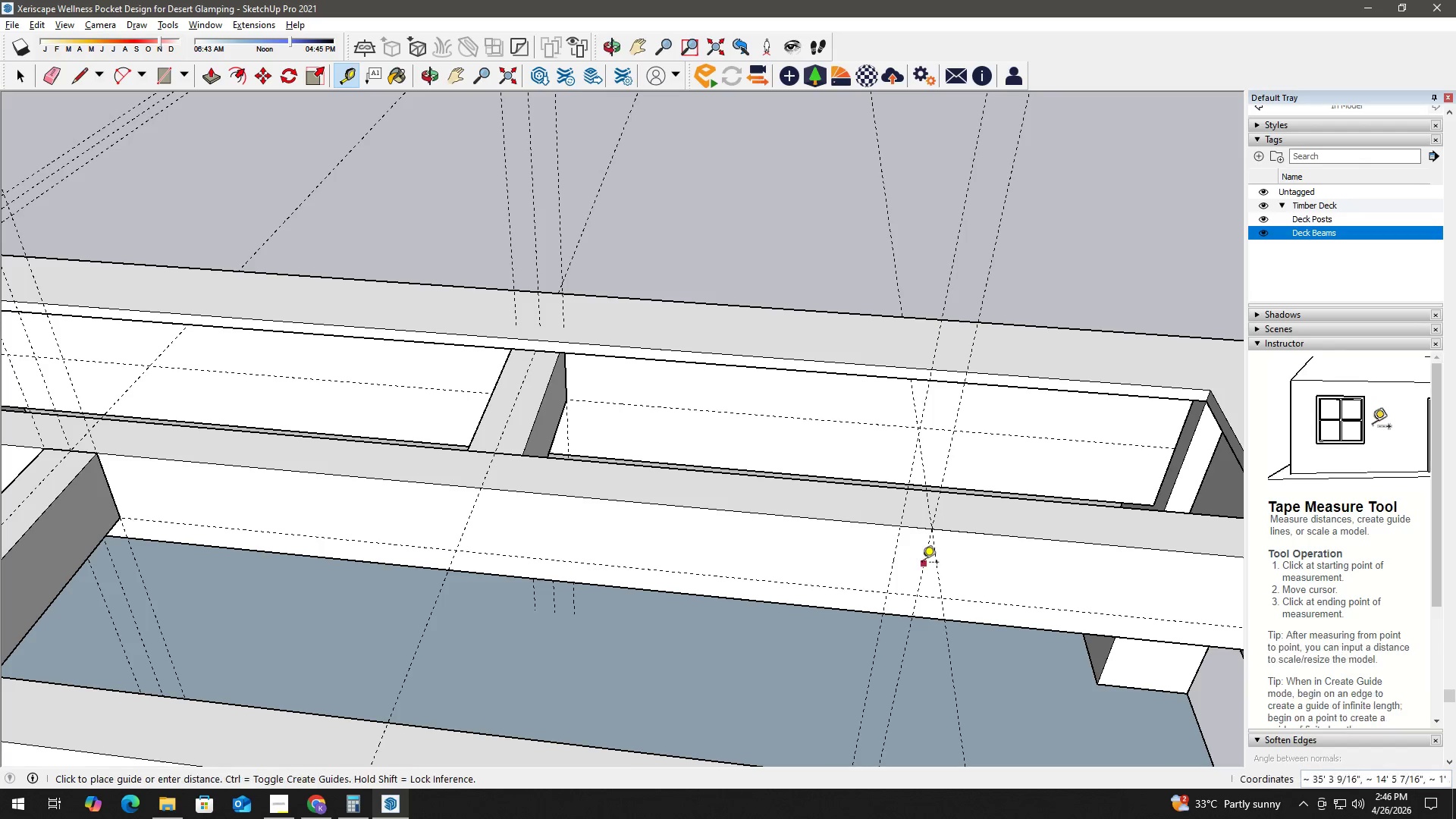 
left_click_drag(start_coordinate=[922, 563], to_coordinate=[926, 563])
 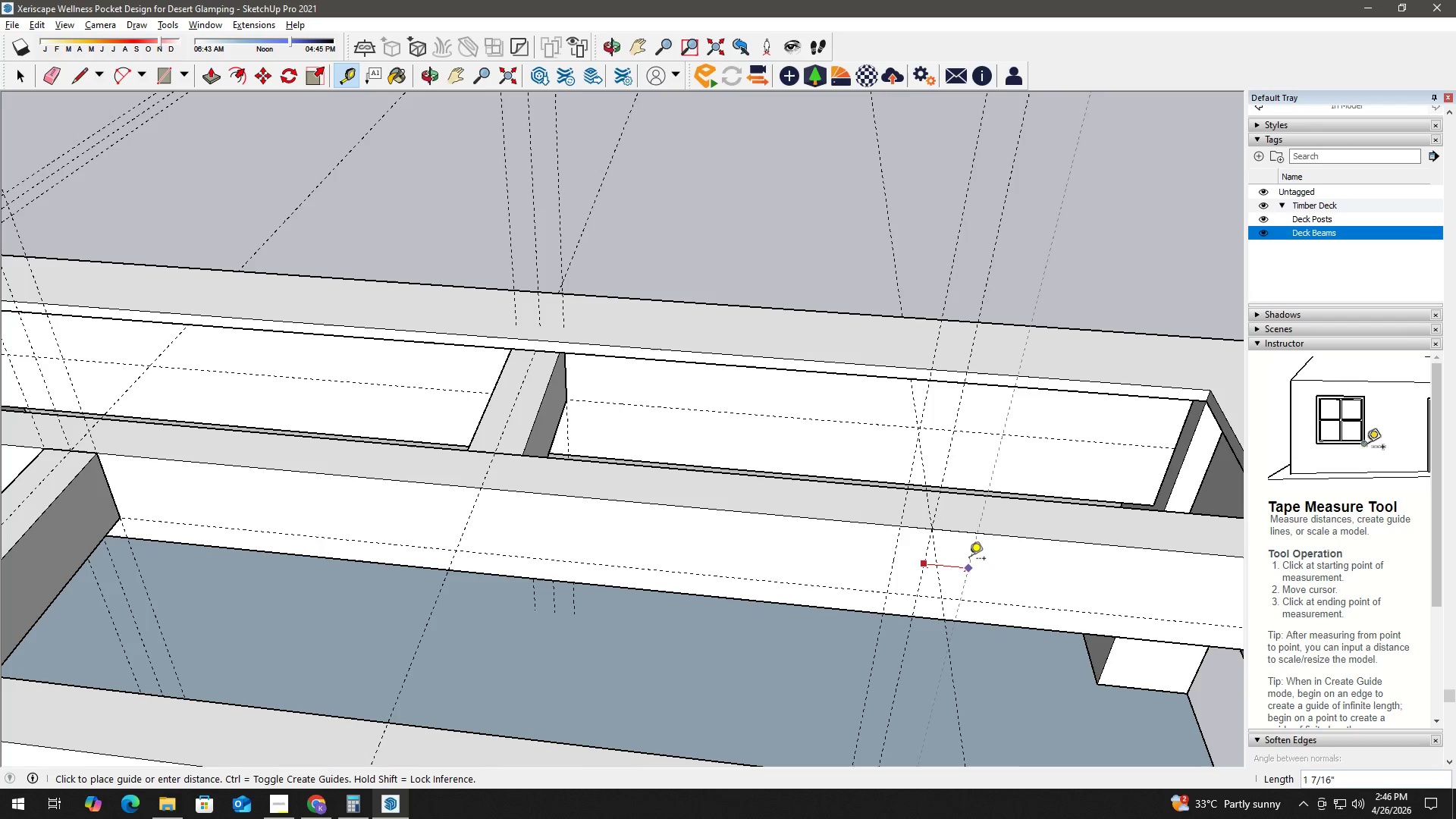 
key(Numpad1)
 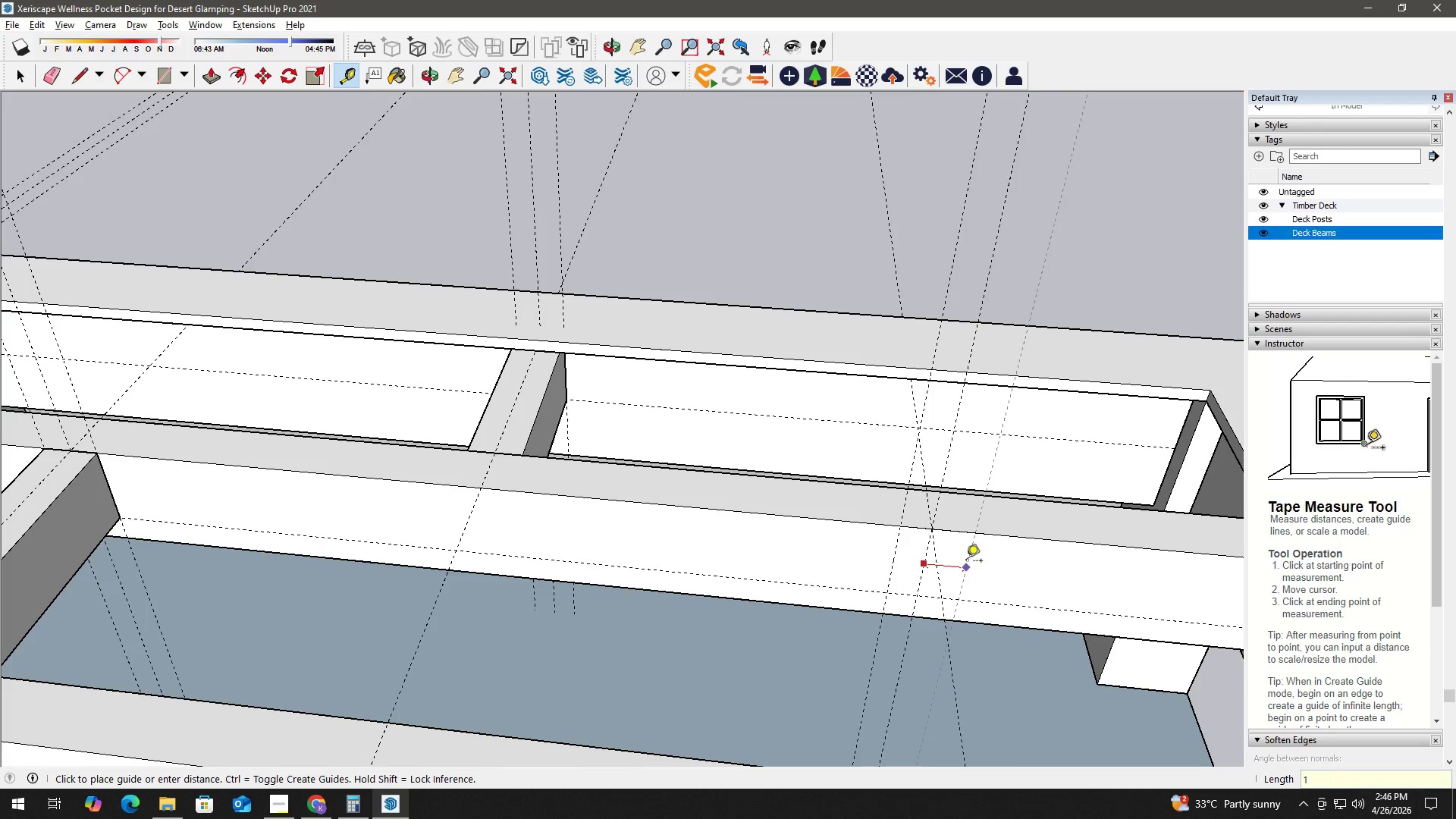 
key(NumpadEnter)
 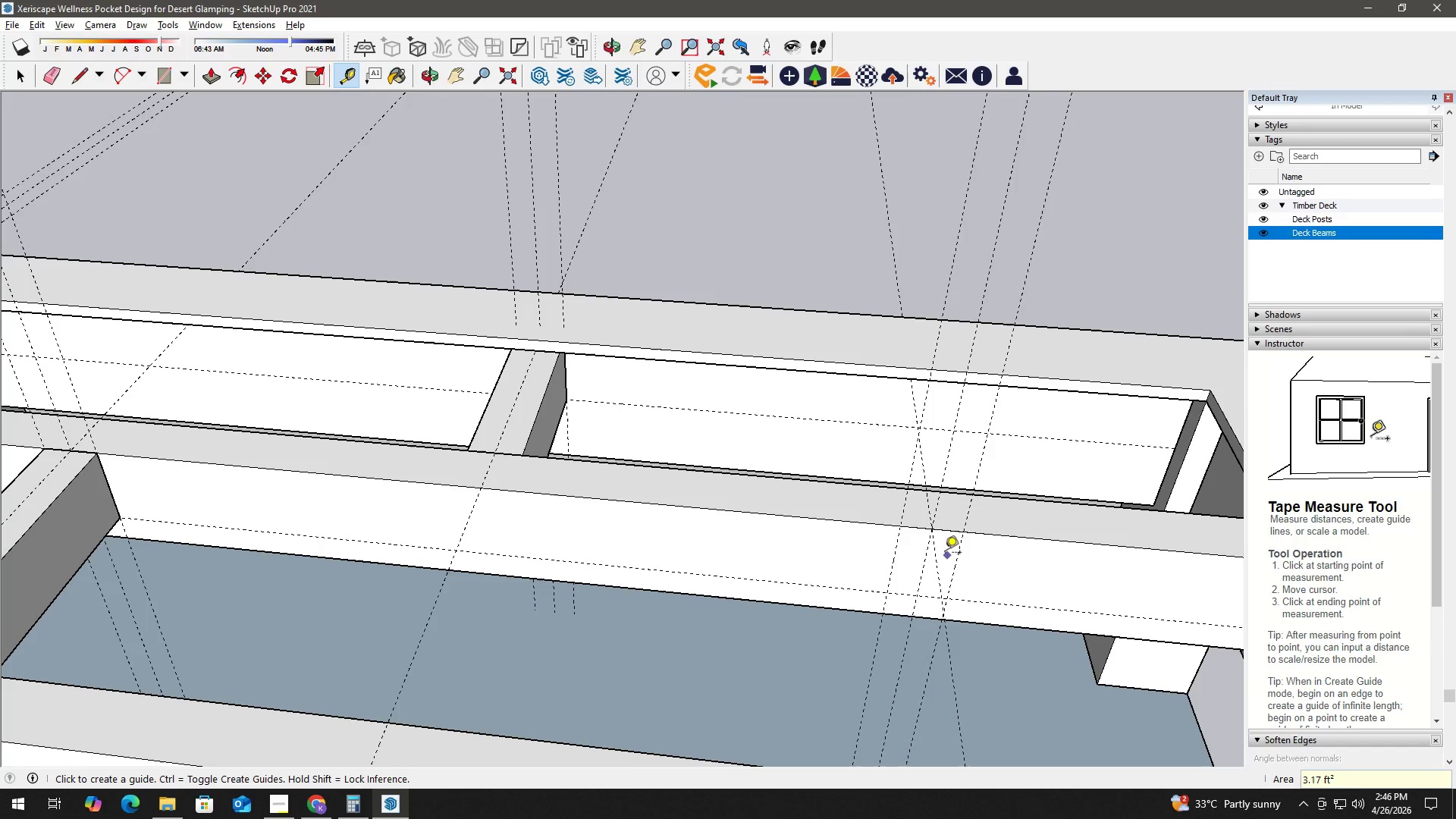 
key(Space)
 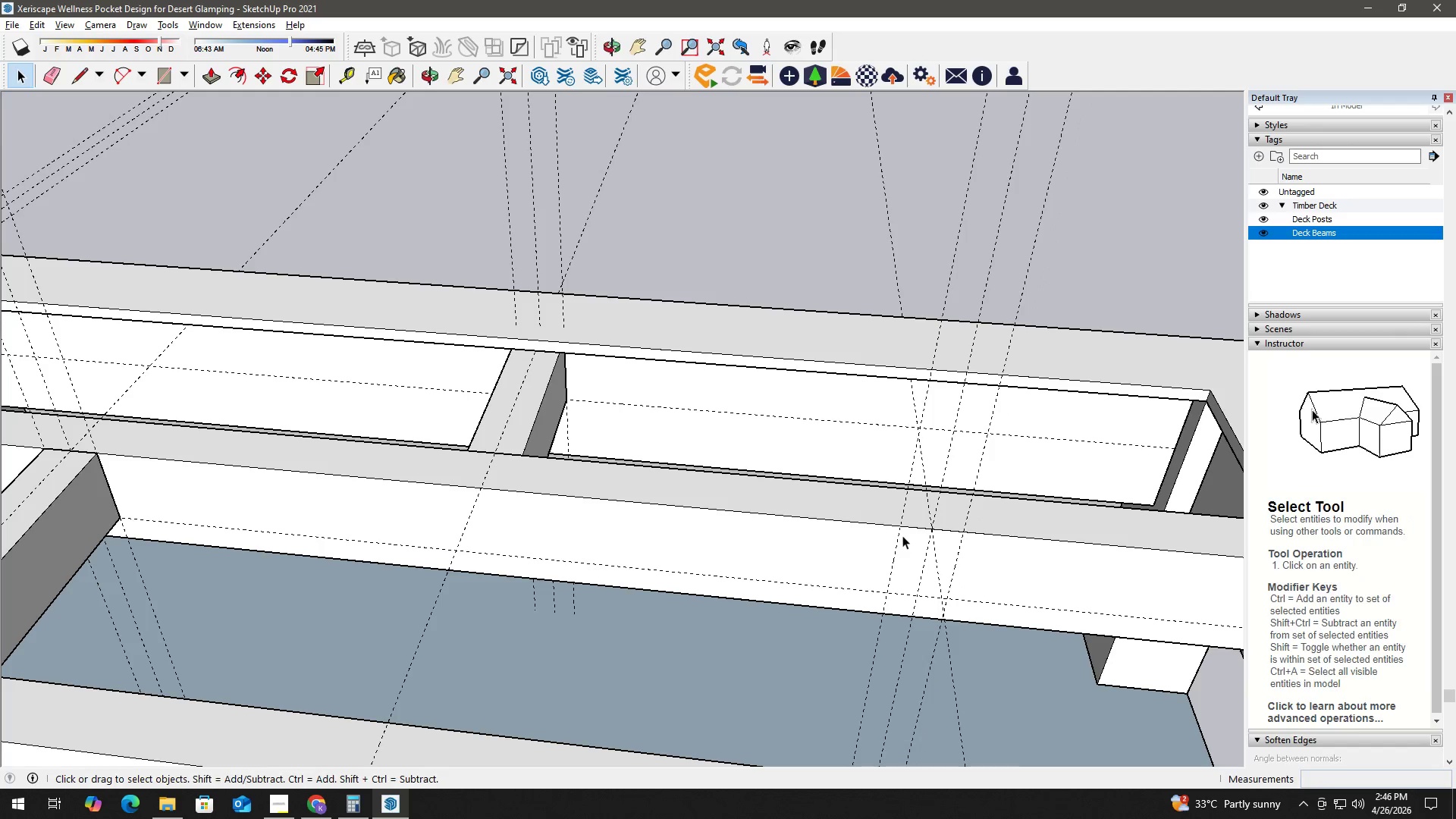 
key(R)
 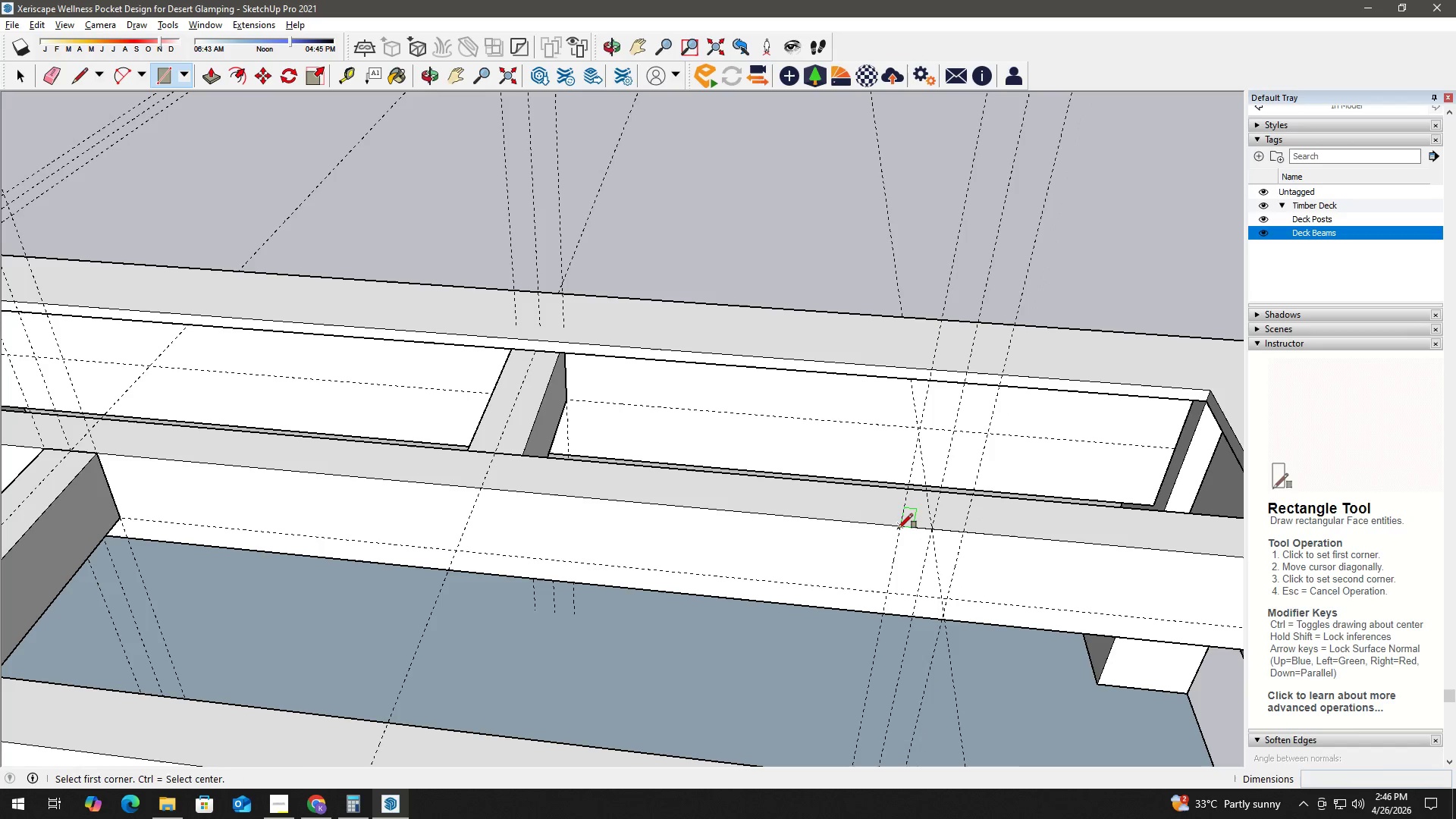 
left_click([898, 529])
 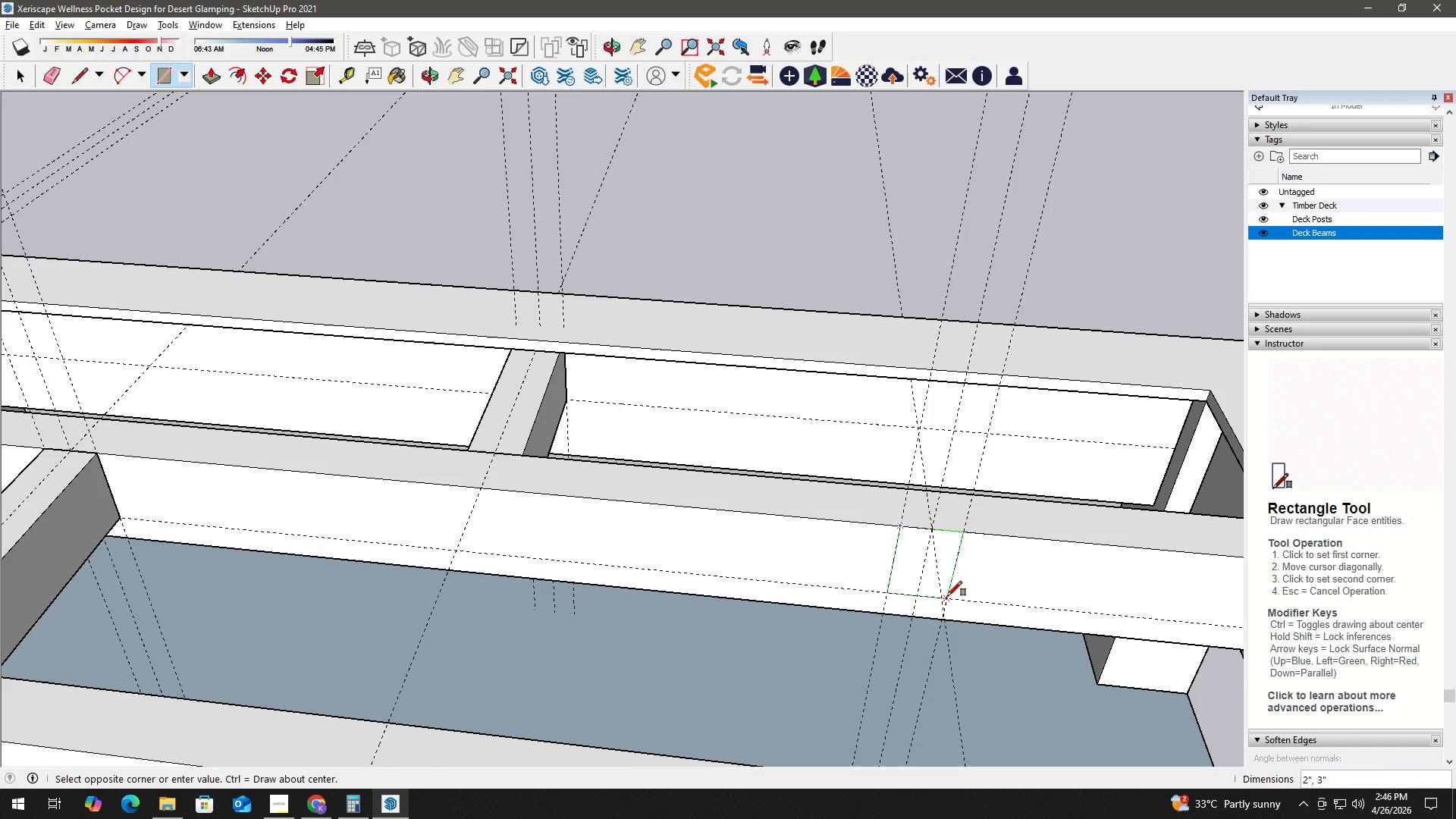 
key(Space)
 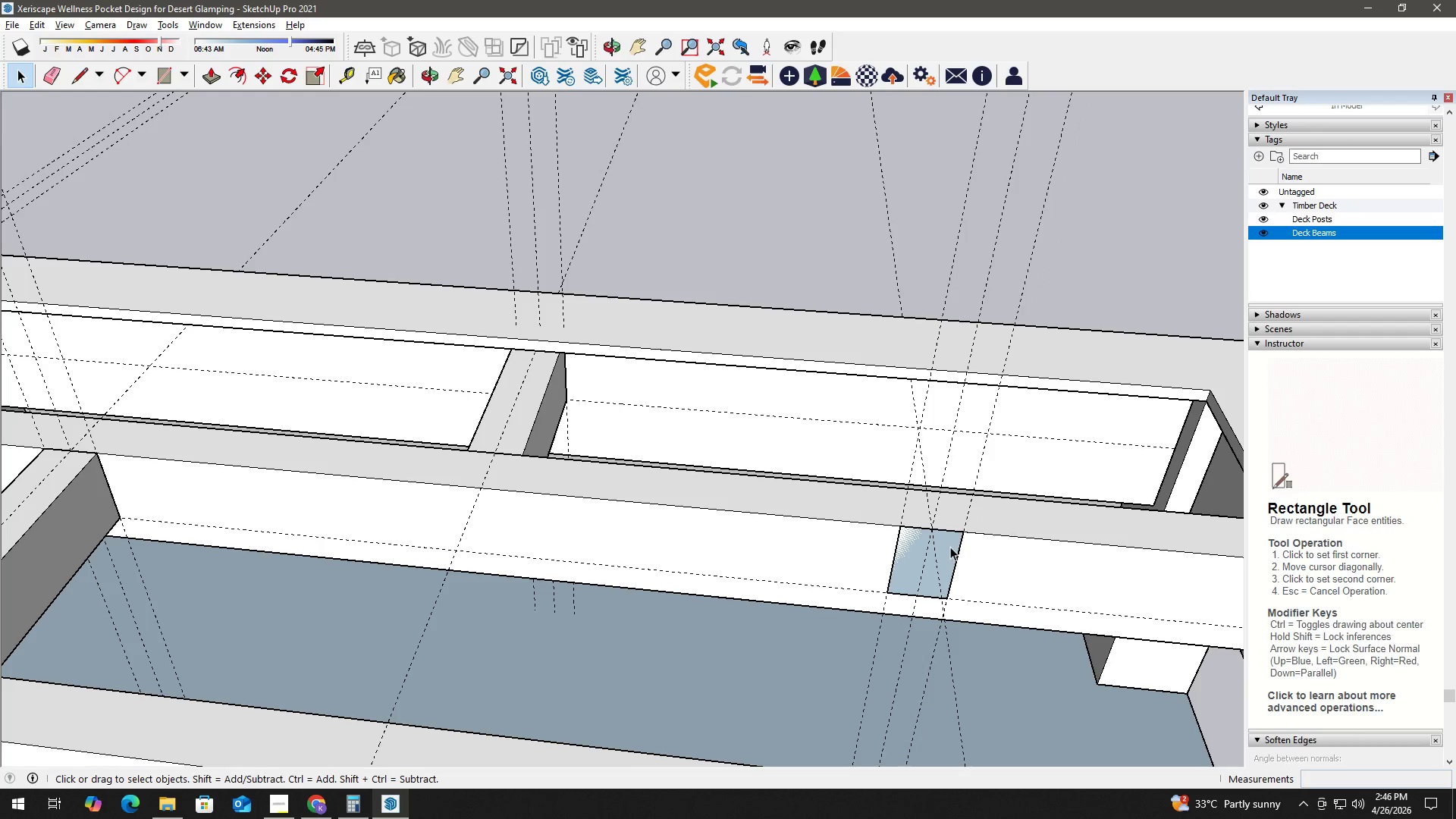 
double_click([949, 547])
 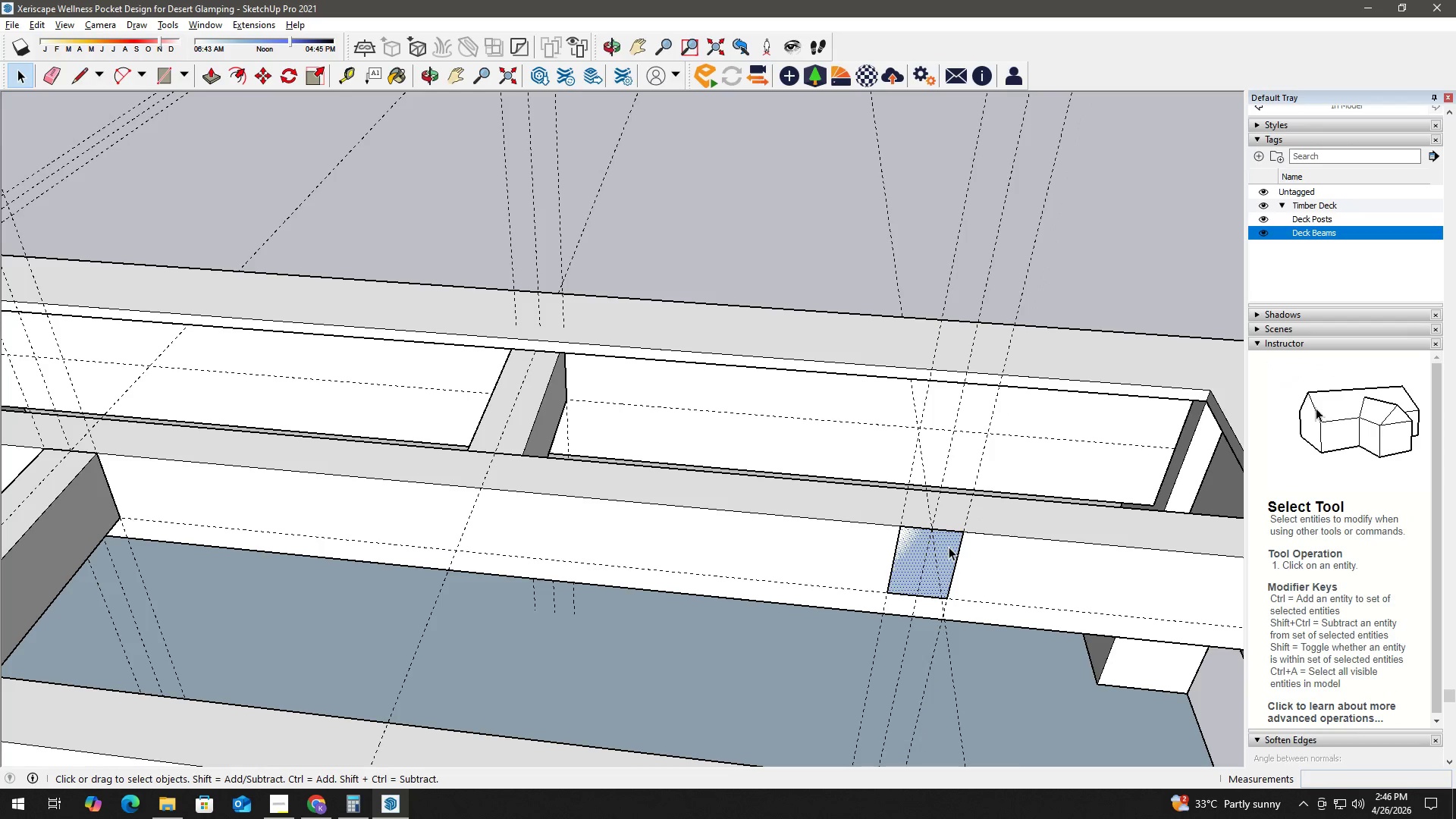 
key(P)
 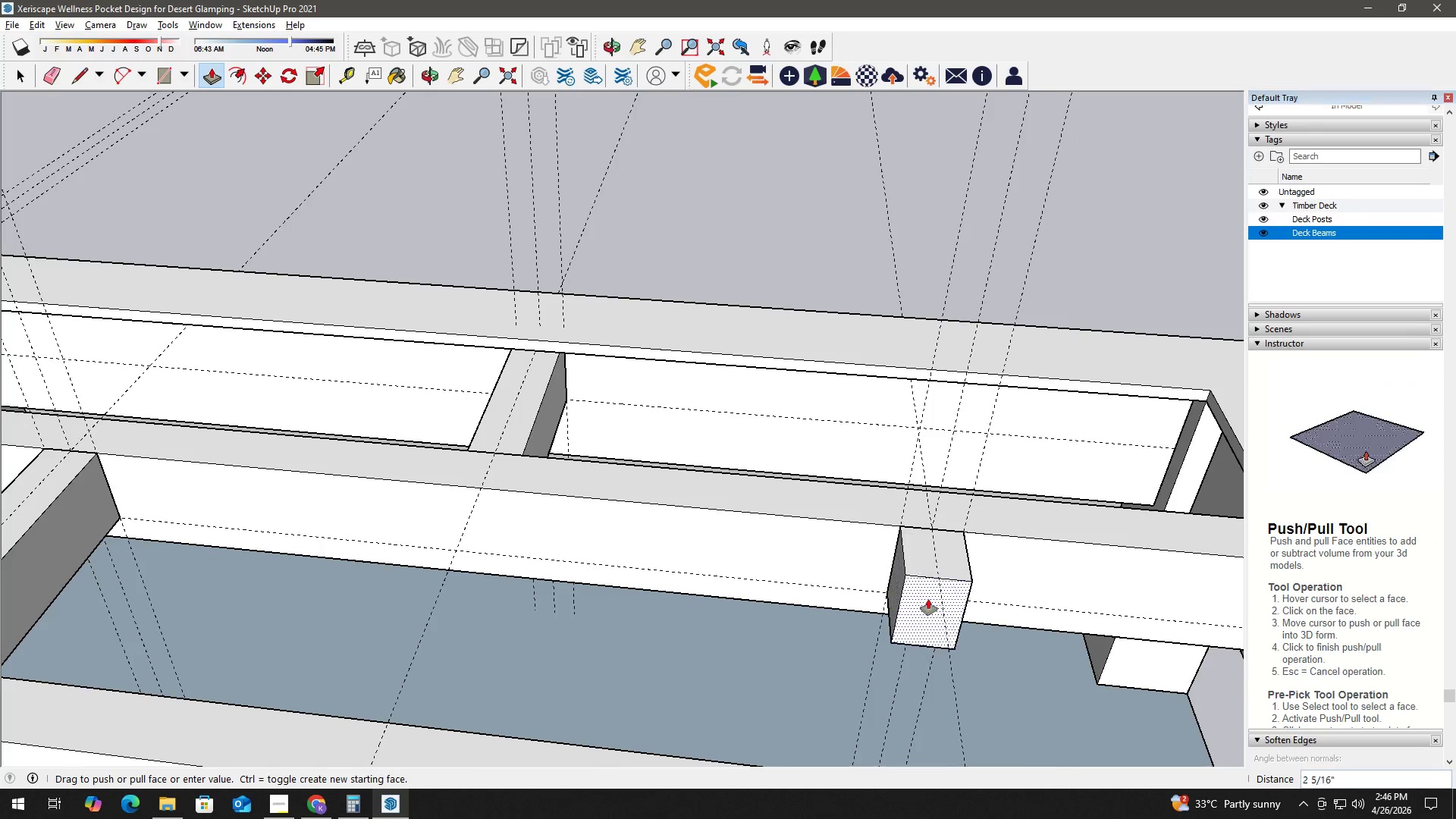 
scroll: coordinate [915, 639], scroll_direction: down, amount: 5.0
 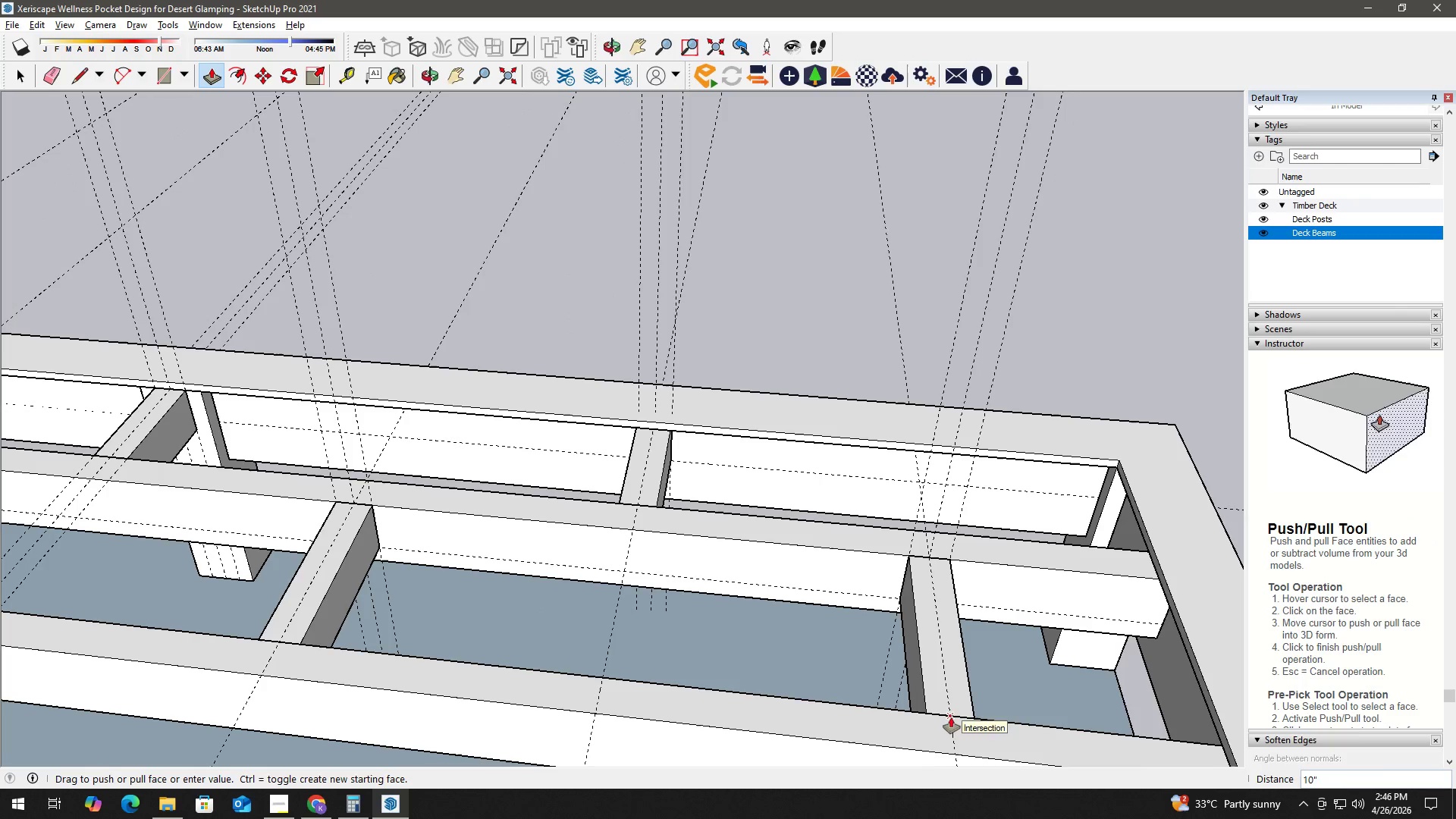 
left_click([948, 716])
 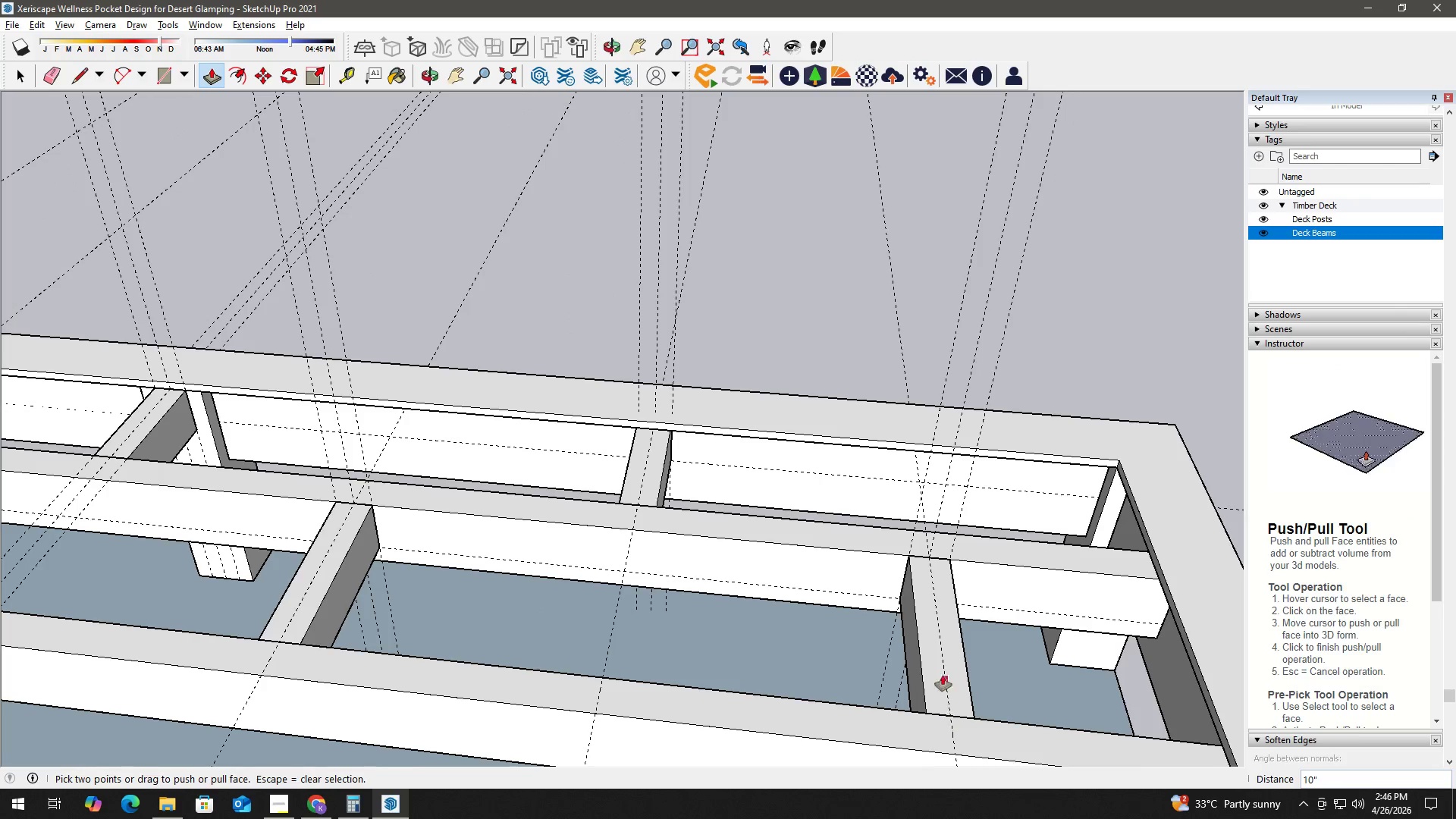 
key(Space)
 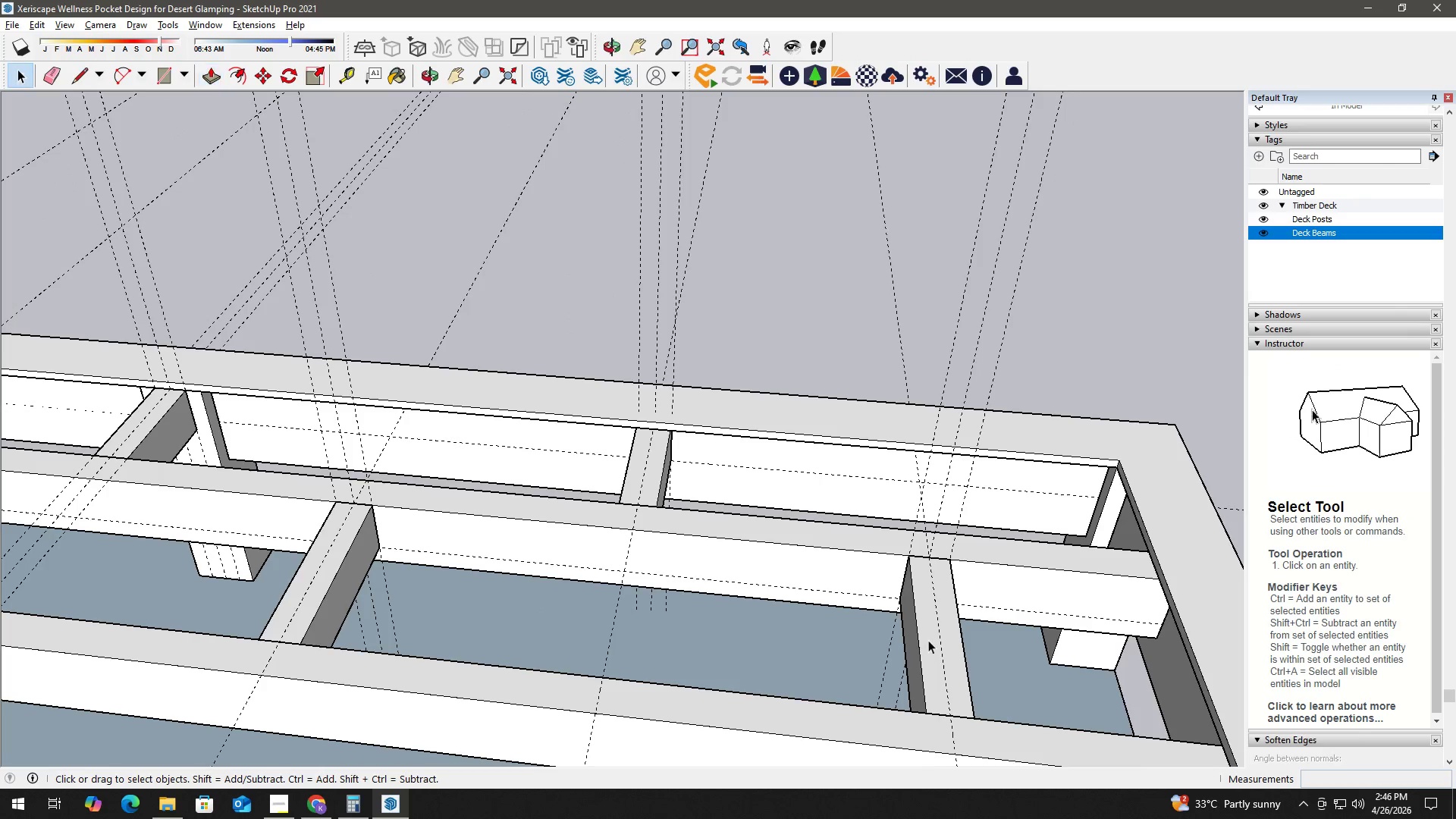 
double_click([928, 639])
 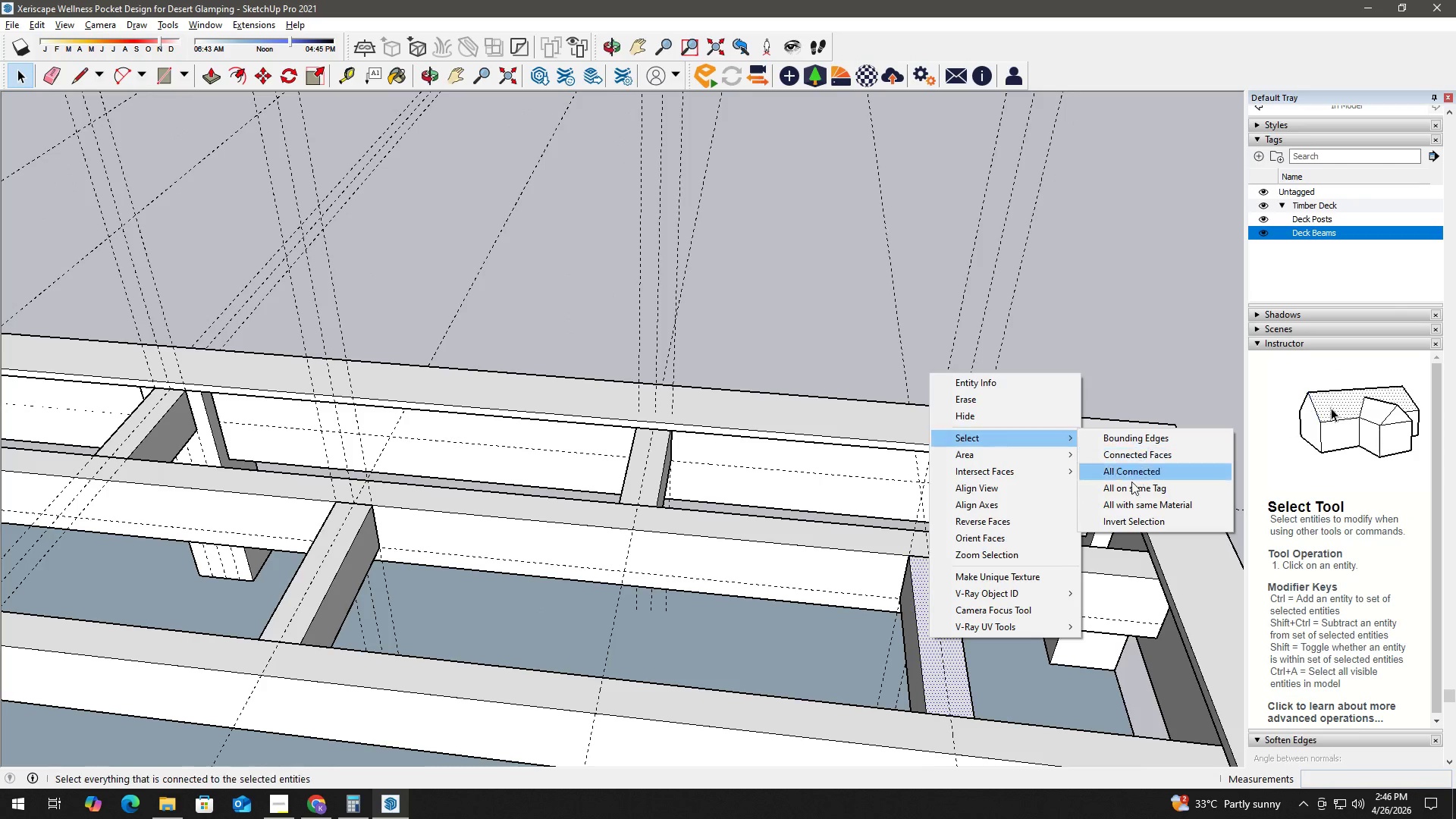 
left_click([1144, 475])
 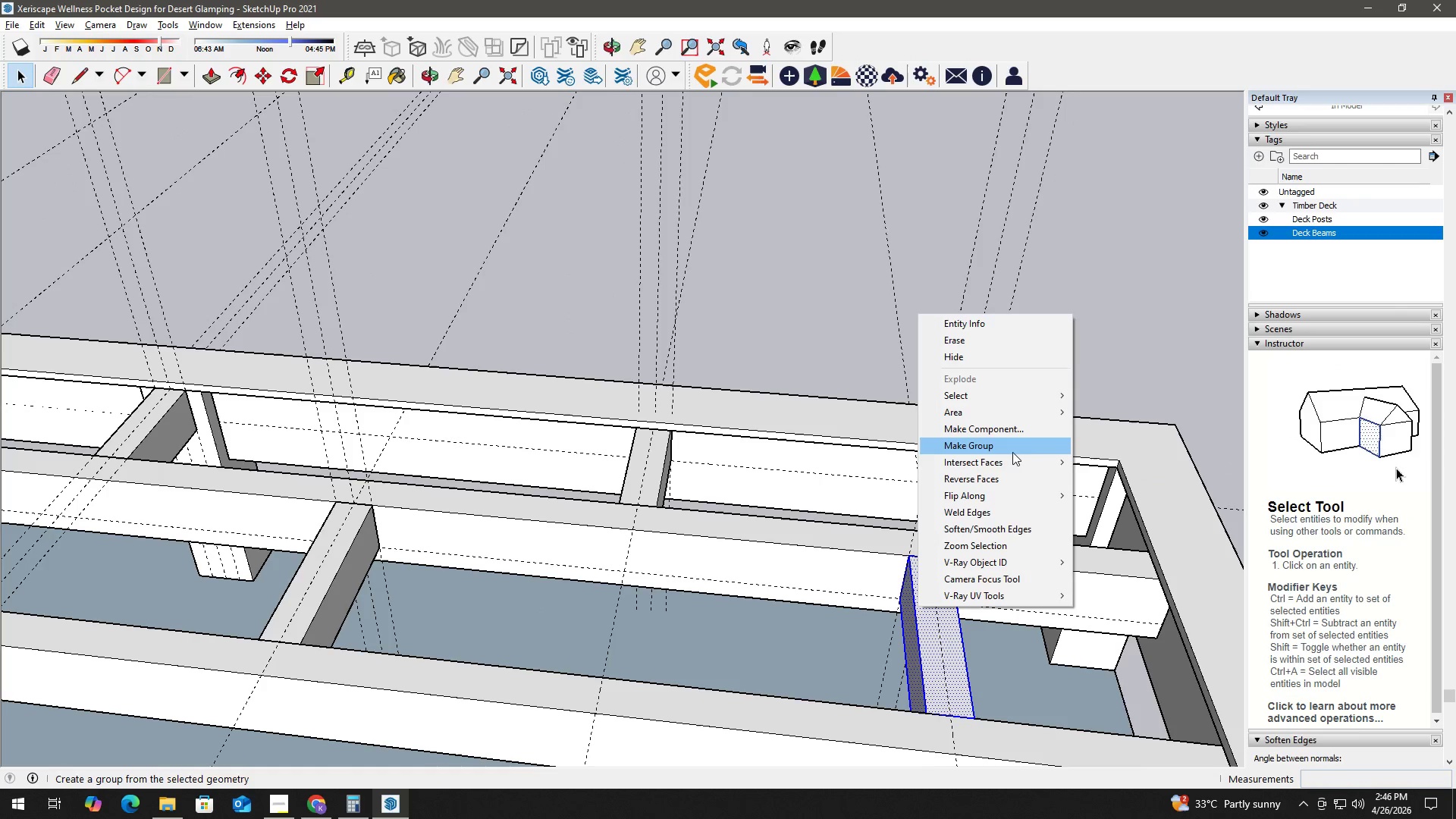 
double_click([809, 331])
 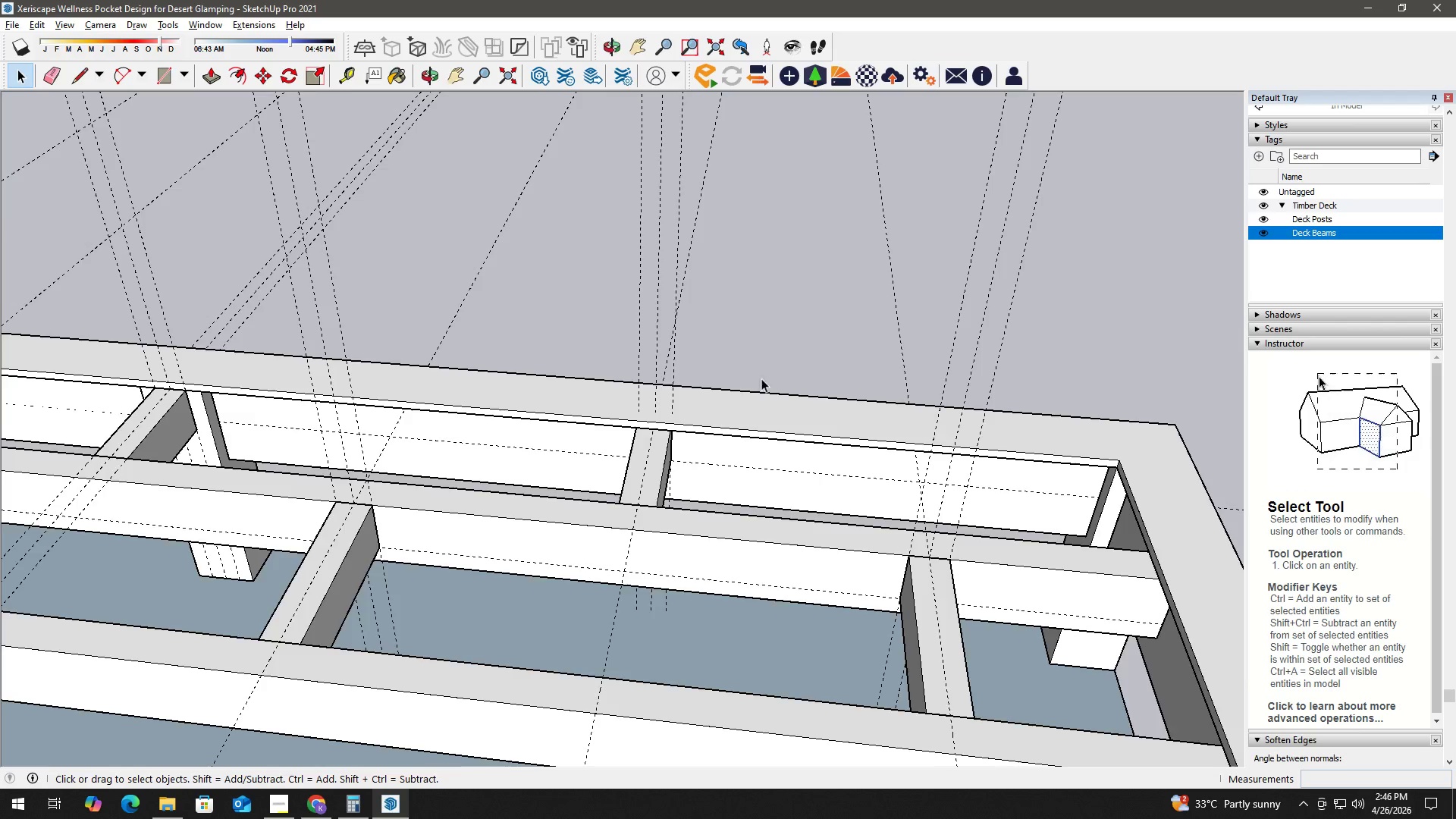 
scroll: coordinate [481, 458], scroll_direction: down, amount: 22.0
 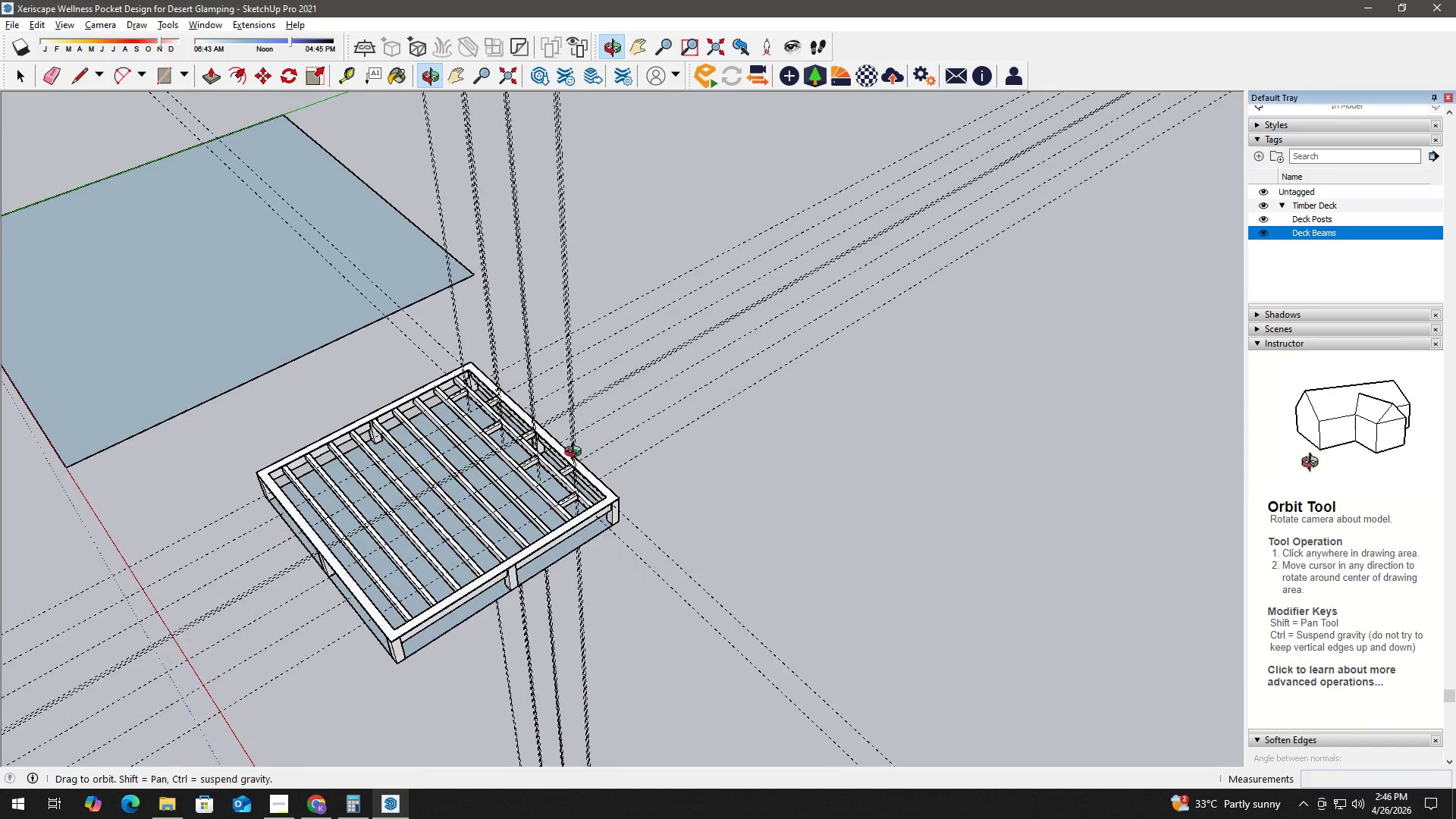 
scroll: coordinate [404, 431], scroll_direction: up, amount: 18.0
 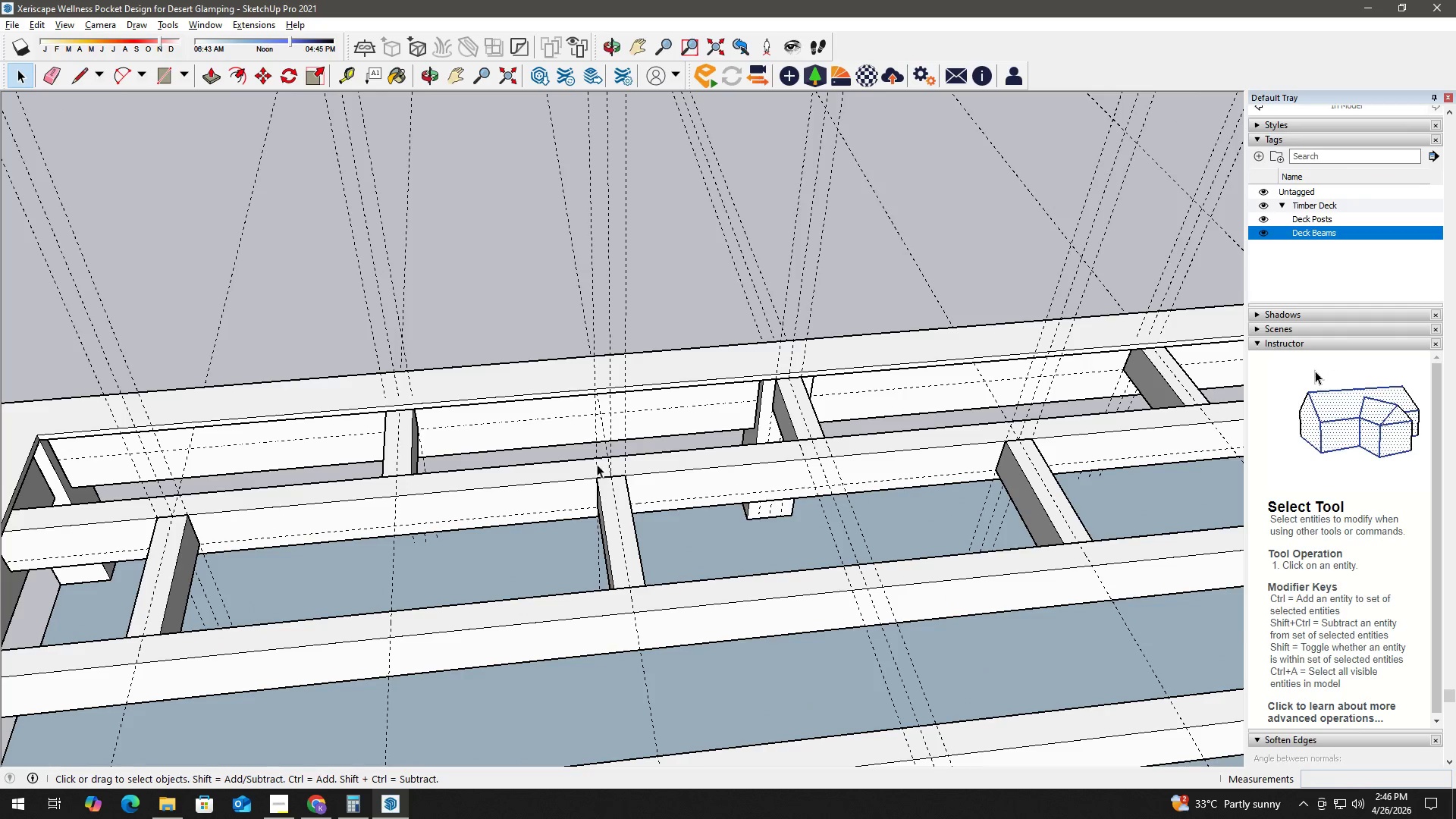 
scroll: coordinate [608, 449], scroll_direction: down, amount: 13.0
 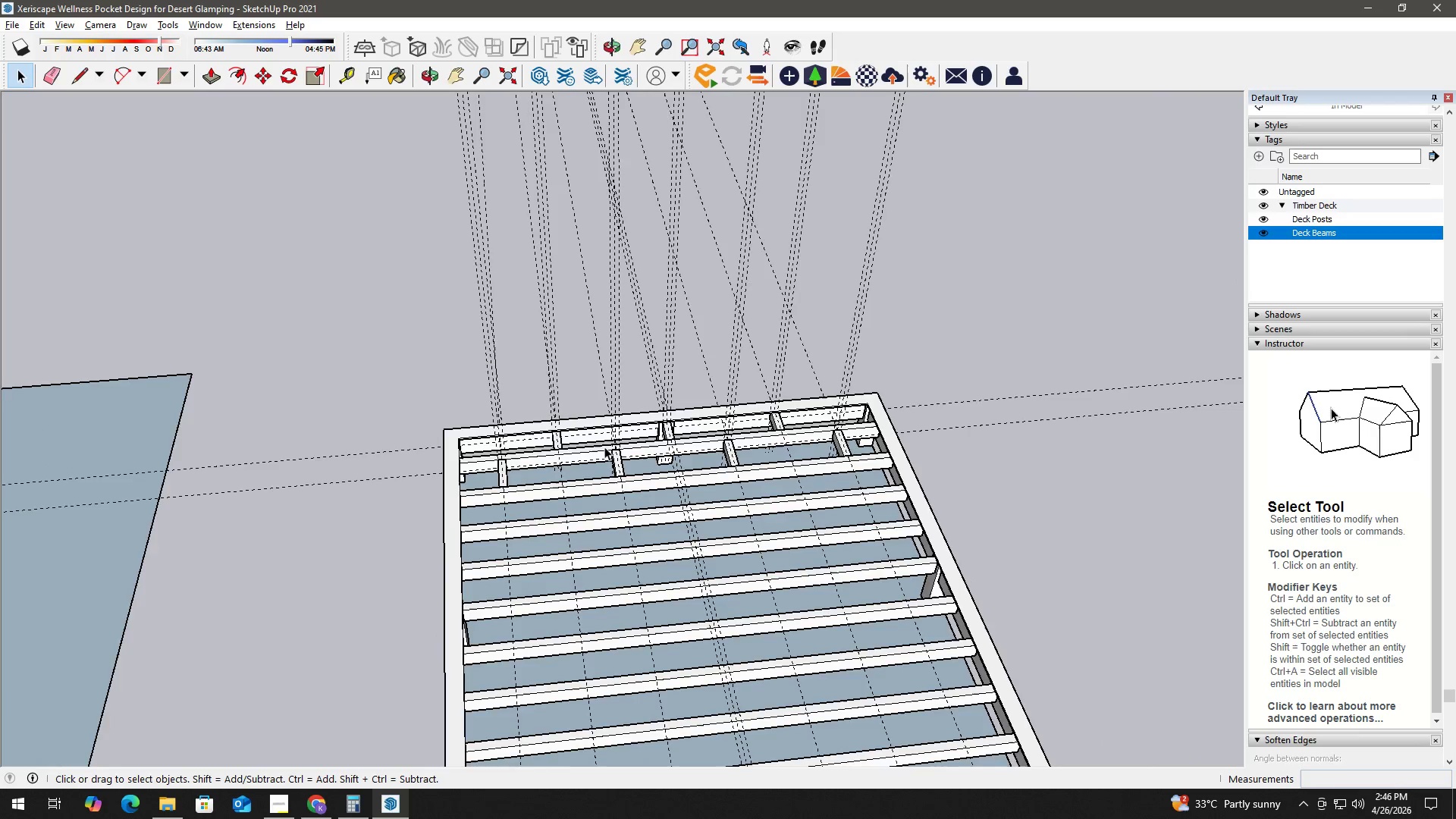 
key(H)
 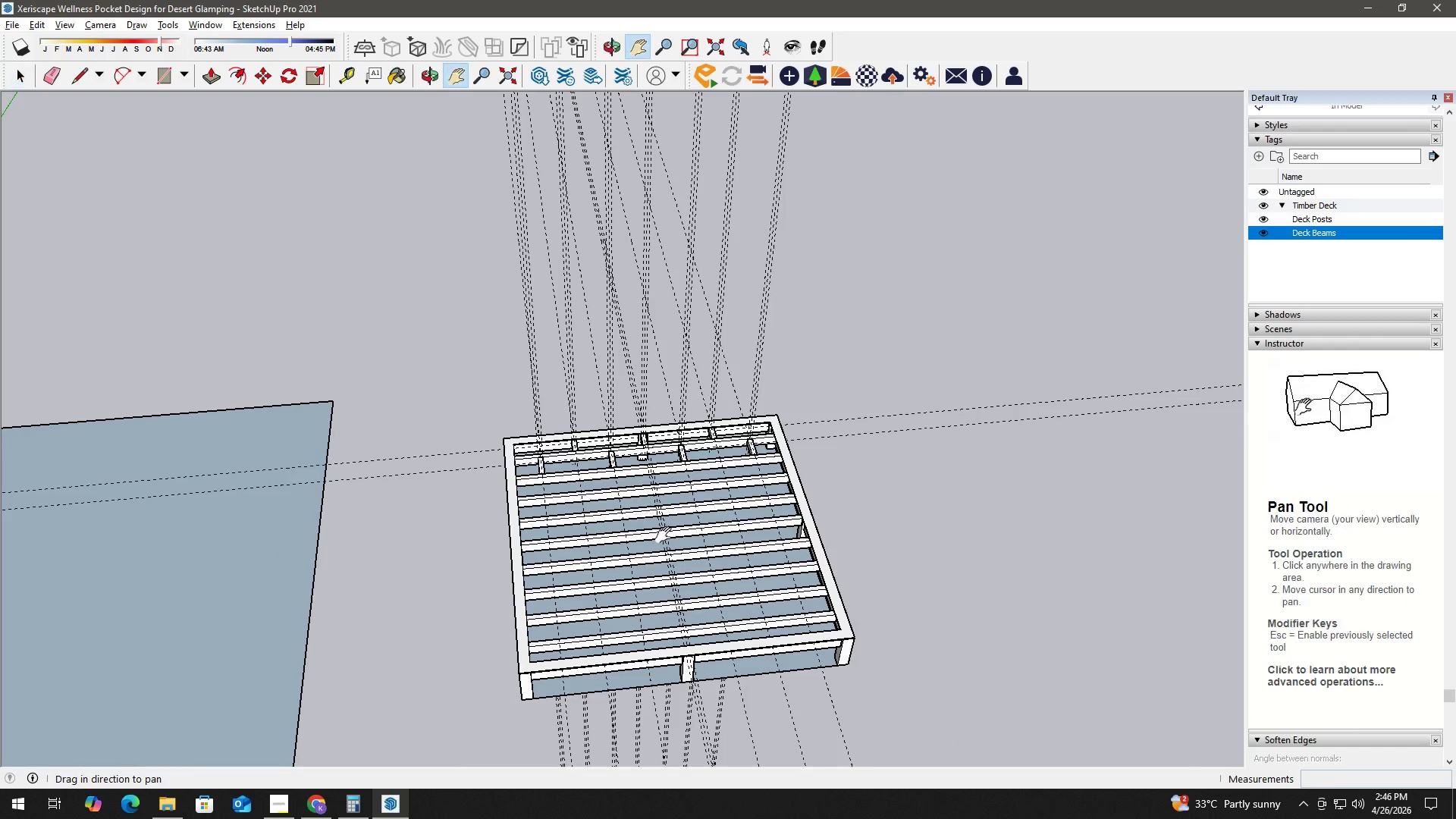 
left_click_drag(start_coordinate=[667, 535], to_coordinate=[245, 306])
 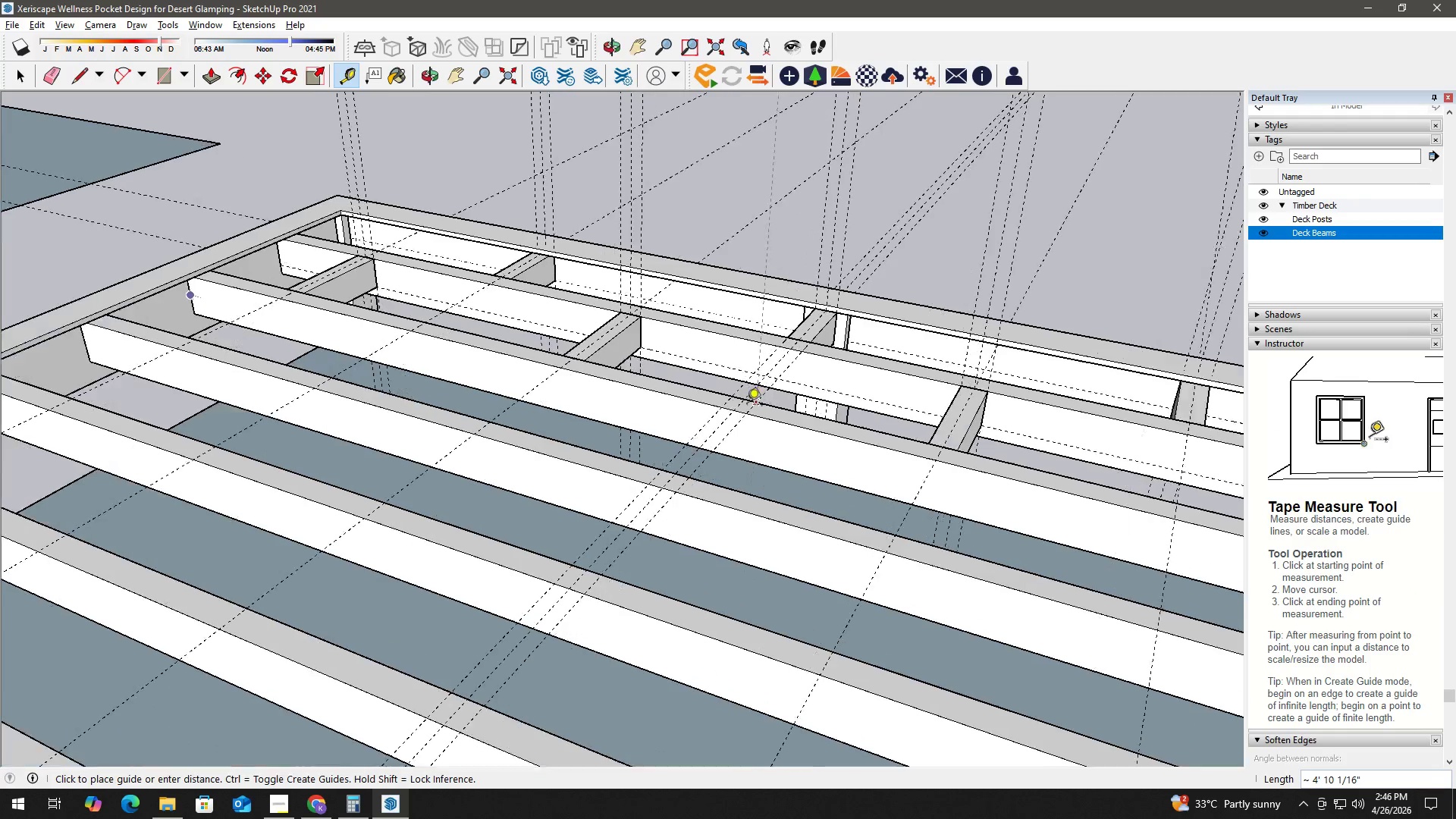 
scroll: coordinate [604, 457], scroll_direction: down, amount: 5.0
 